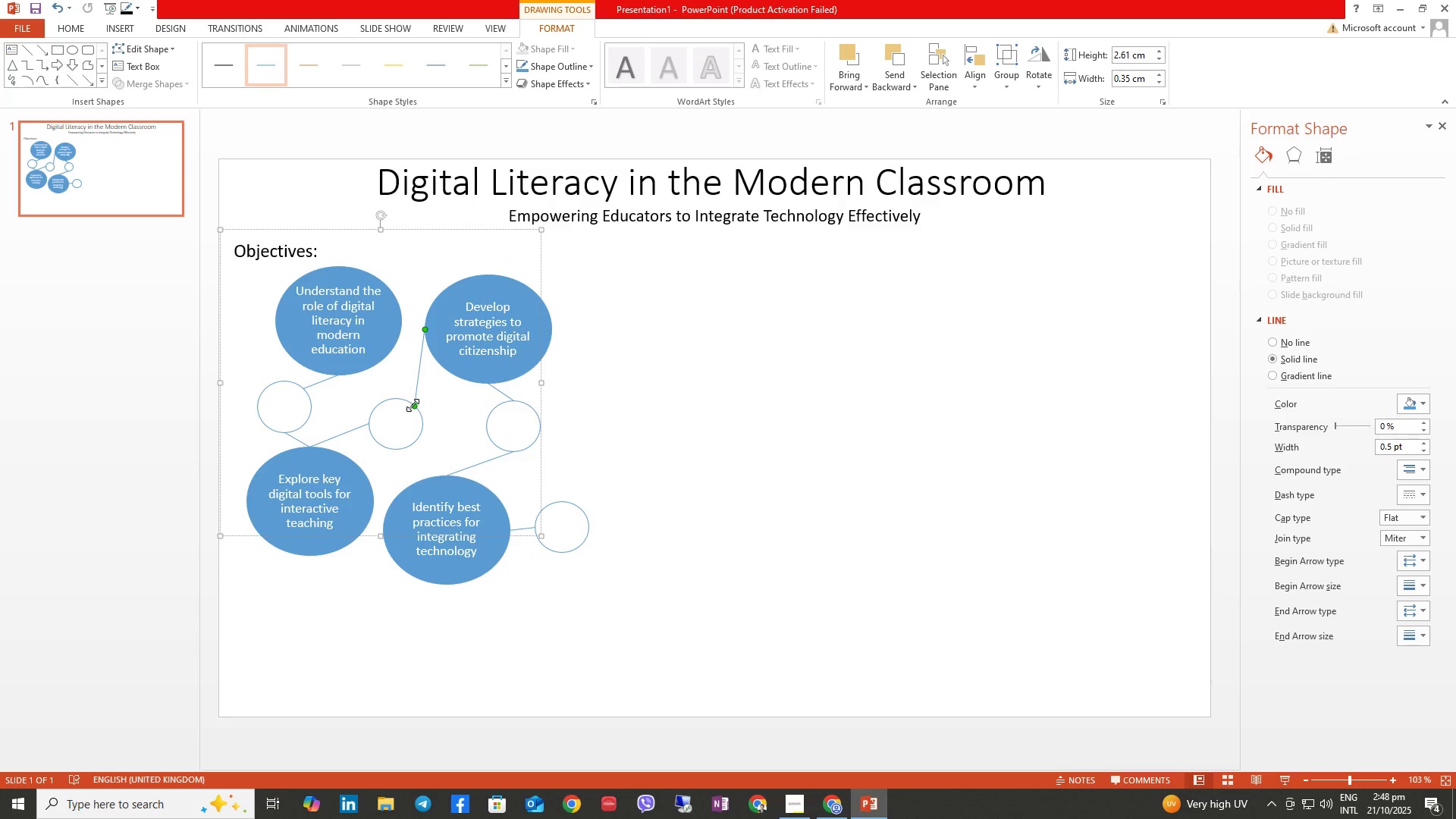 
left_click_drag(start_coordinate=[413, 405], to_coordinate=[400, 401])
 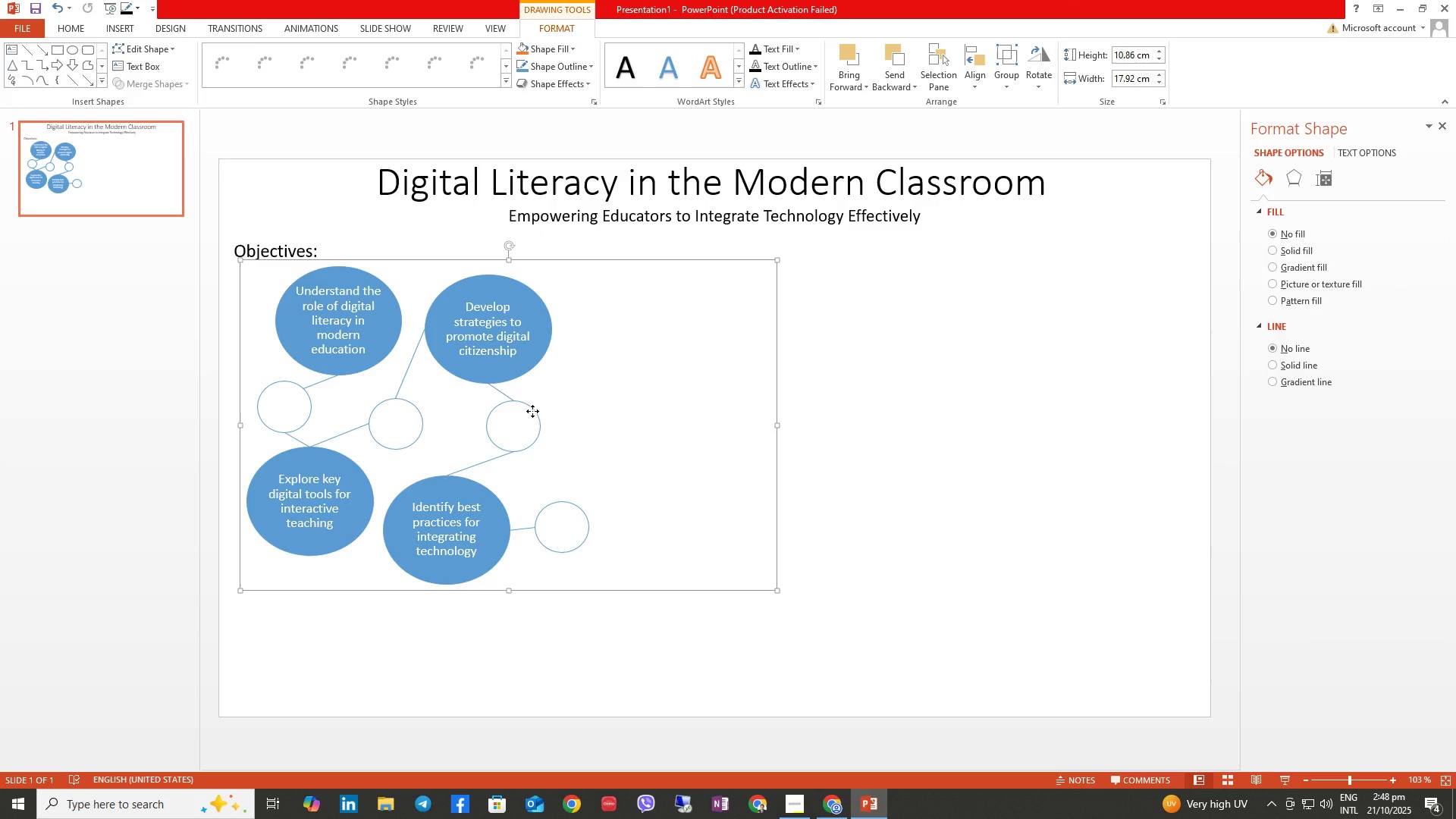 
left_click_drag(start_coordinate=[527, 402], to_coordinate=[485, 405])
 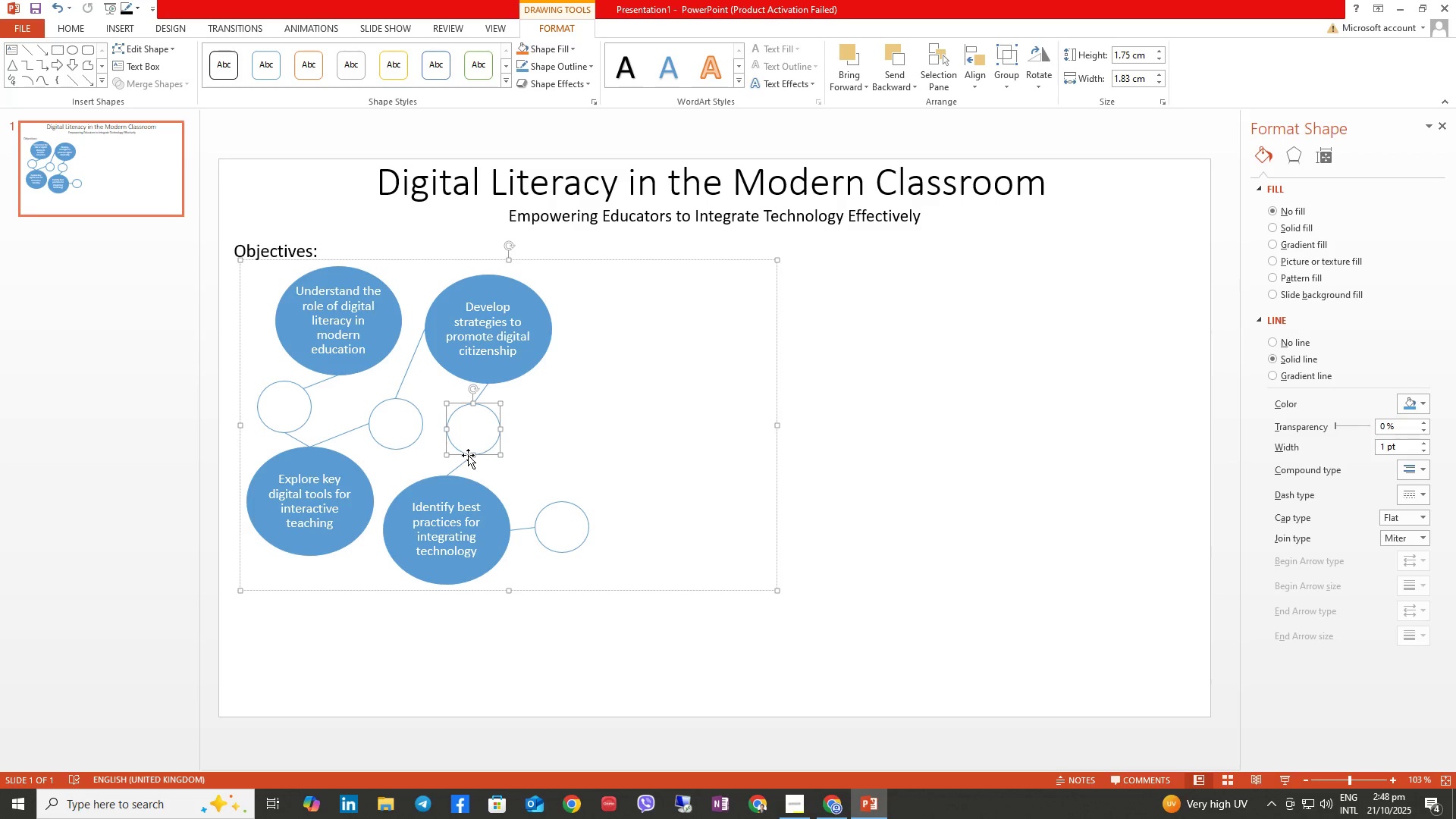 
left_click([468, 457])
 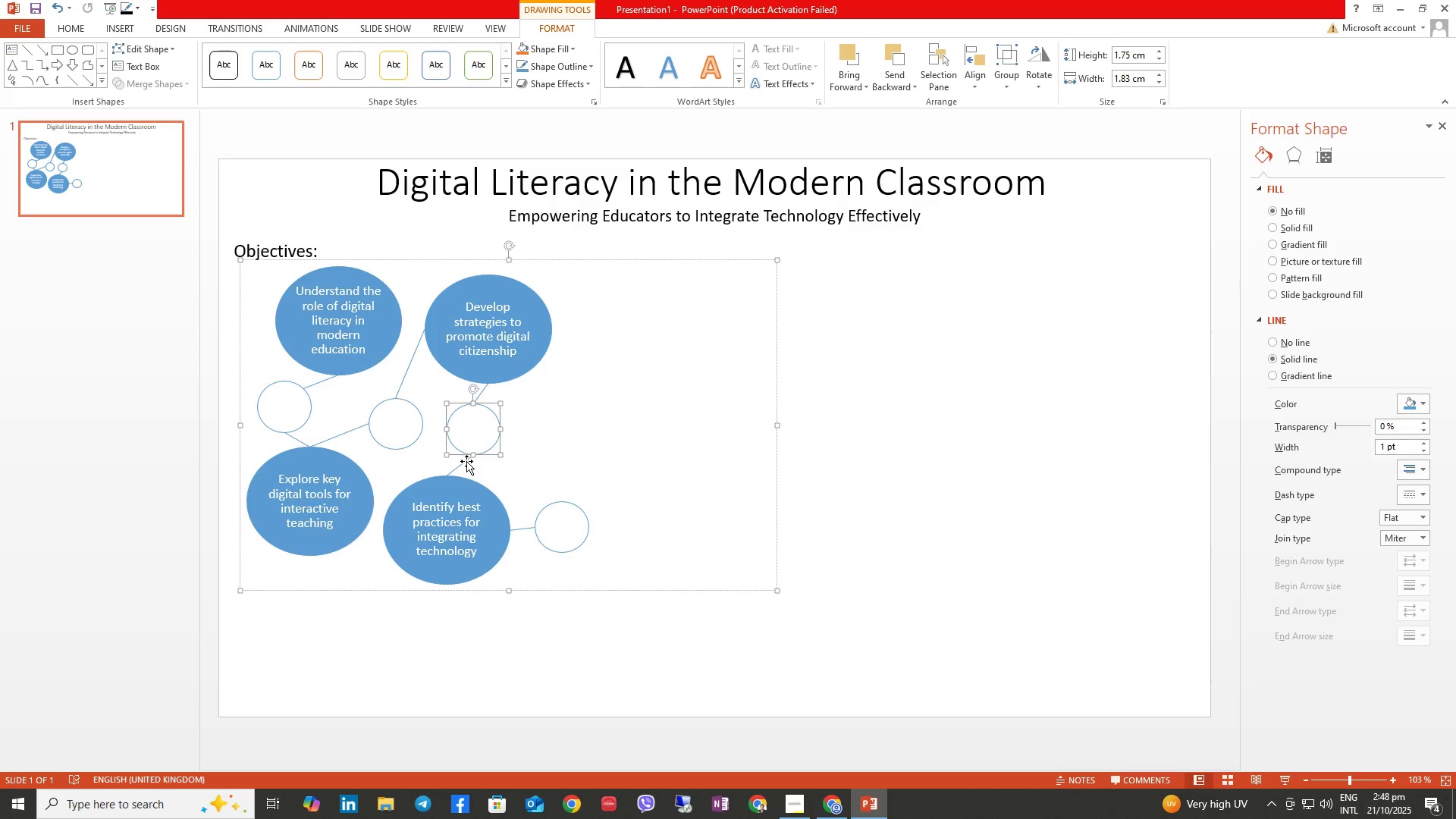 
double_click([466, 461])
 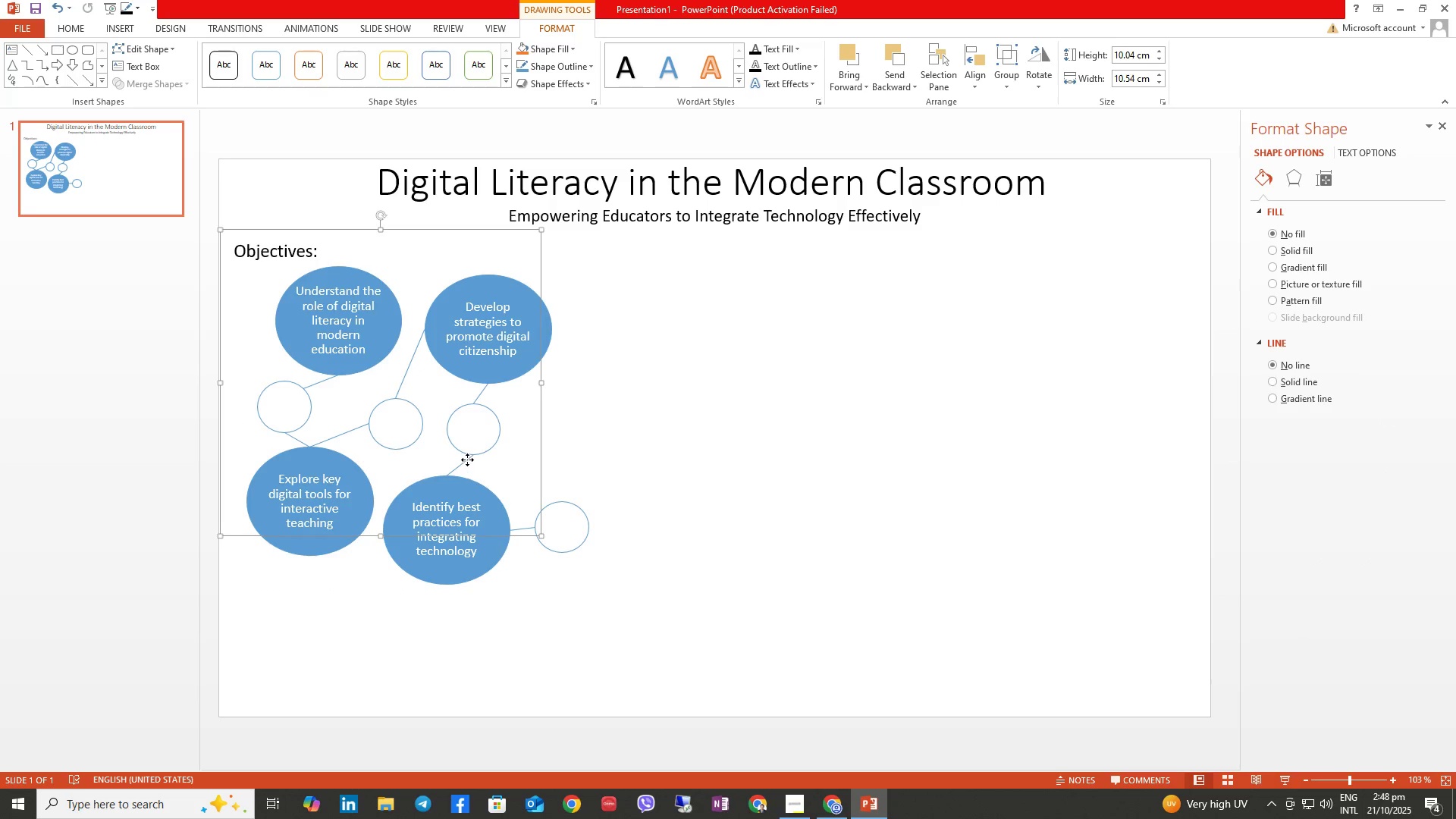 
left_click([467, 460])
 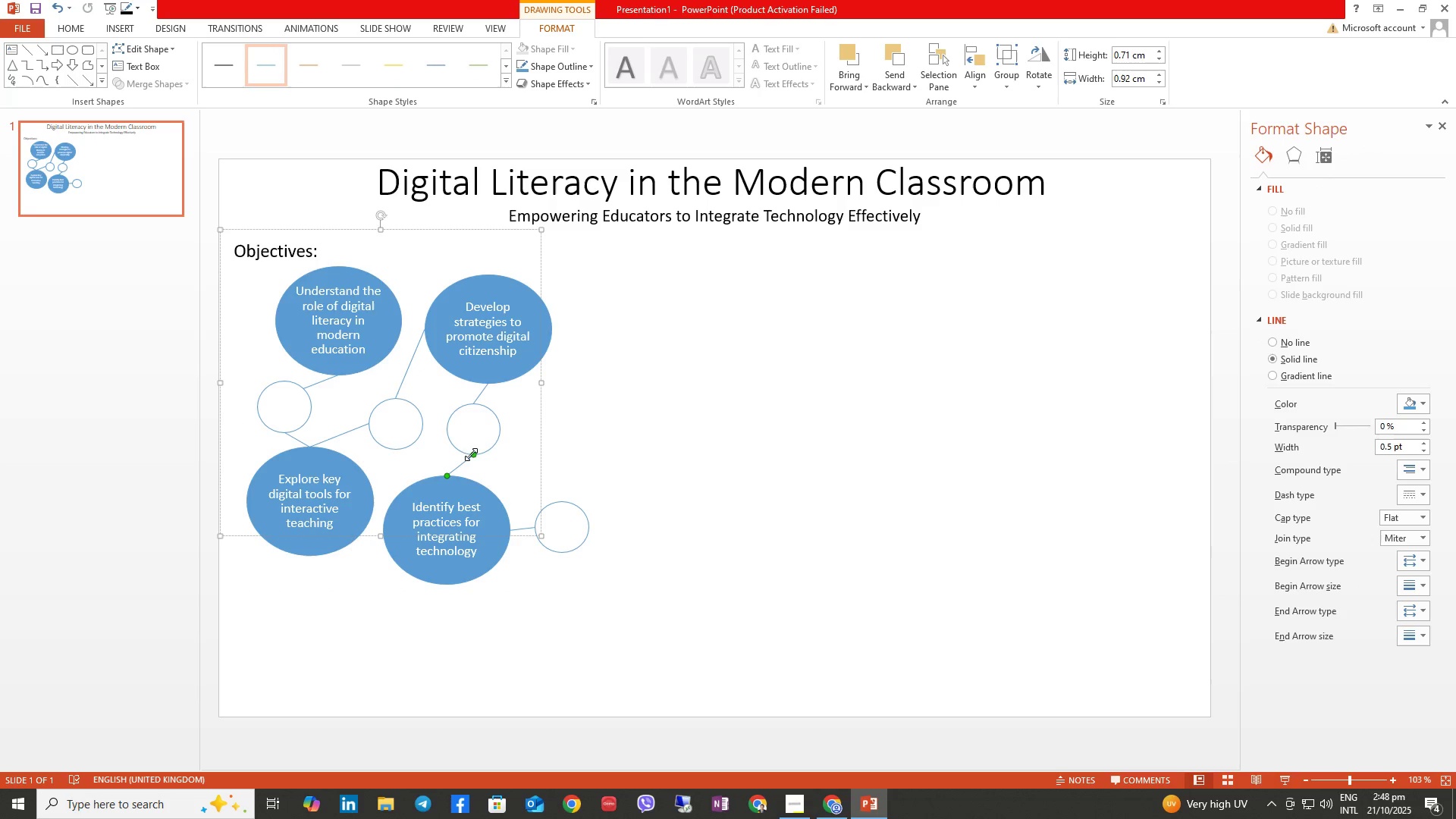 
left_click_drag(start_coordinate=[471, 454], to_coordinate=[467, 453])
 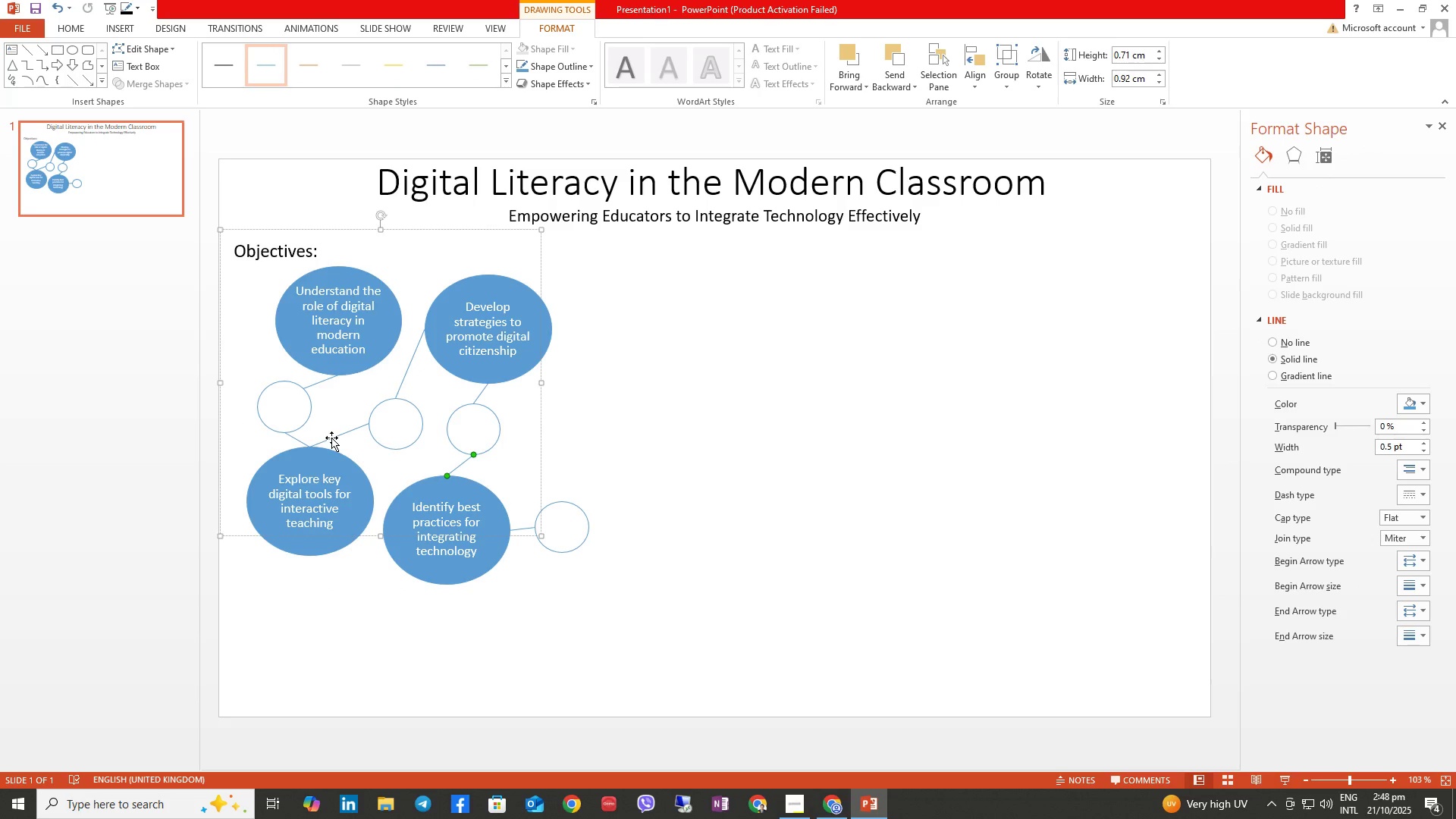 
left_click([331, 438])
 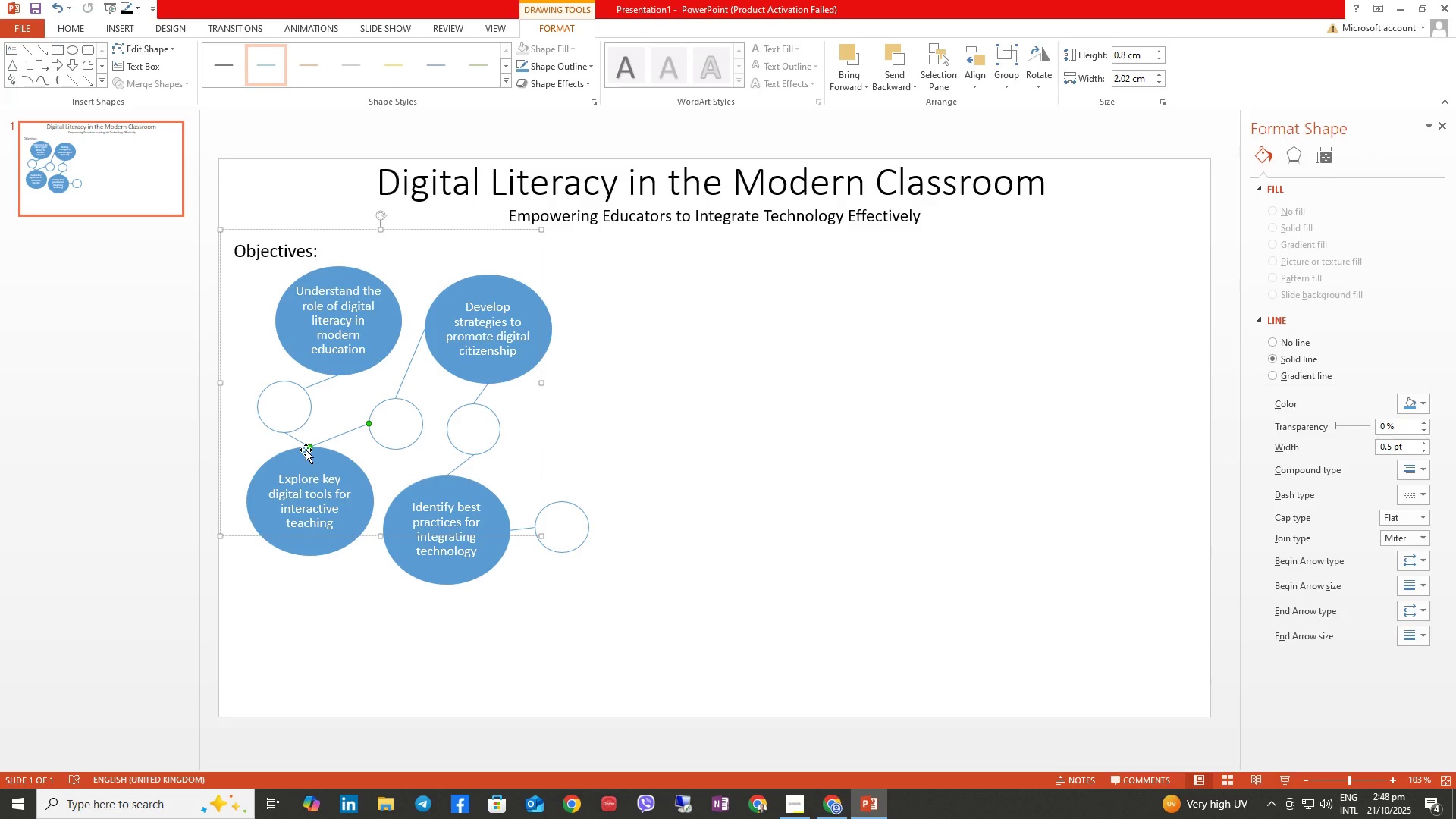 
left_click_drag(start_coordinate=[308, 447], to_coordinate=[348, 457])
 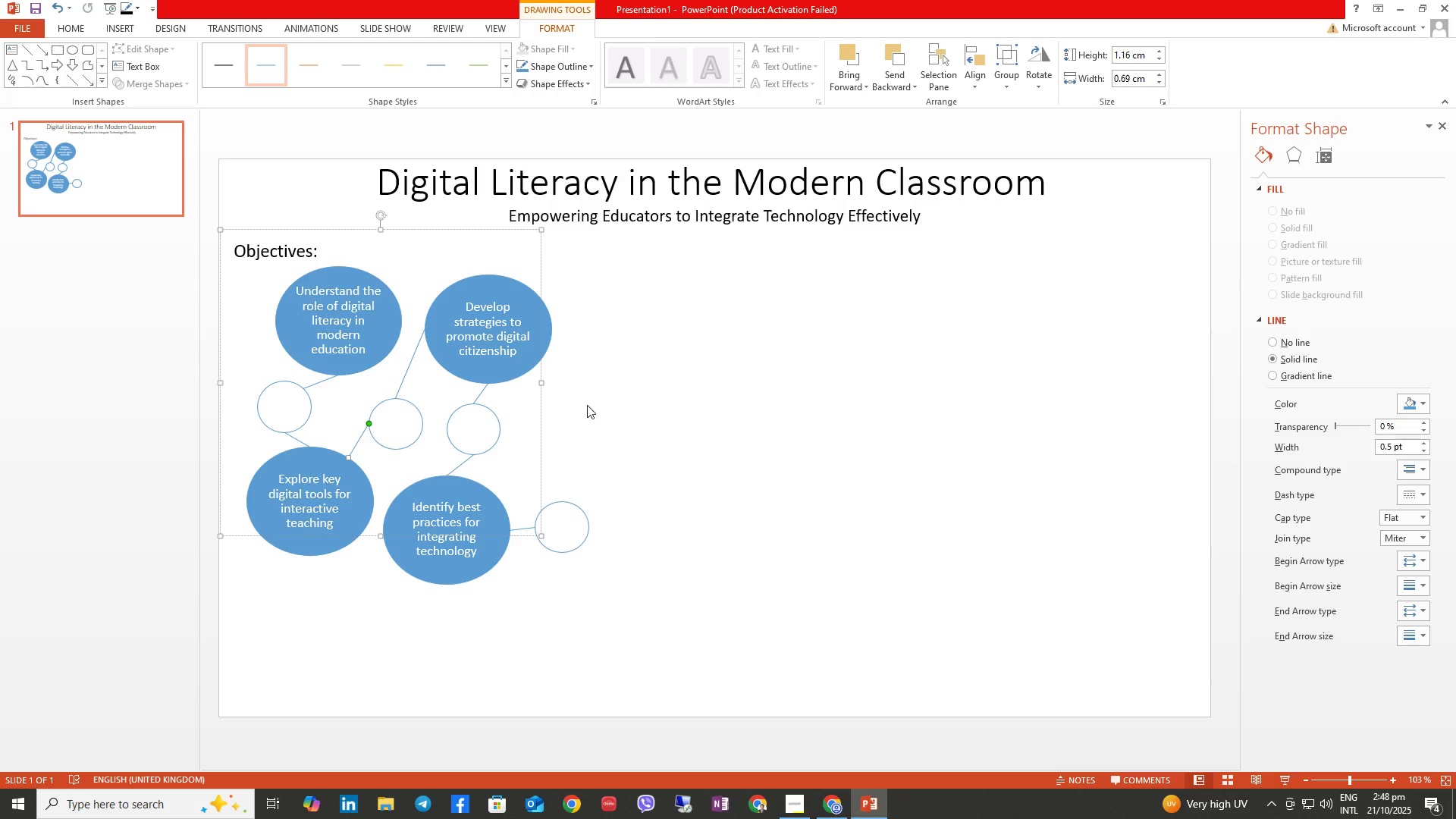 
left_click([653, 410])
 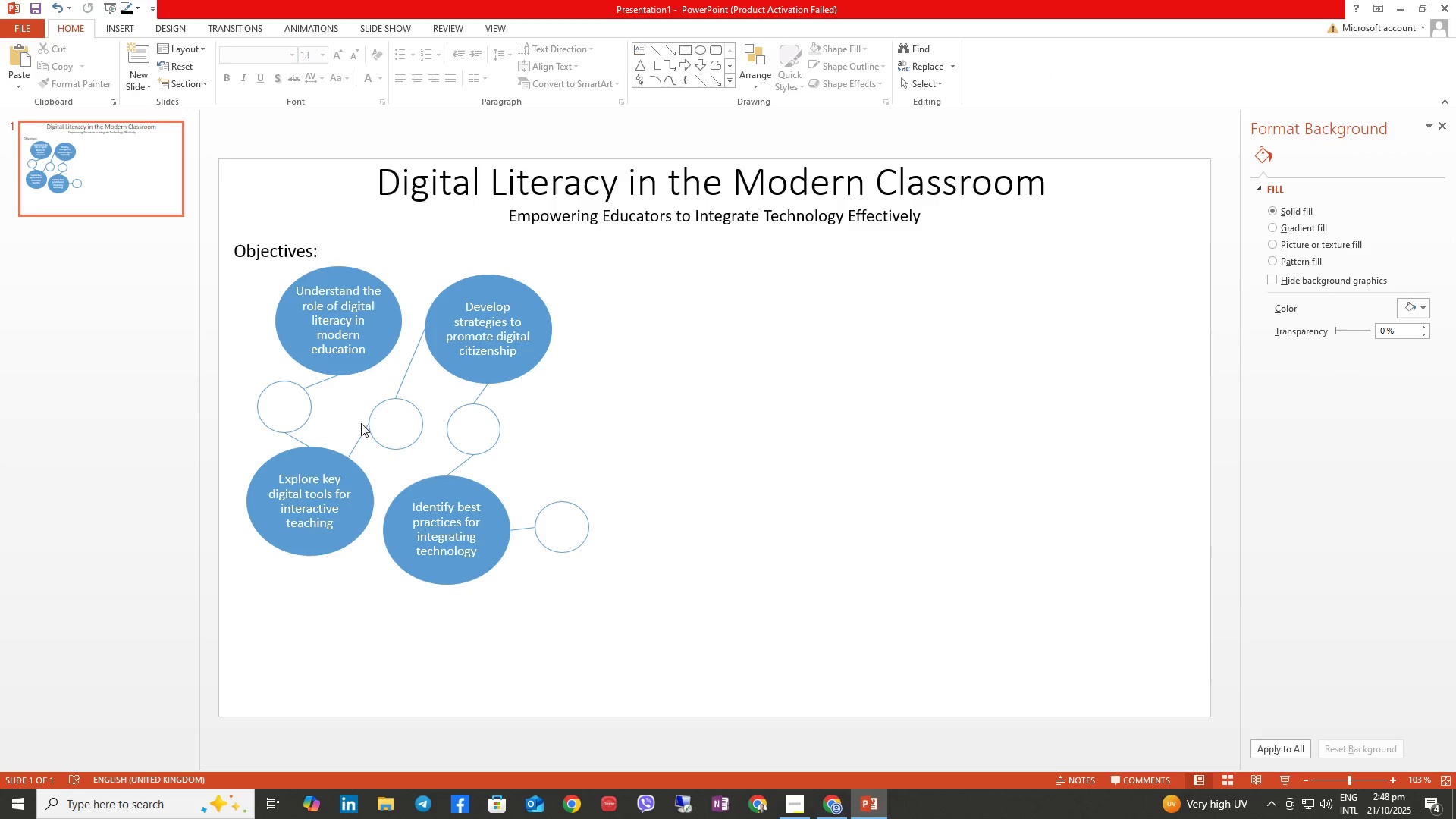 
left_click([368, 424])
 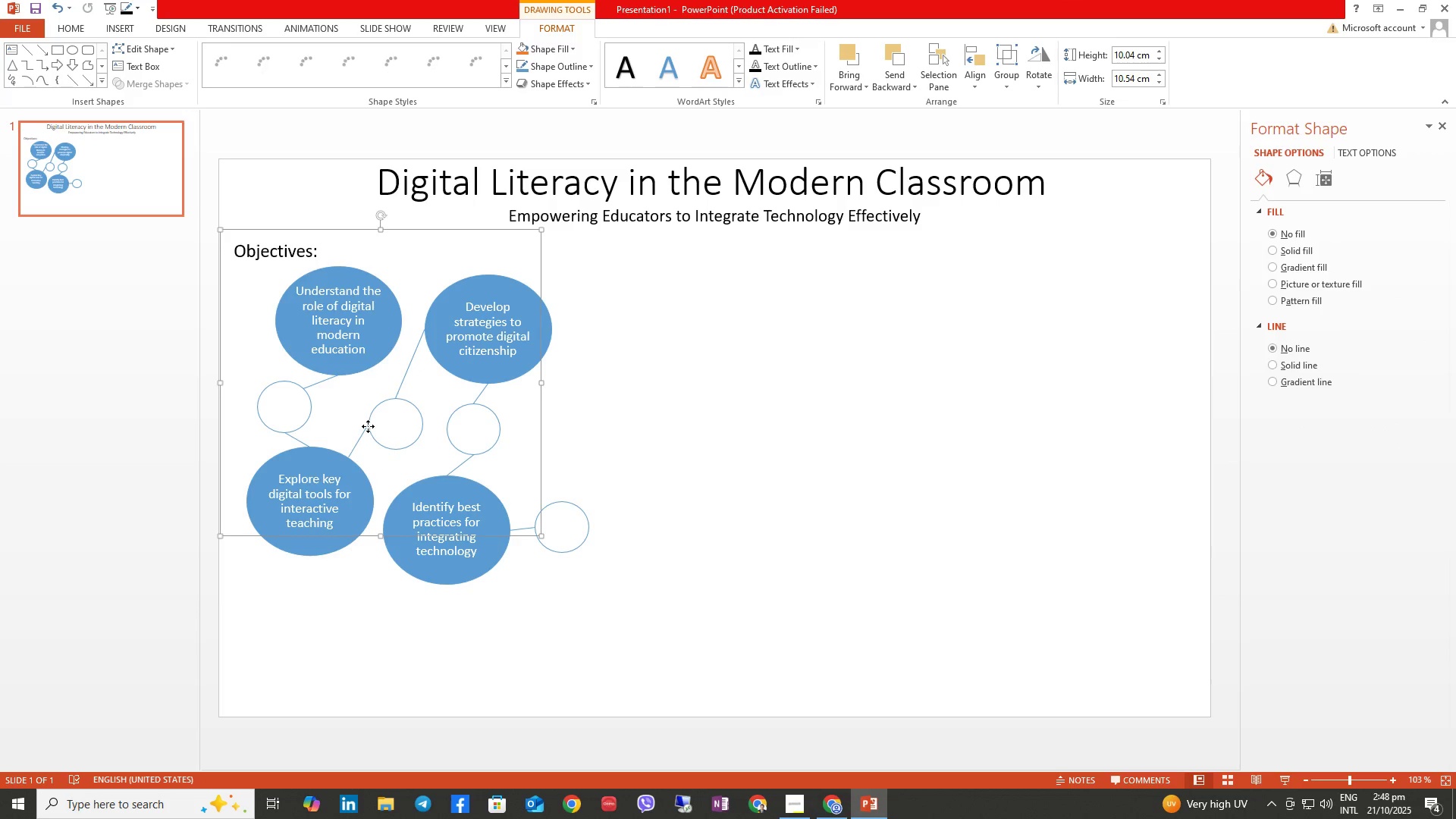 
left_click([368, 426])
 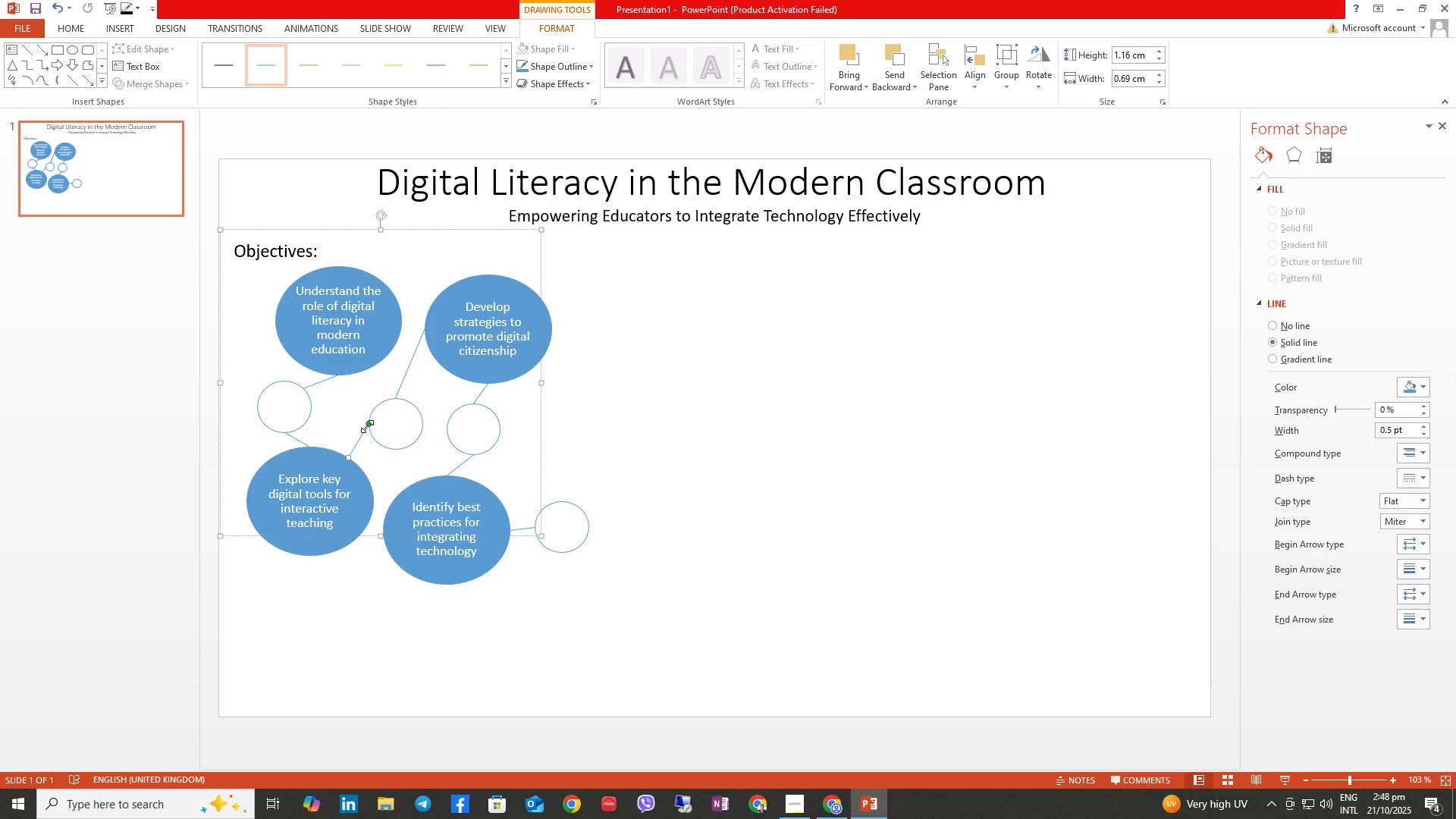 
left_click_drag(start_coordinate=[367, 426], to_coordinate=[396, 451])
 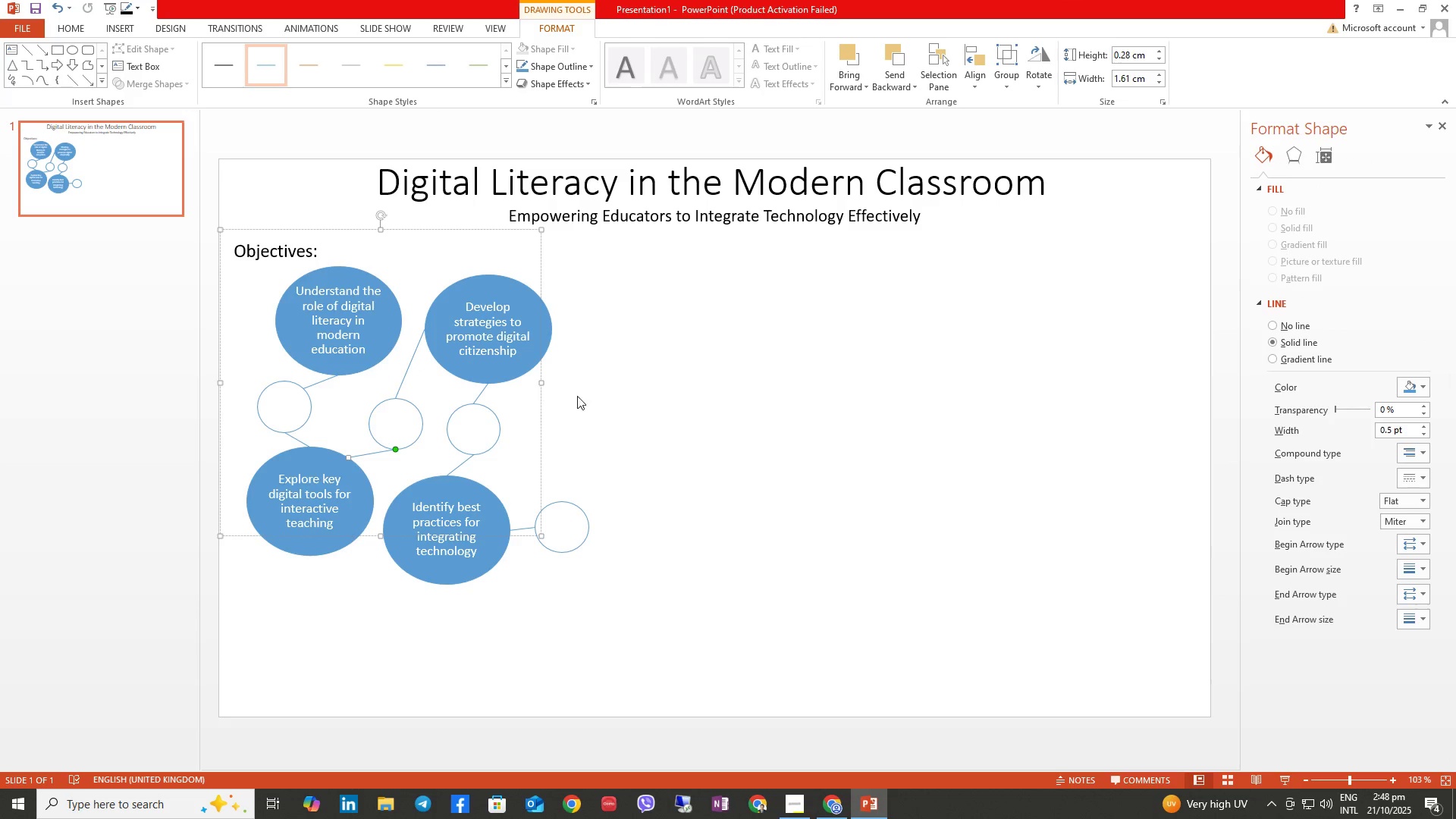 
left_click([651, 428])
 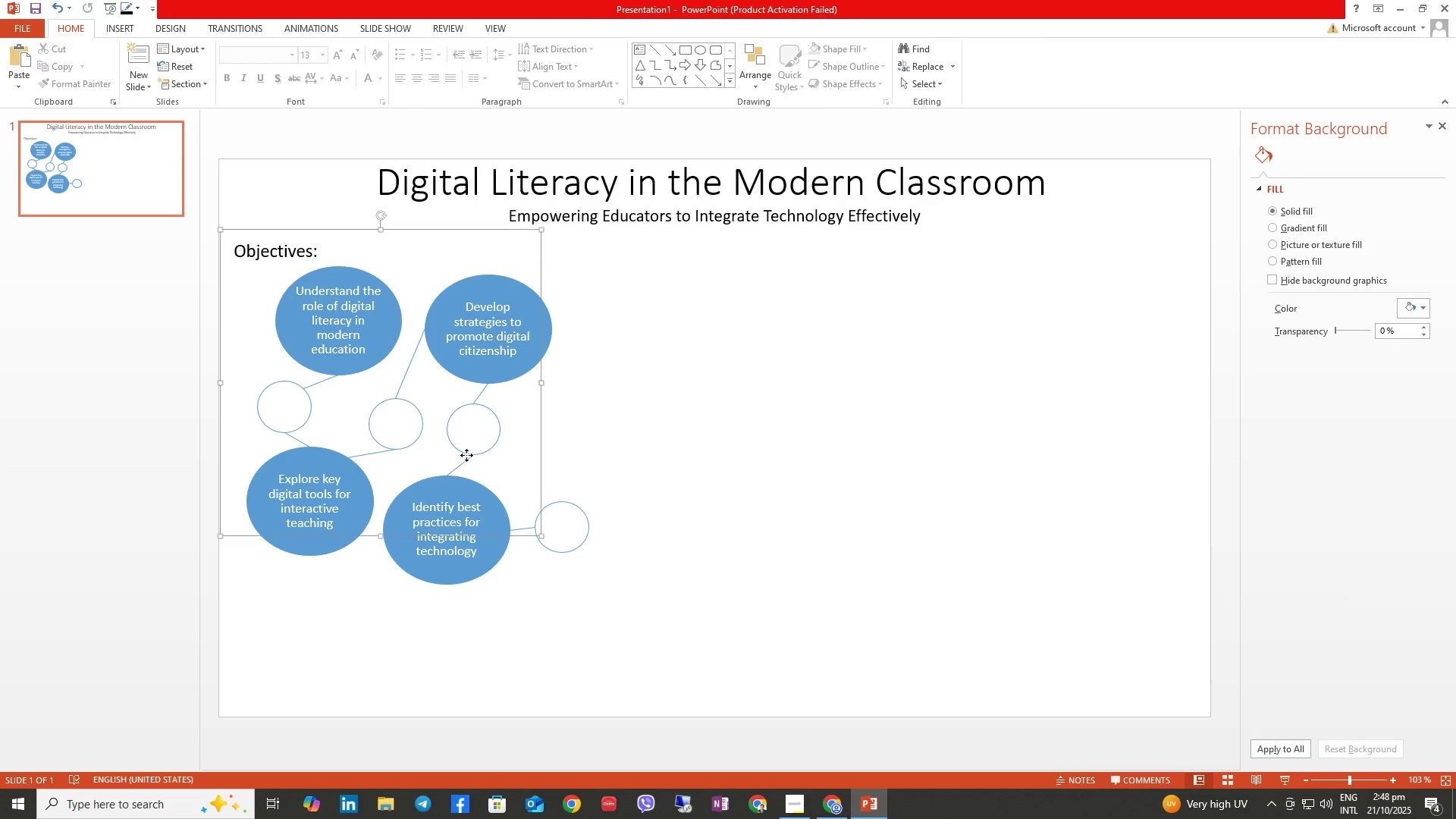 
double_click([466, 463])
 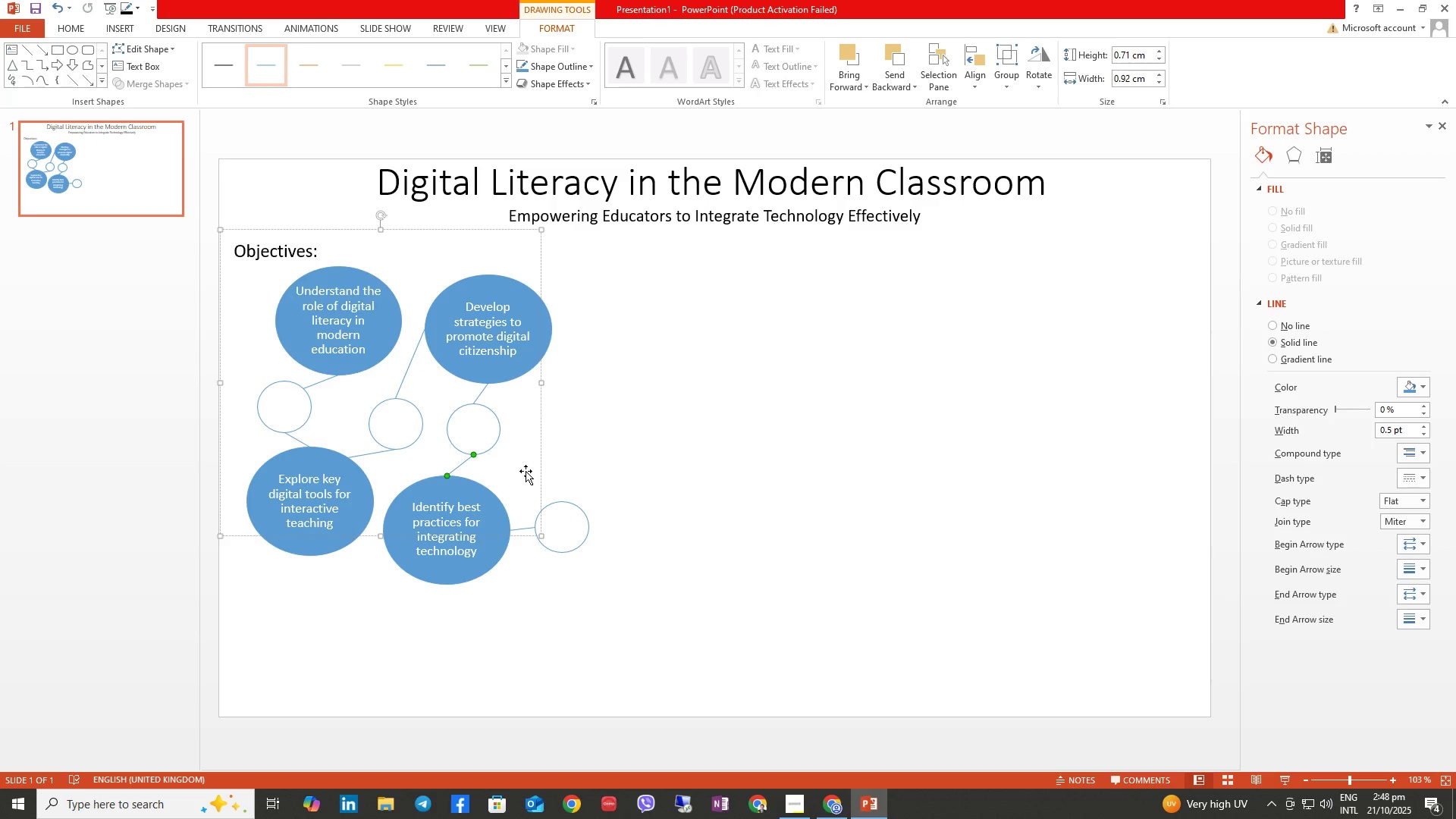 
left_click([309, 392])
 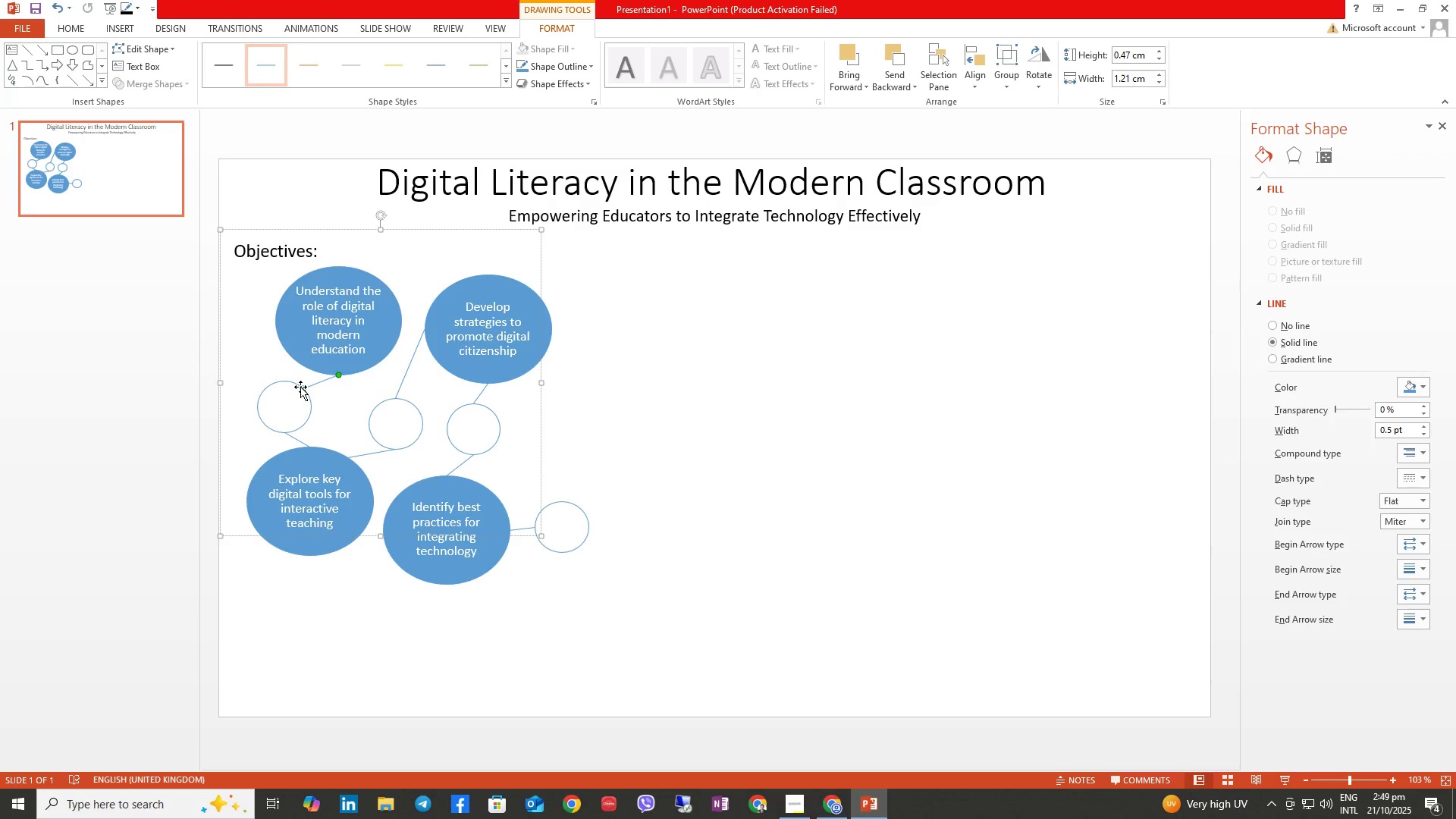 
left_click_drag(start_coordinate=[303, 387], to_coordinate=[288, 380])
 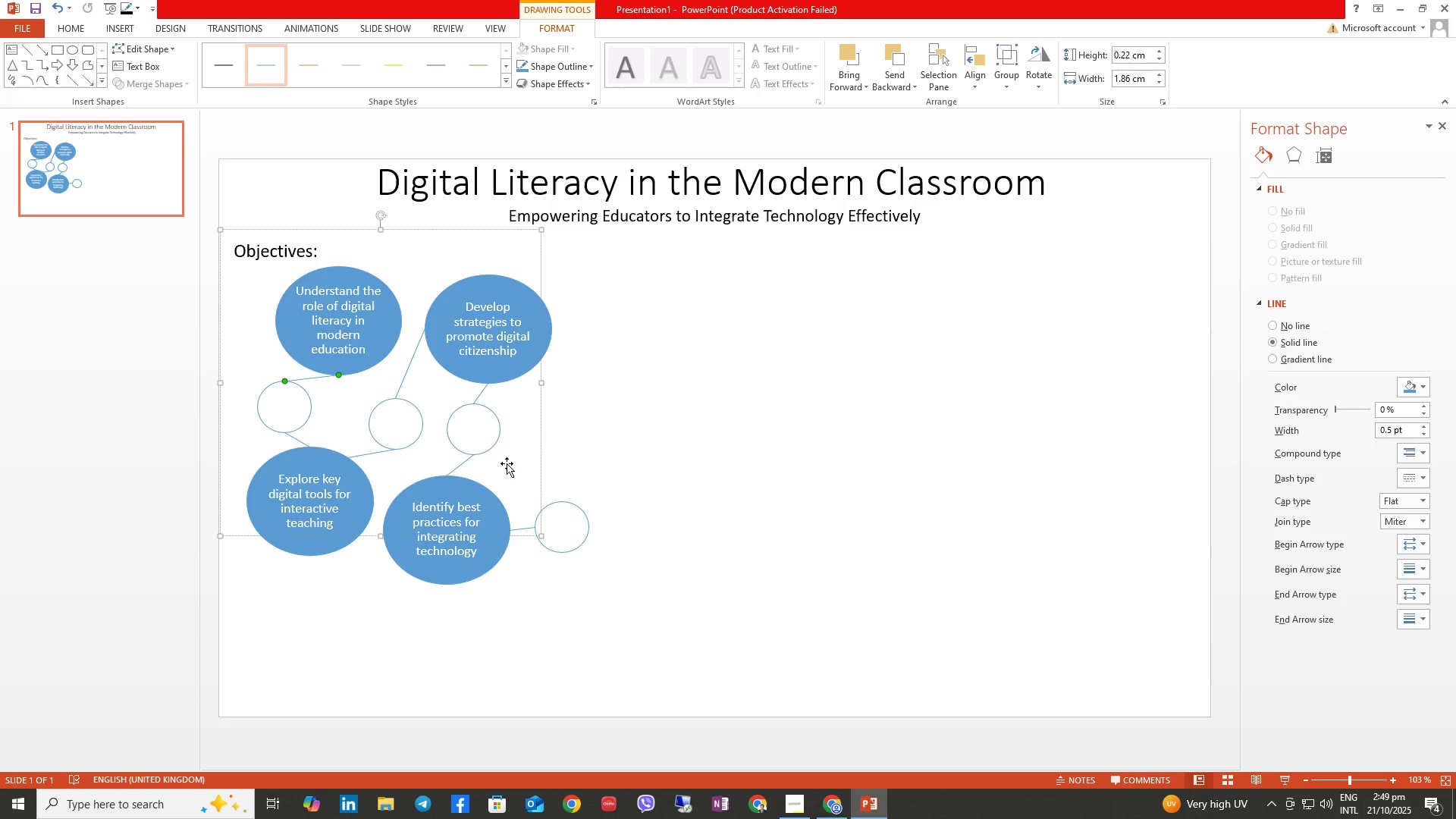 
double_click([566, 507])
 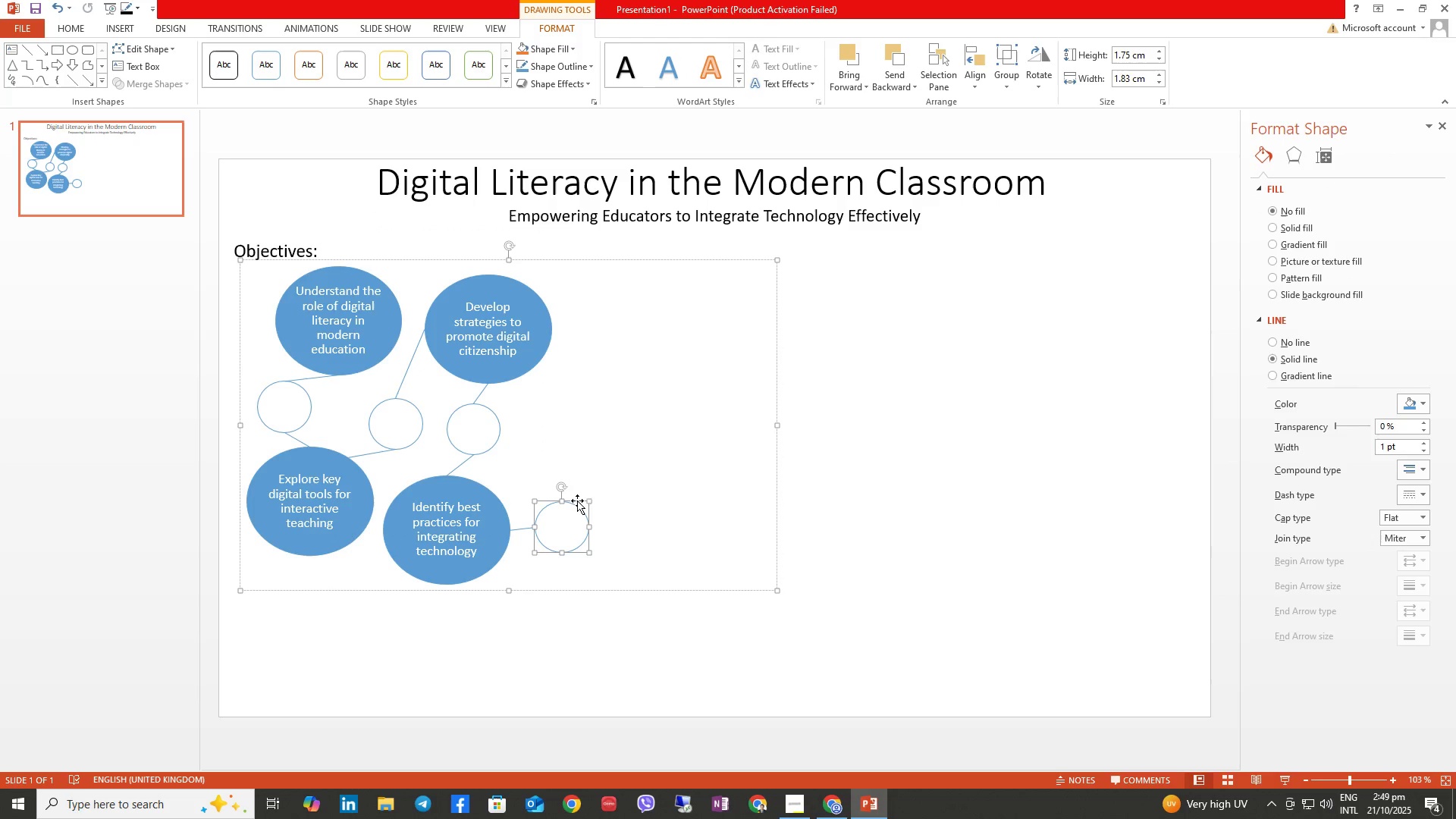 
left_click_drag(start_coordinate=[577, 500], to_coordinate=[560, 471])
 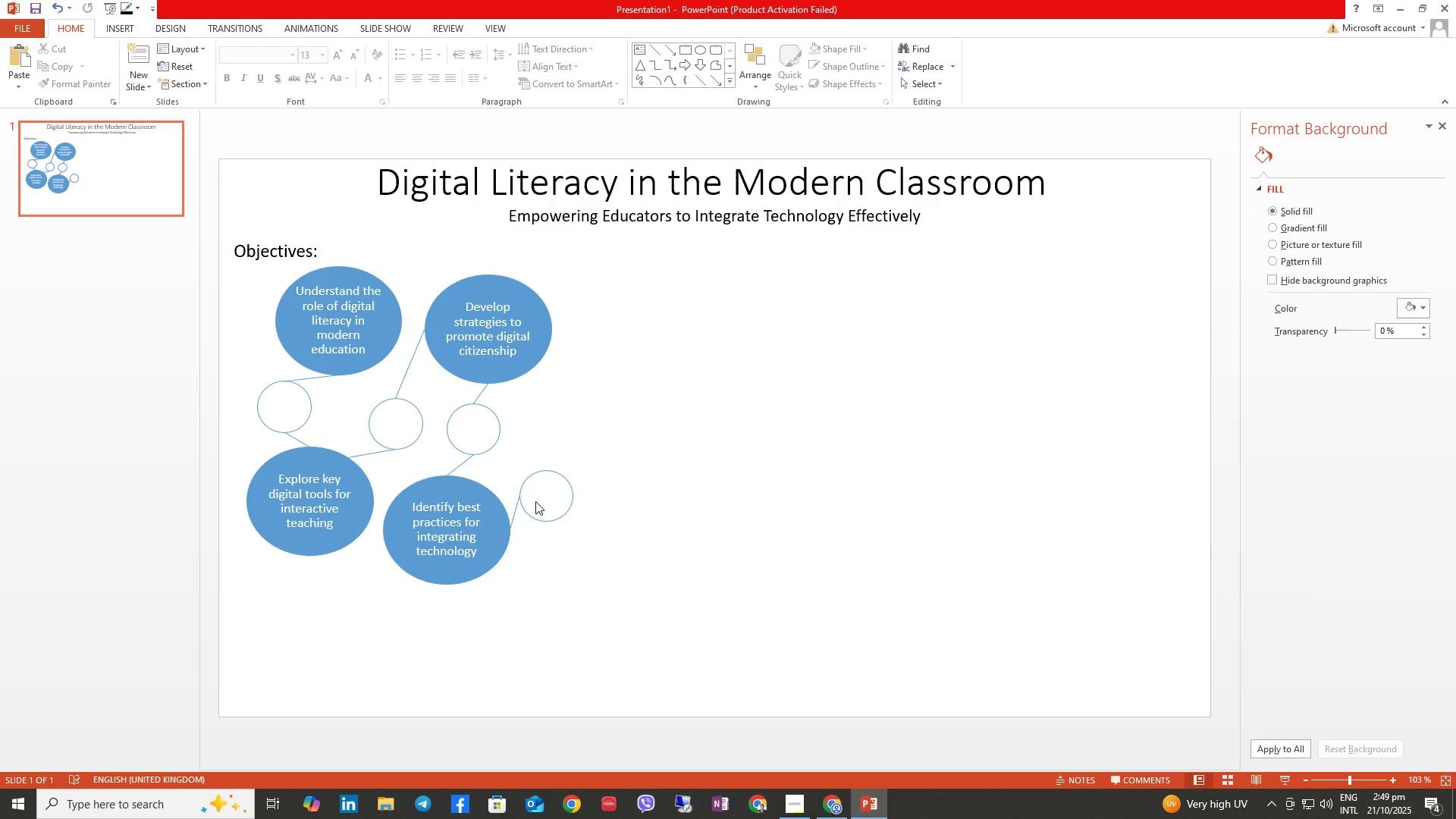 
wait(6.37)
 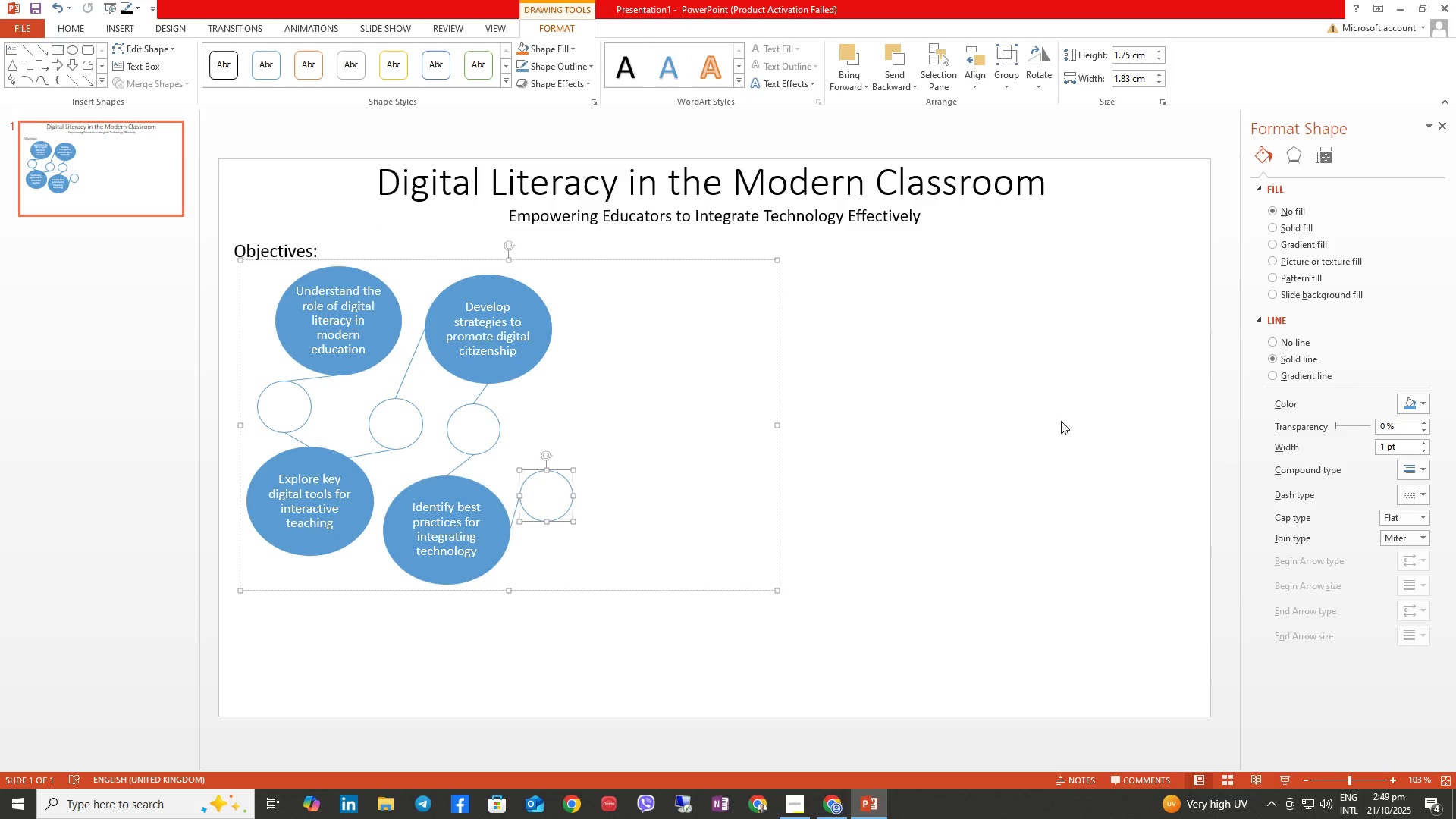 
left_click([554, 429])
 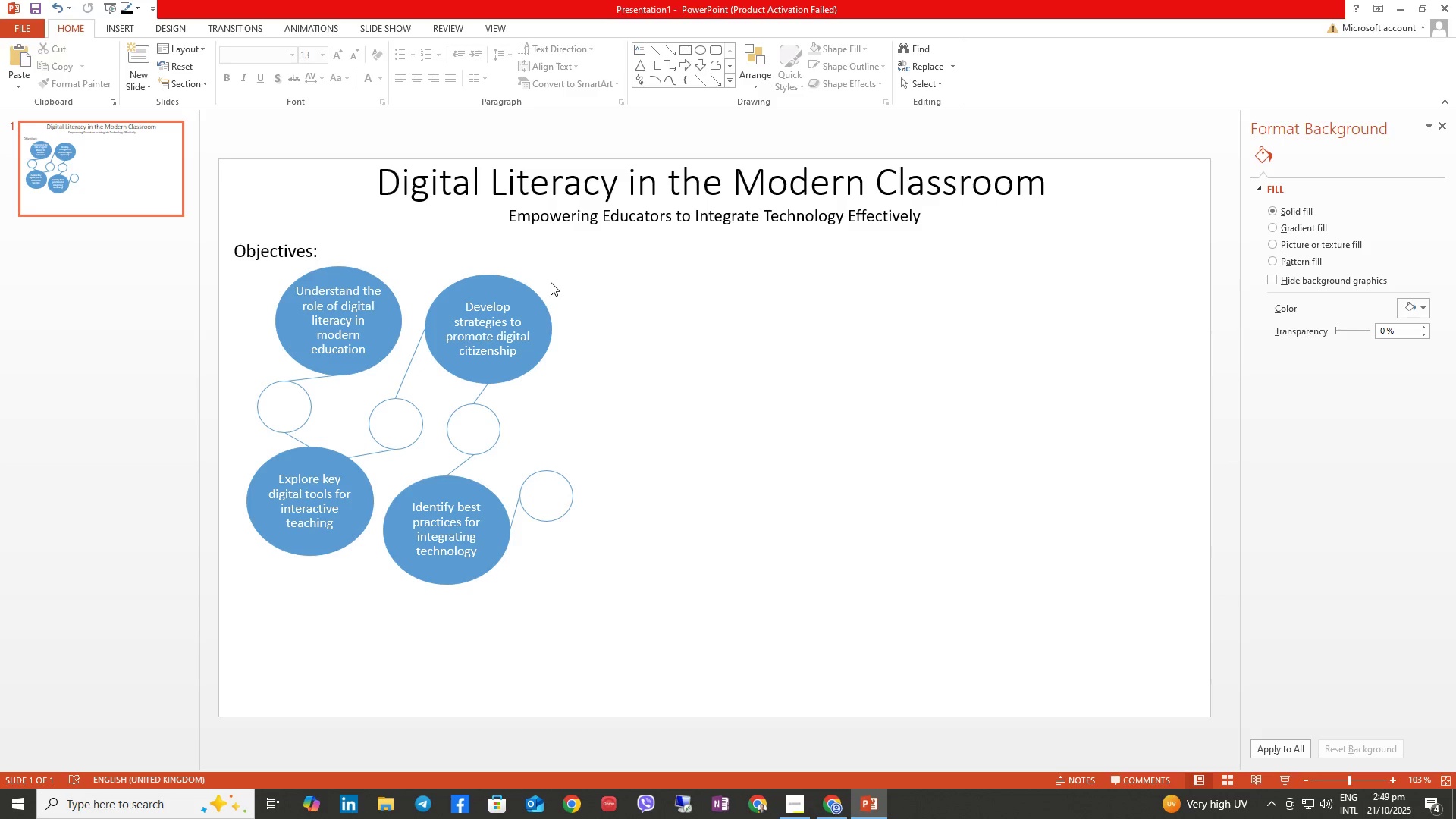 
left_click([516, 335])
 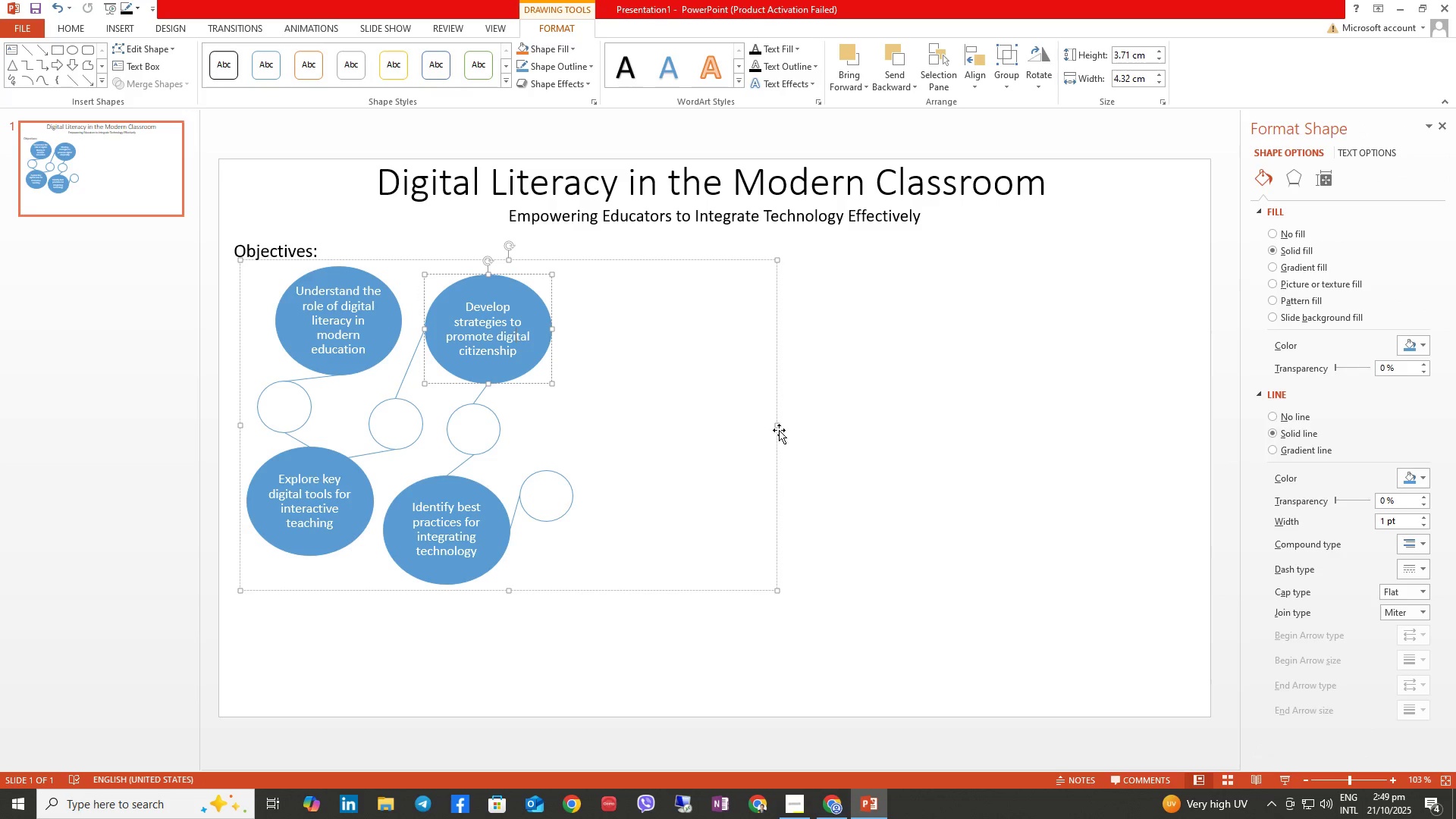 
left_click_drag(start_coordinate=[777, 422], to_coordinate=[891, 410])
 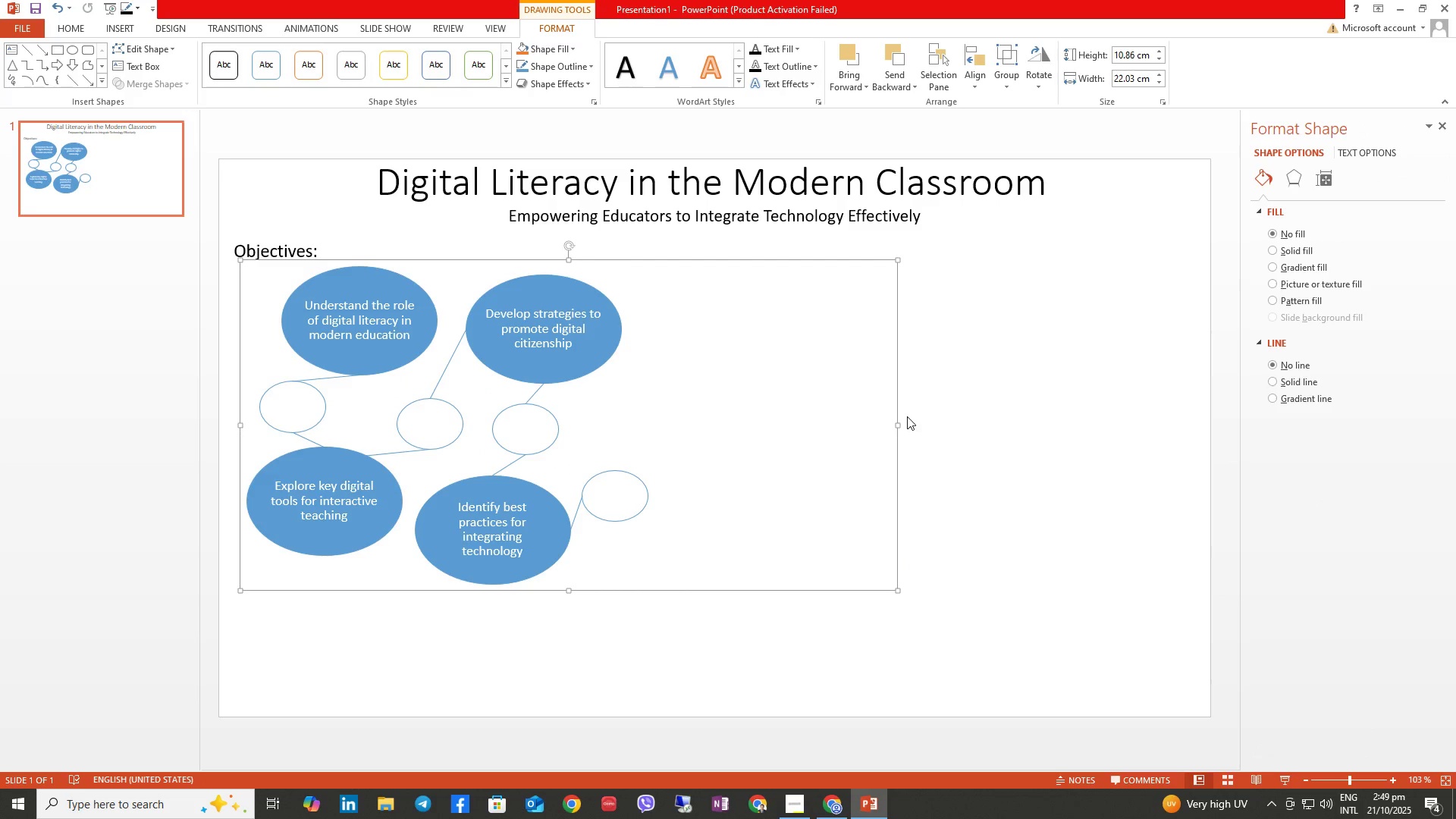 
left_click_drag(start_coordinate=[897, 426], to_coordinate=[935, 426])
 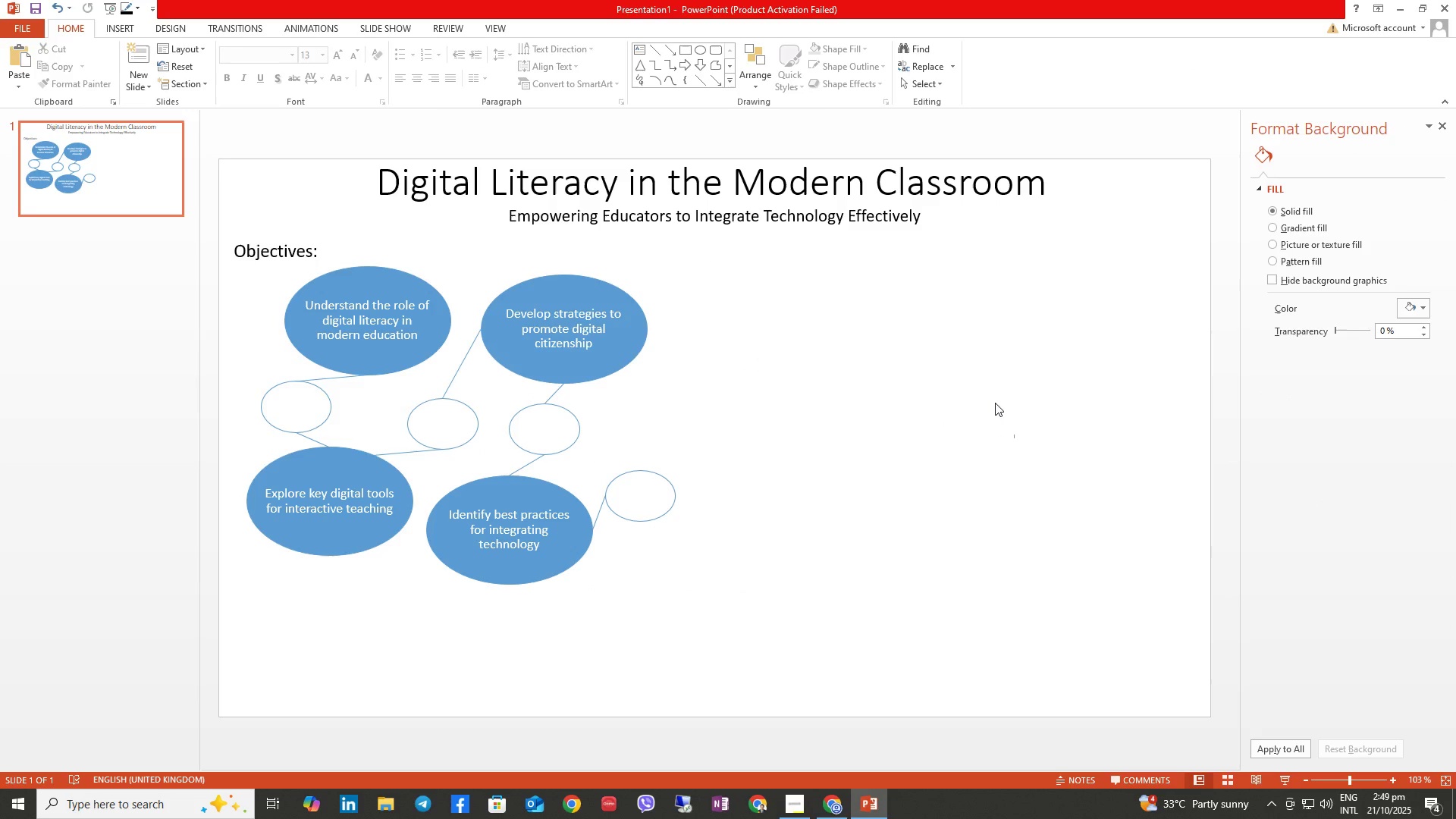 
wait(8.75)
 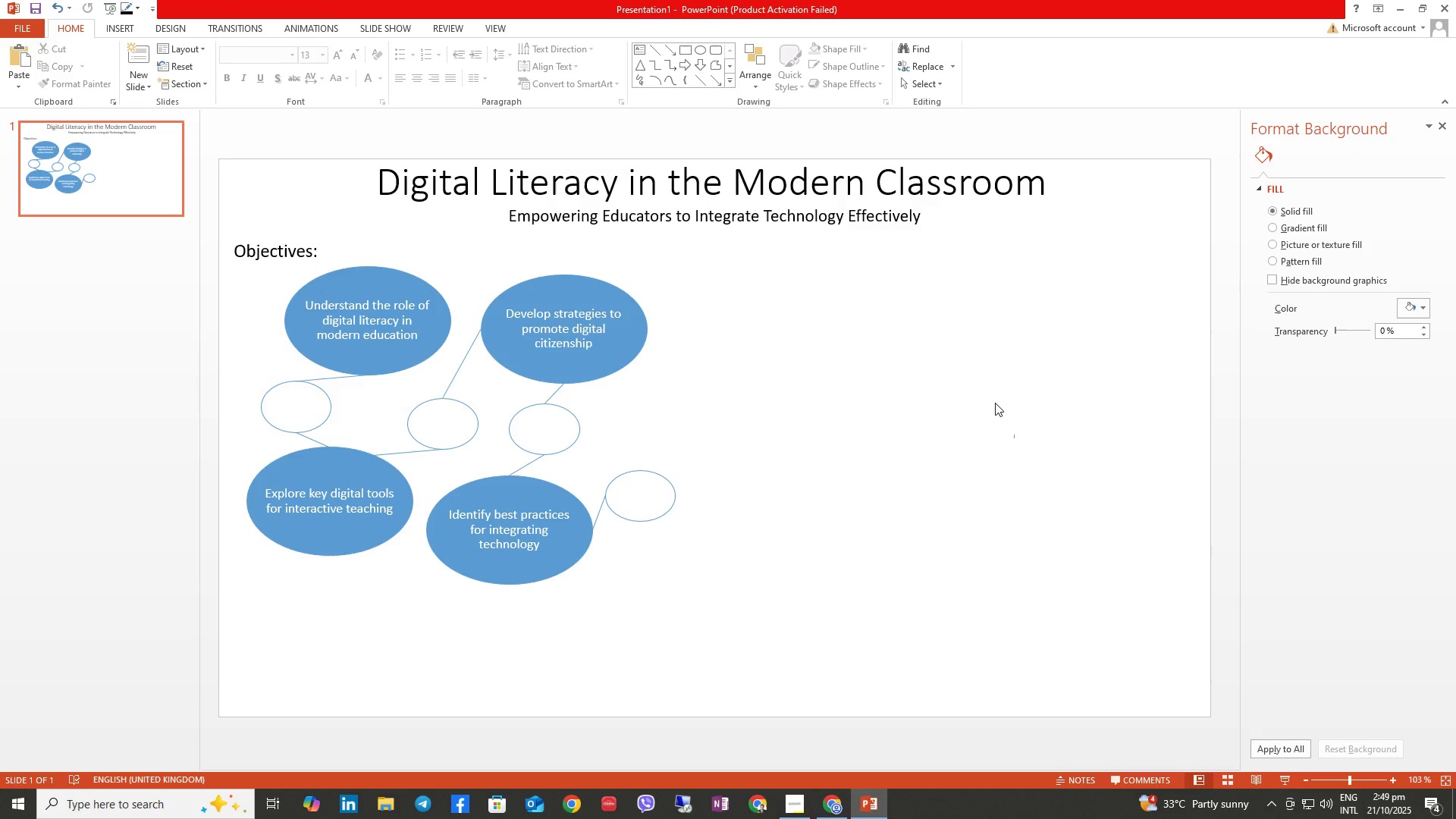 
left_click([111, 30])
 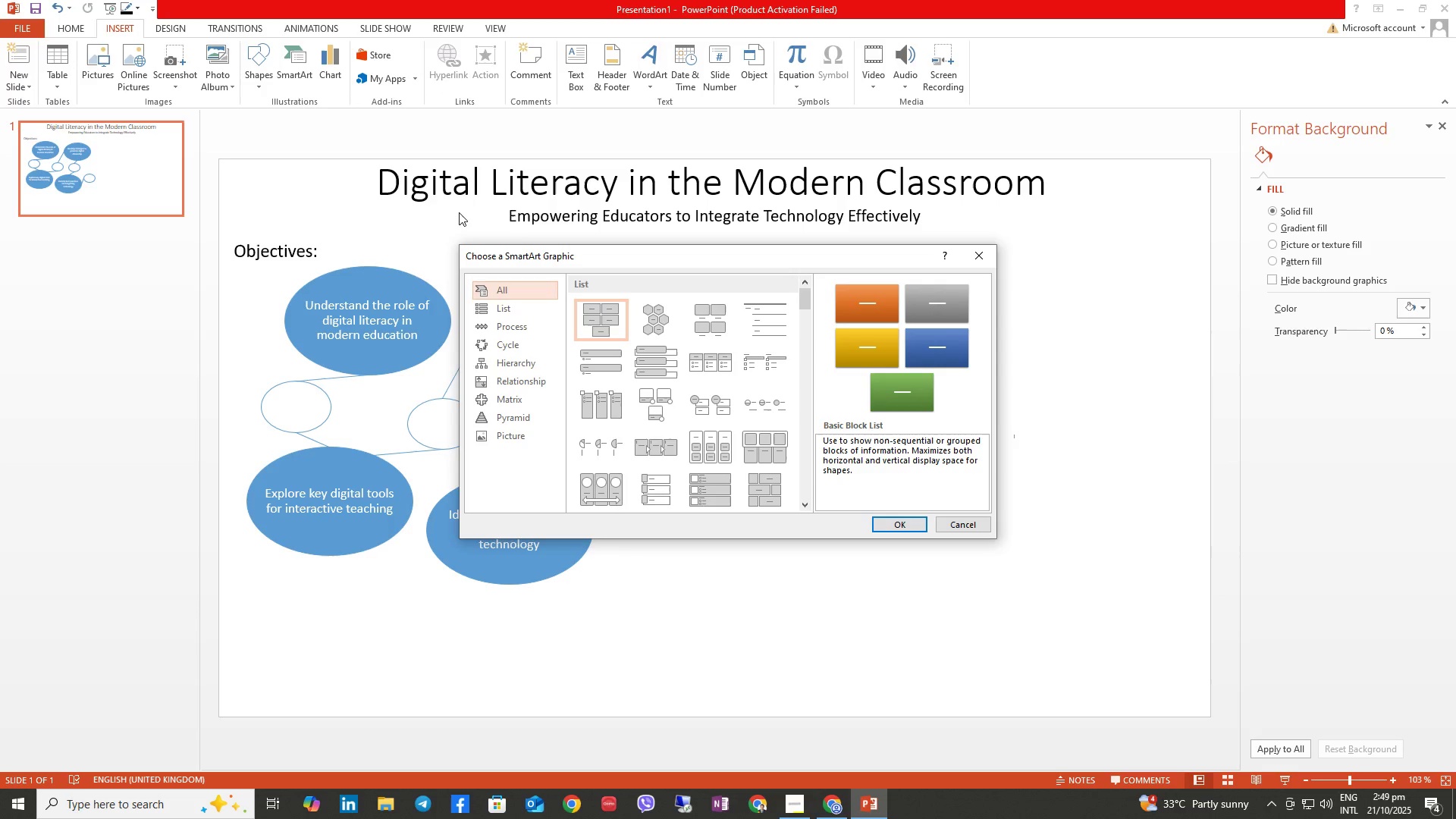 
wait(8.38)
 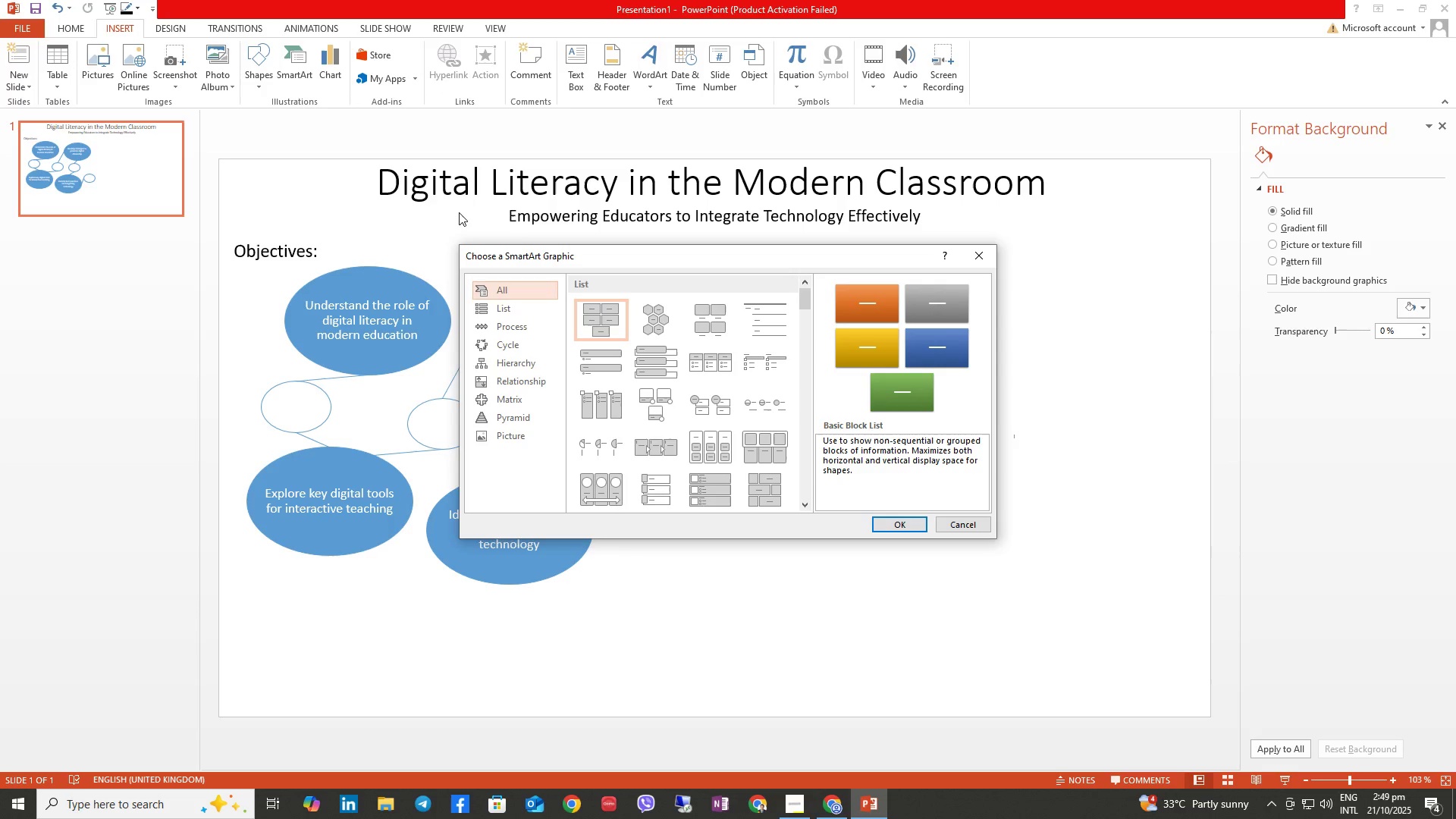 
scroll: coordinate [708, 428], scroll_direction: down, amount: 1.0
 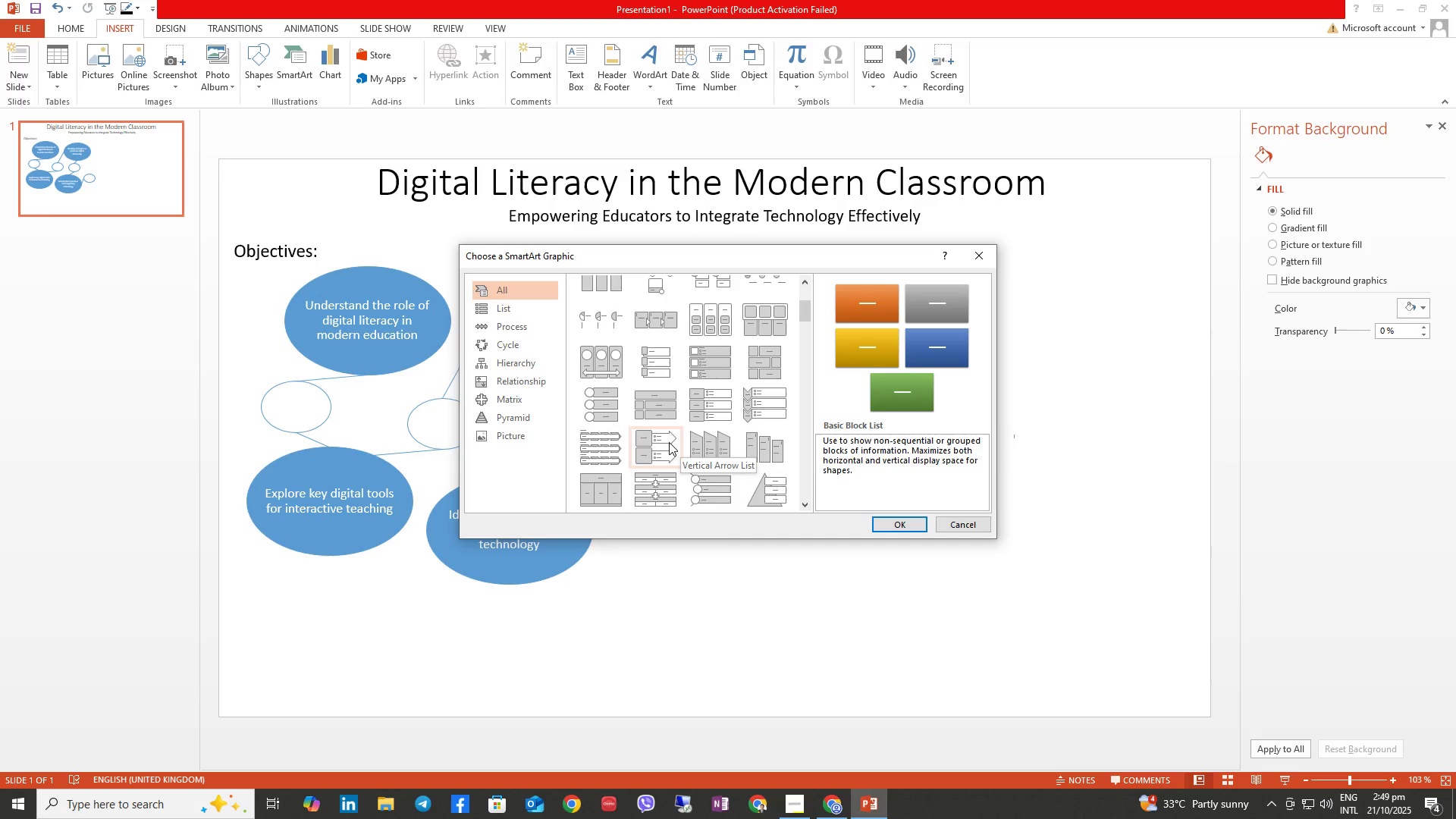 
wait(6.92)
 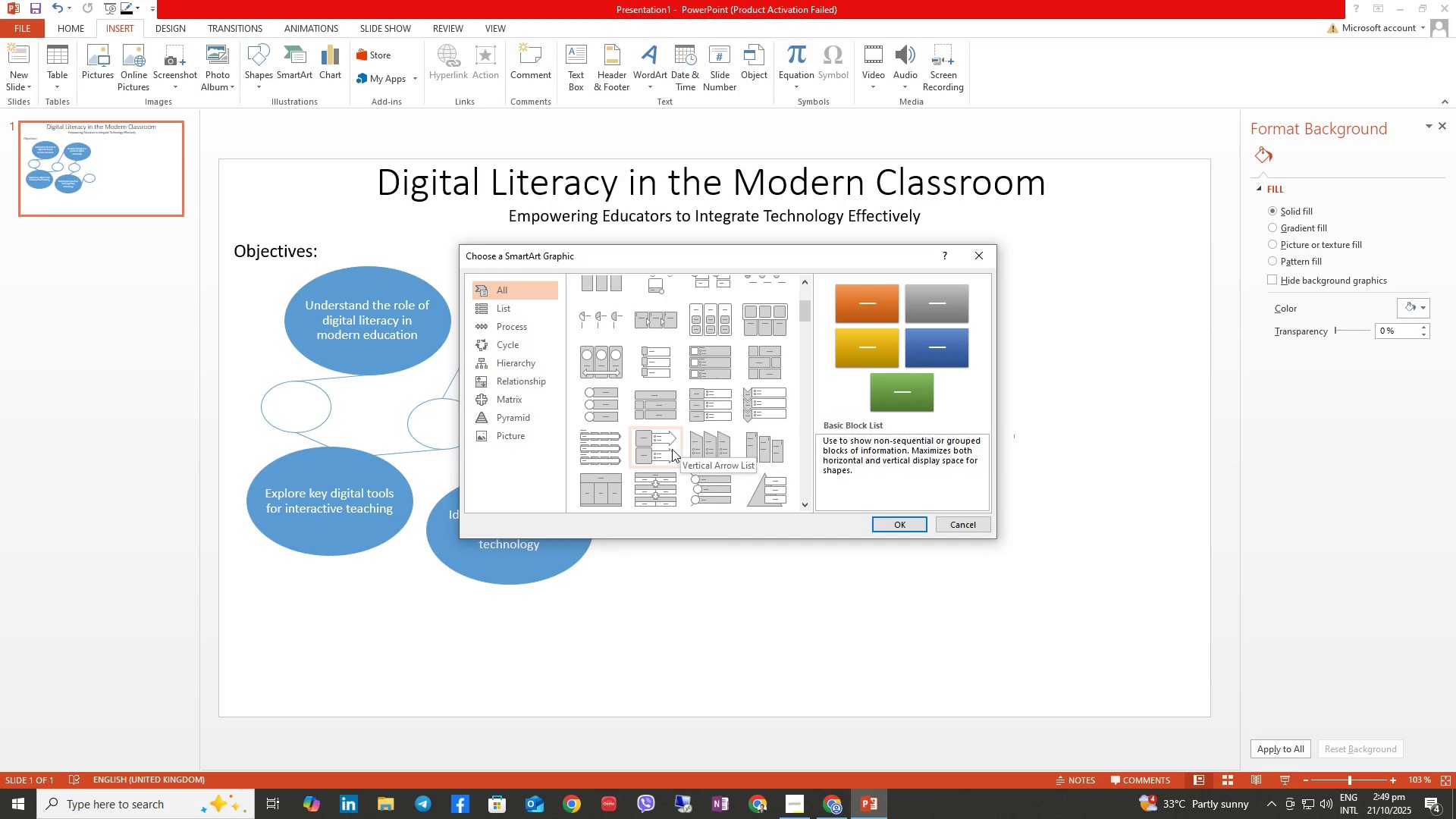 
scroll: coordinate [695, 422], scroll_direction: down, amount: 5.0
 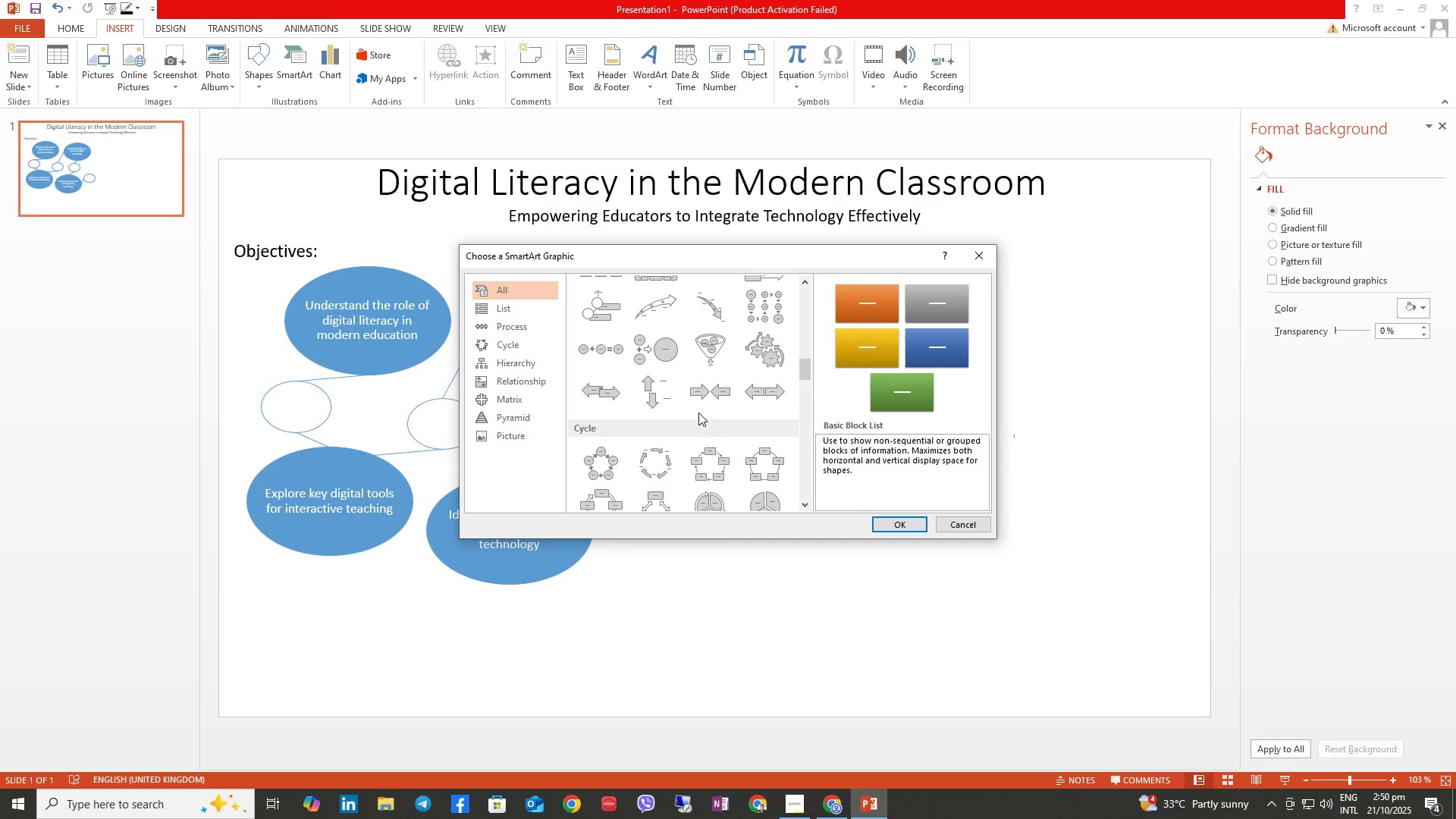 
scroll: coordinate [693, 420], scroll_direction: down, amount: 5.0
 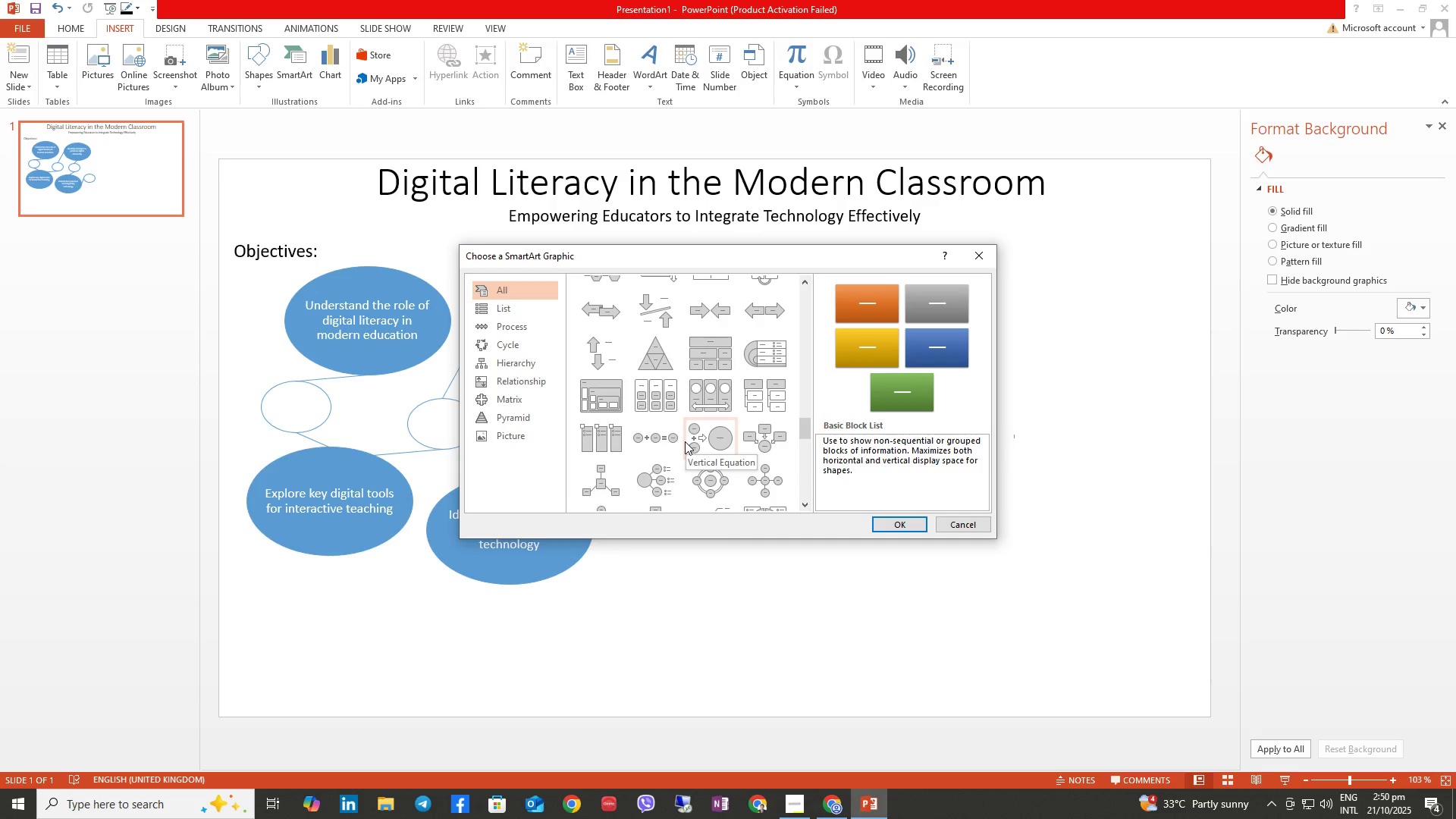 
scroll: coordinate [678, 448], scroll_direction: down, amount: 4.0
 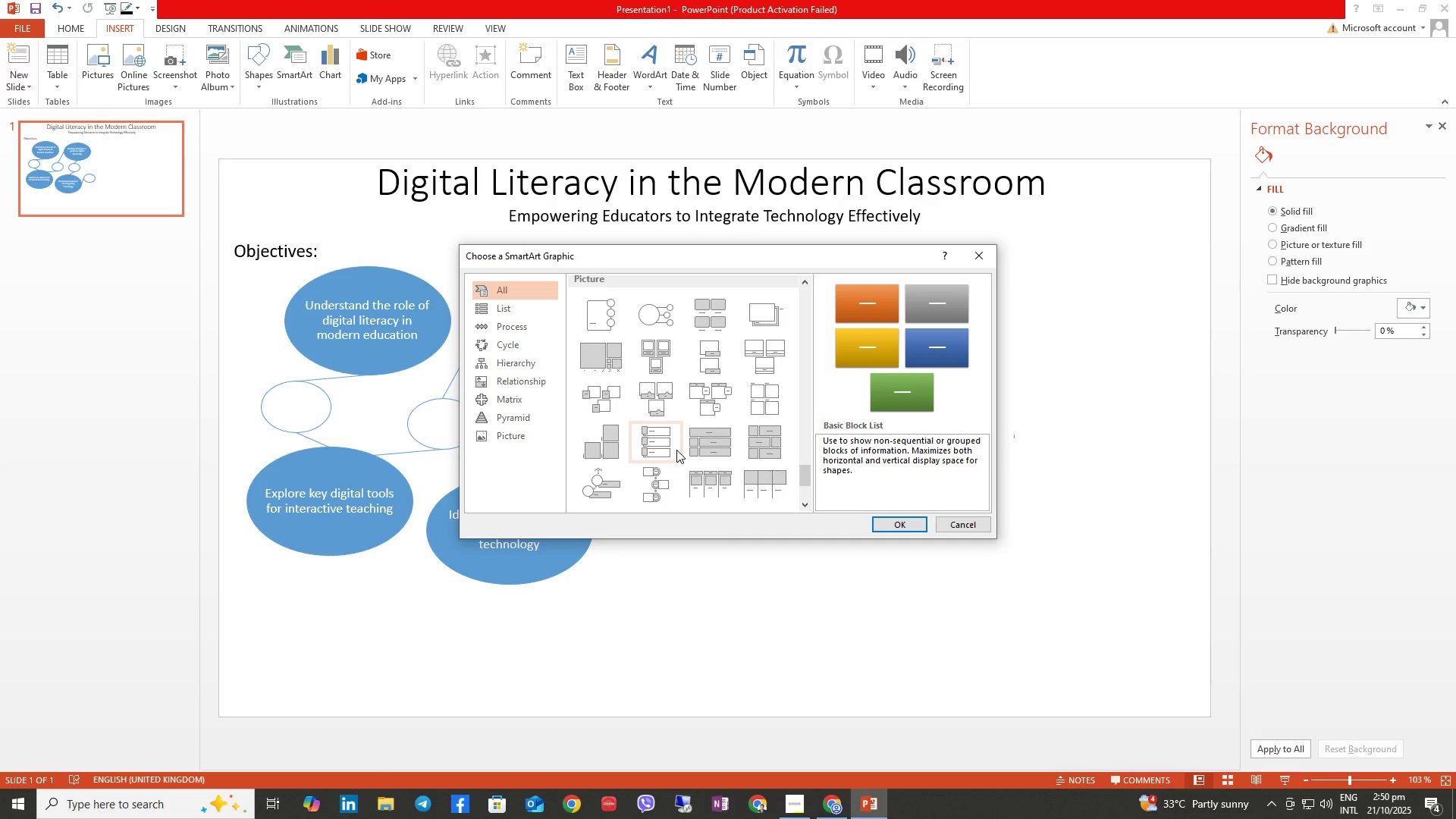 
scroll: coordinate [692, 397], scroll_direction: up, amount: 17.0
 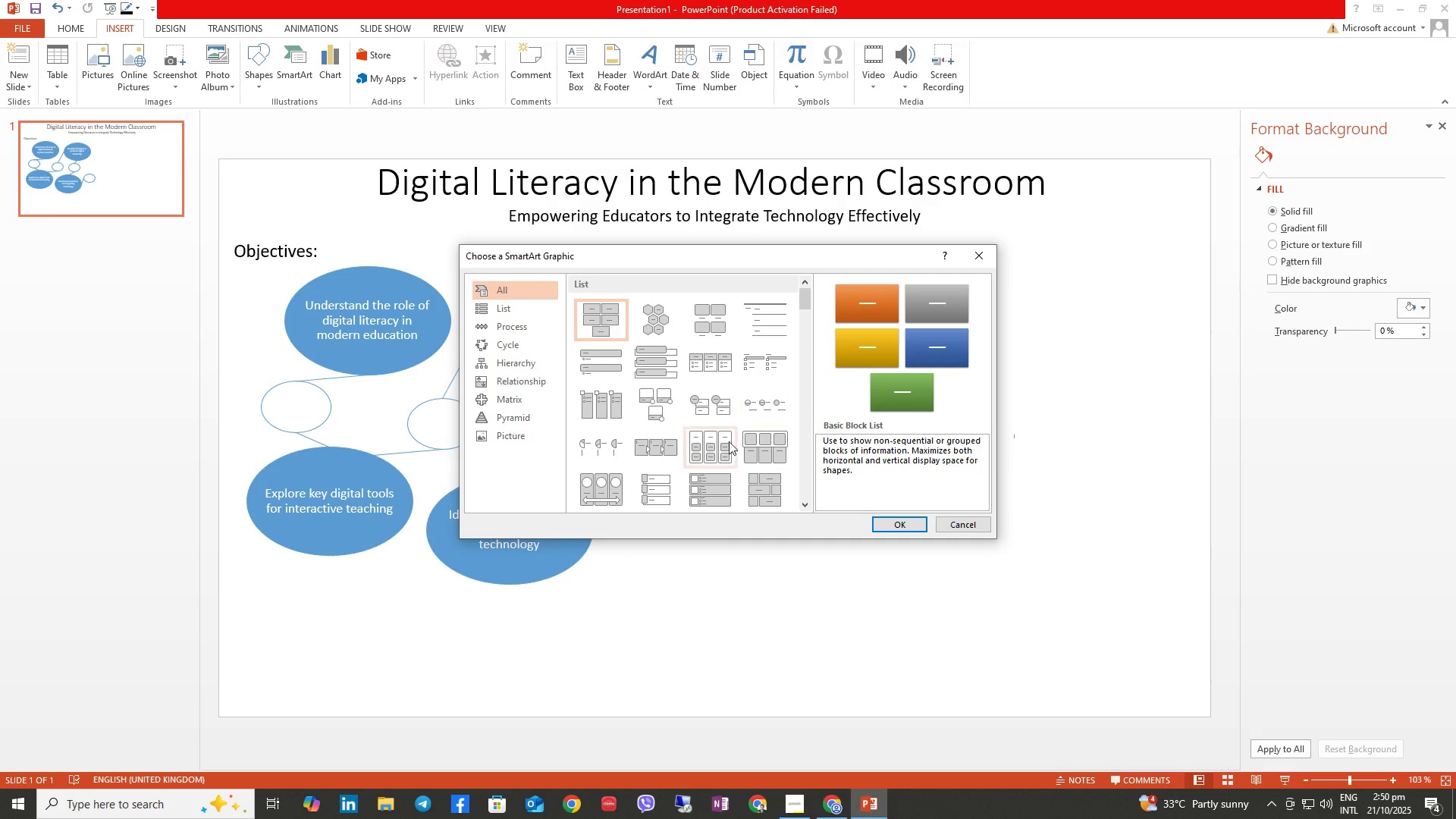 
scroll: coordinate [717, 452], scroll_direction: down, amount: 1.0
 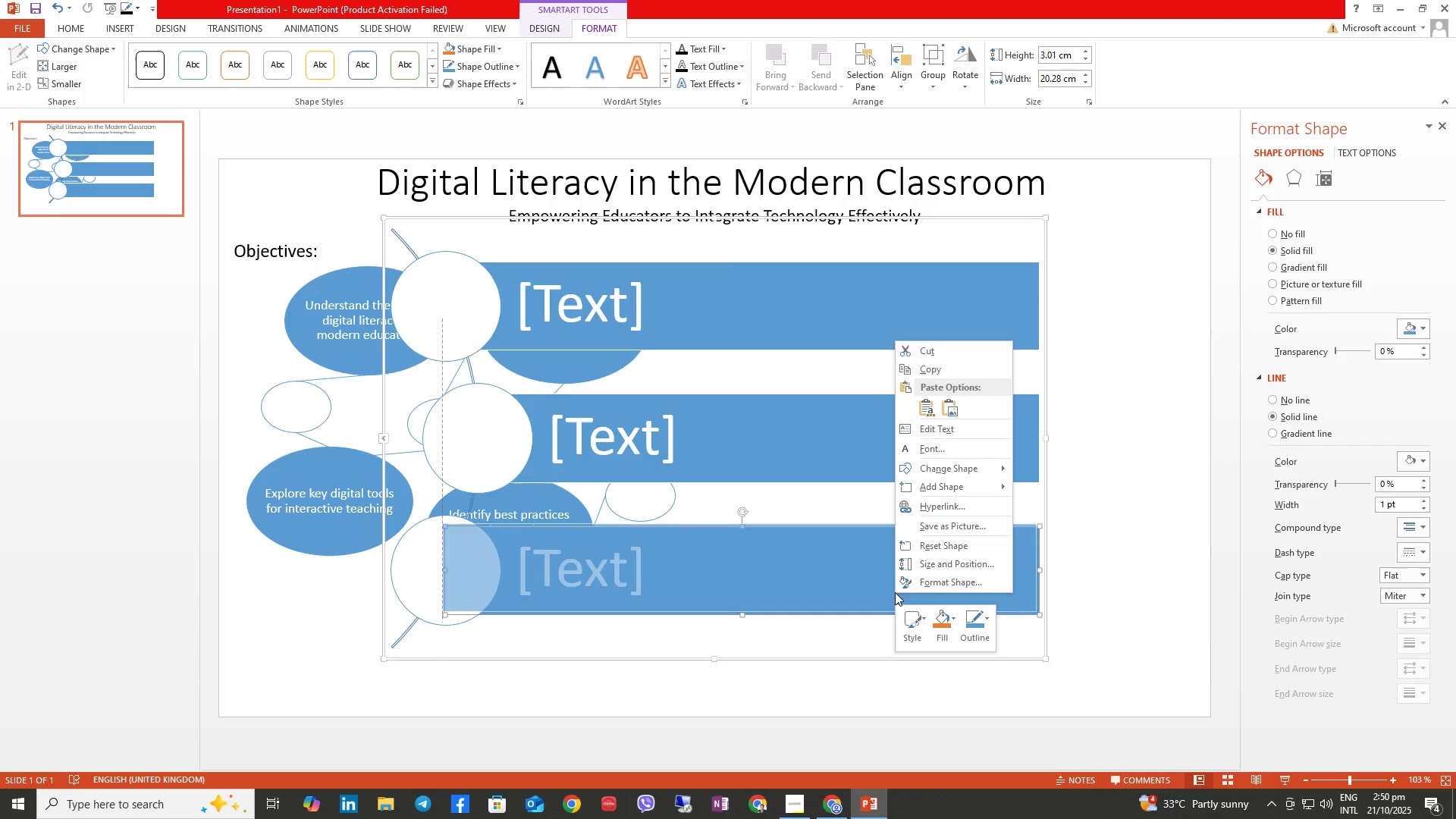 
wait(6.47)
 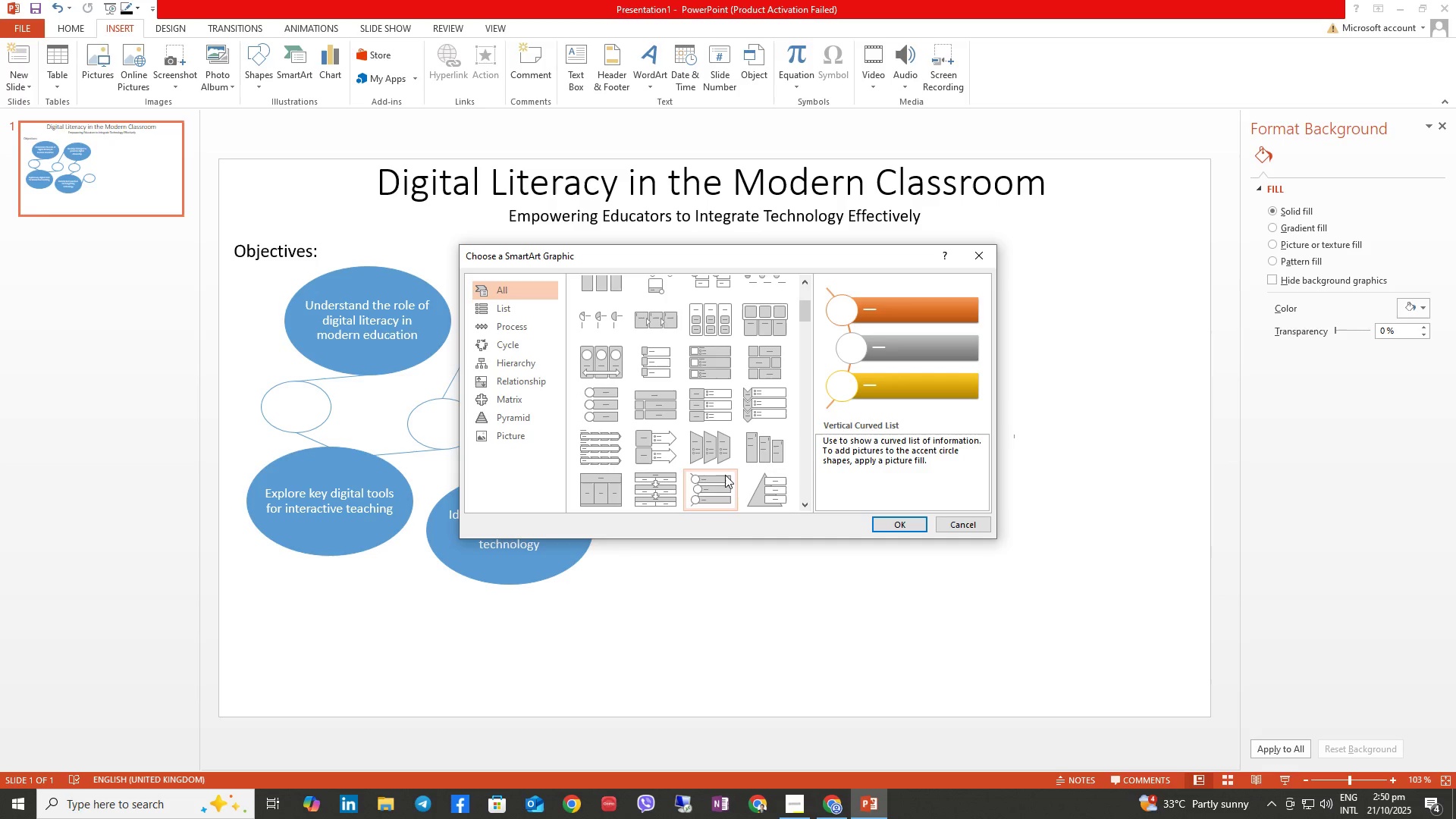 
left_click([943, 493])
 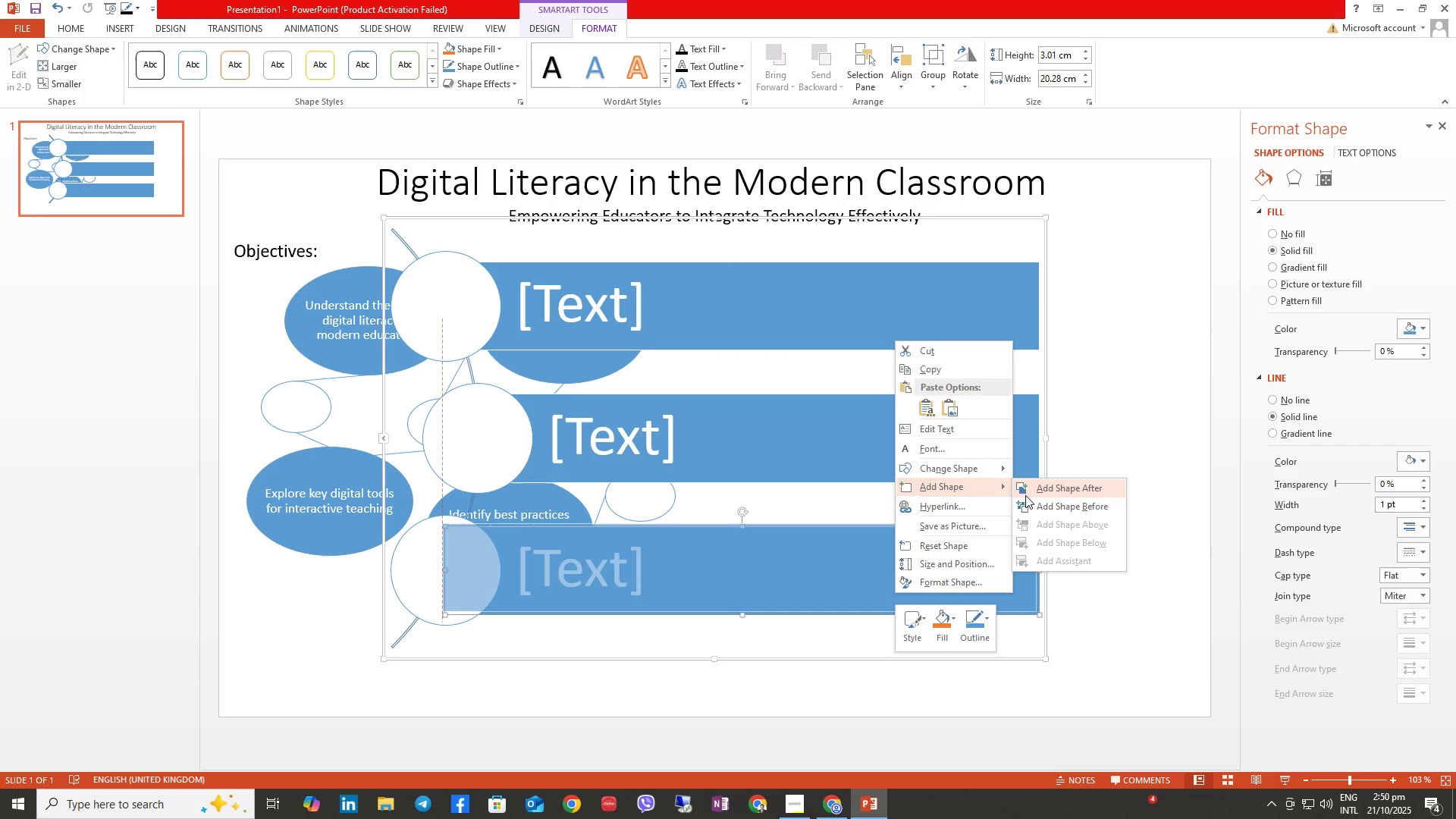 
left_click([1038, 487])
 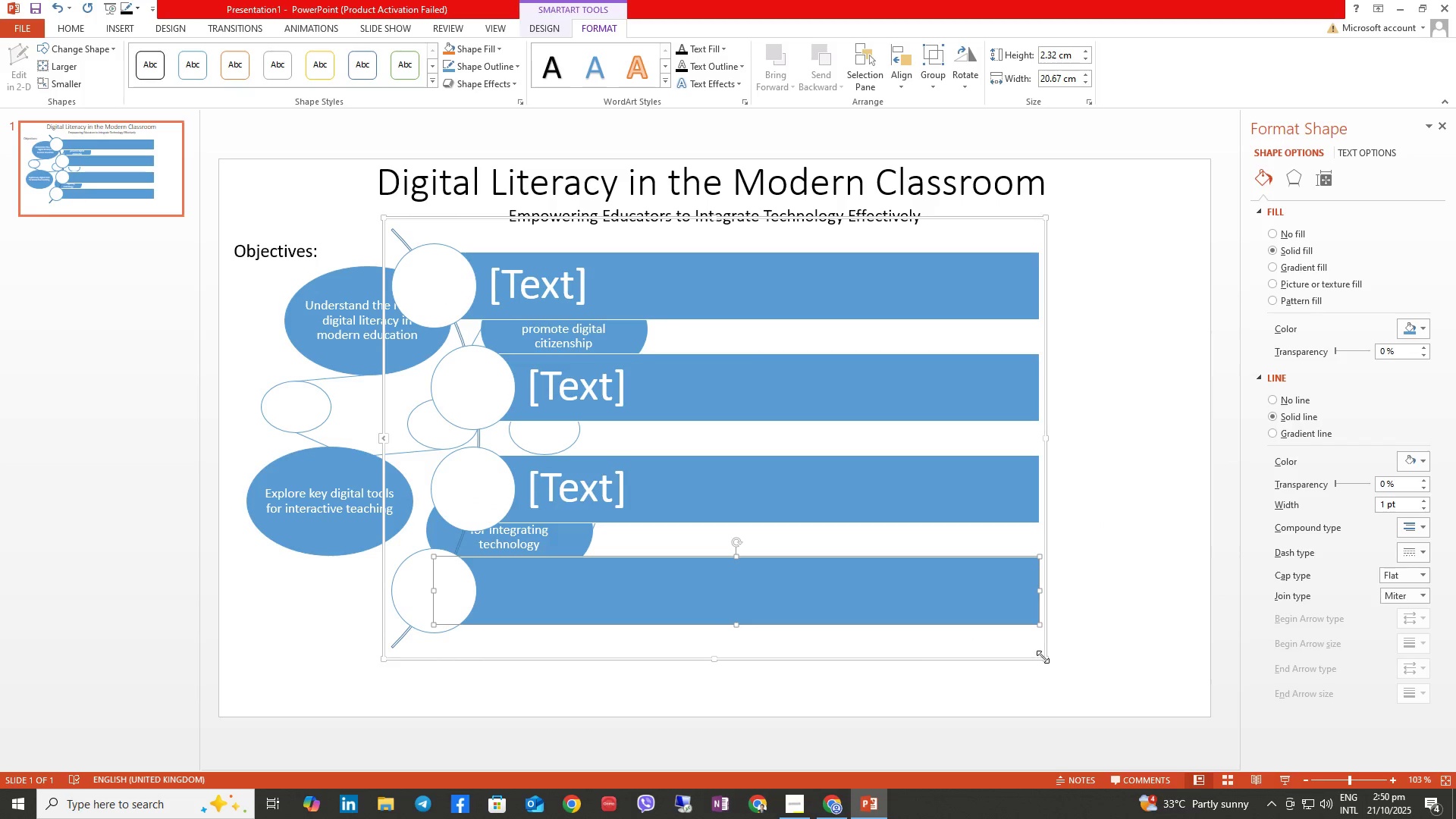 
left_click_drag(start_coordinate=[1043, 658], to_coordinate=[777, 640])
 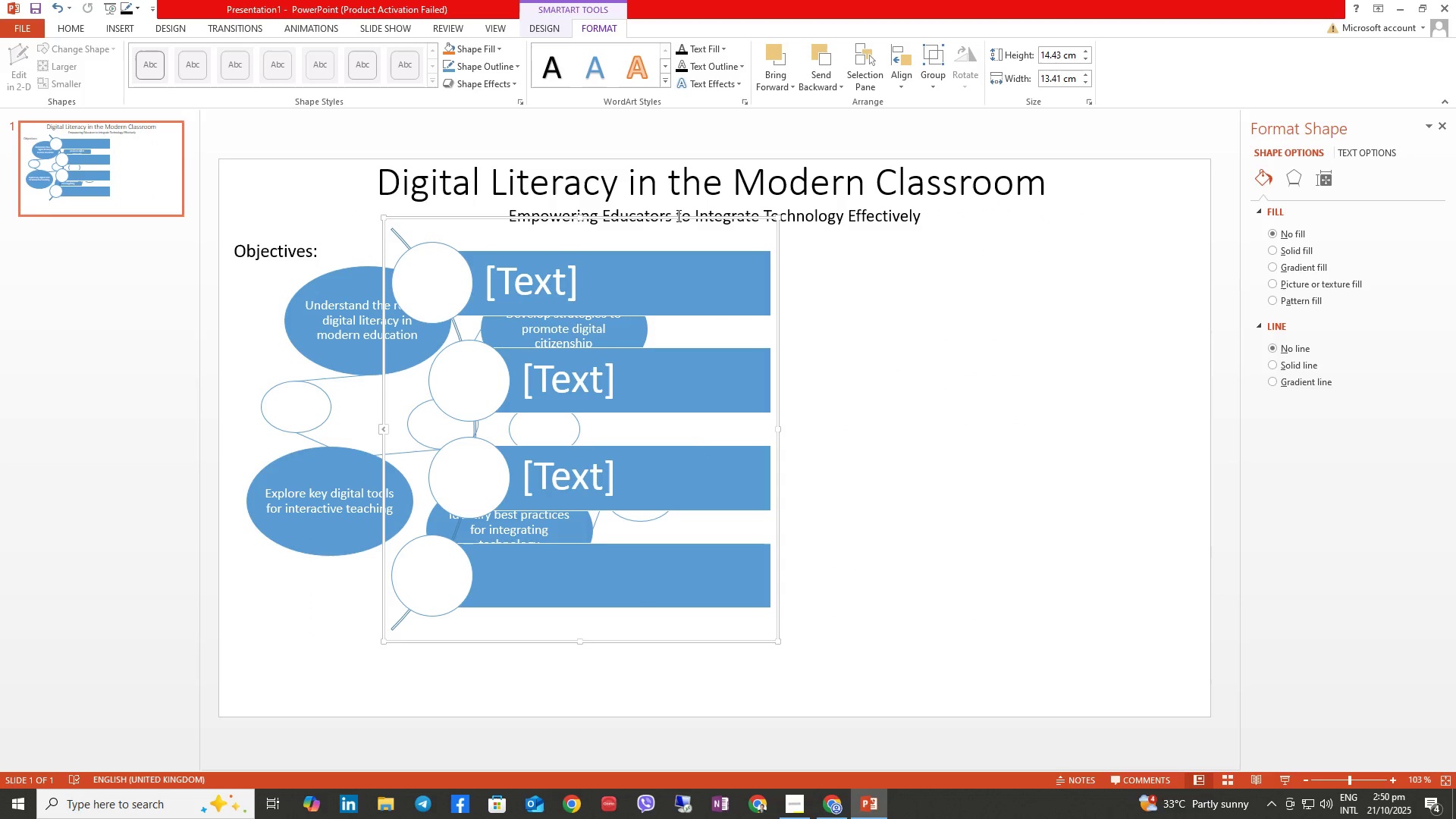 
left_click_drag(start_coordinate=[677, 217], to_coordinate=[1054, 247])
 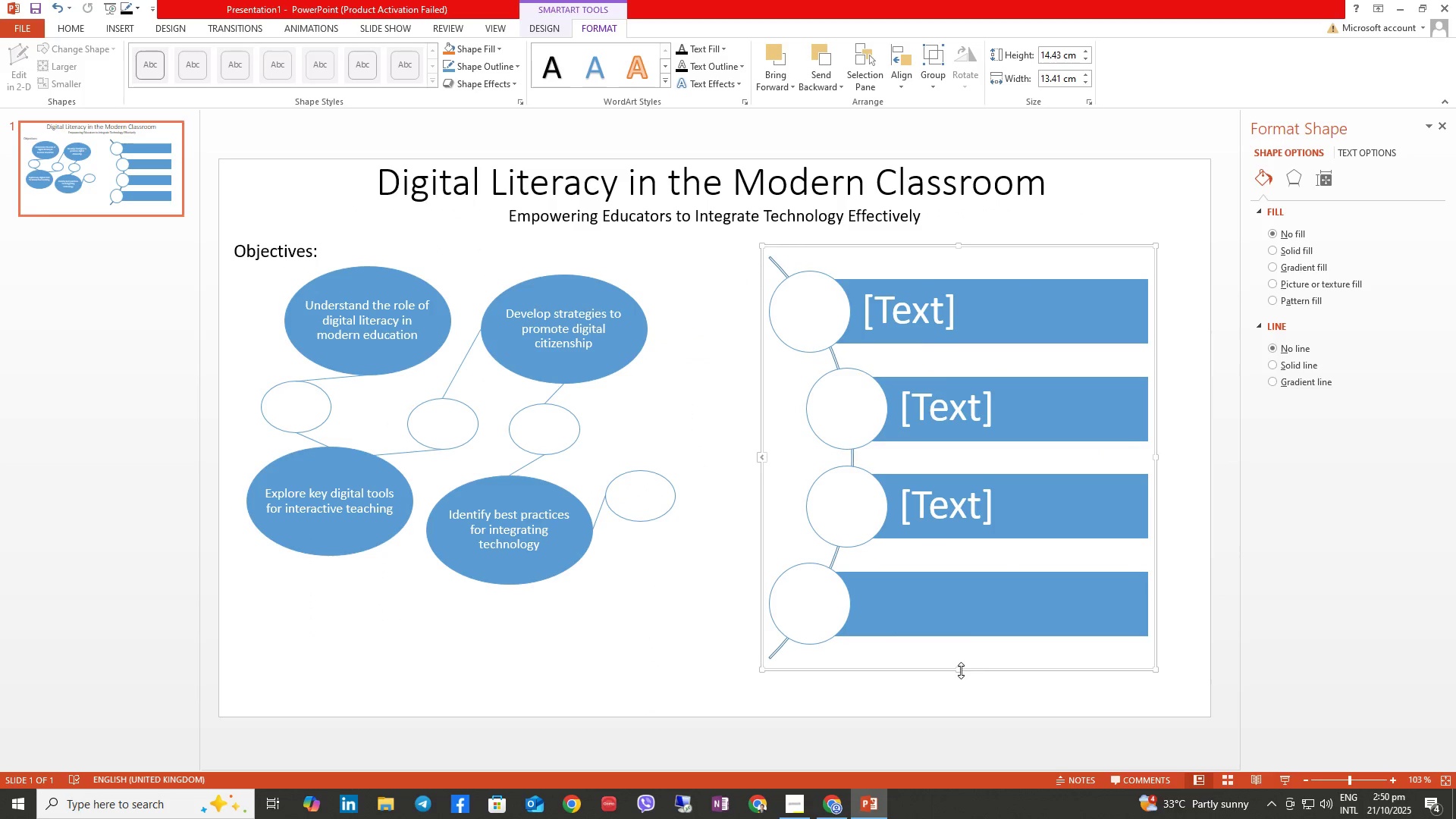 
left_click_drag(start_coordinate=[961, 670], to_coordinate=[940, 580])
 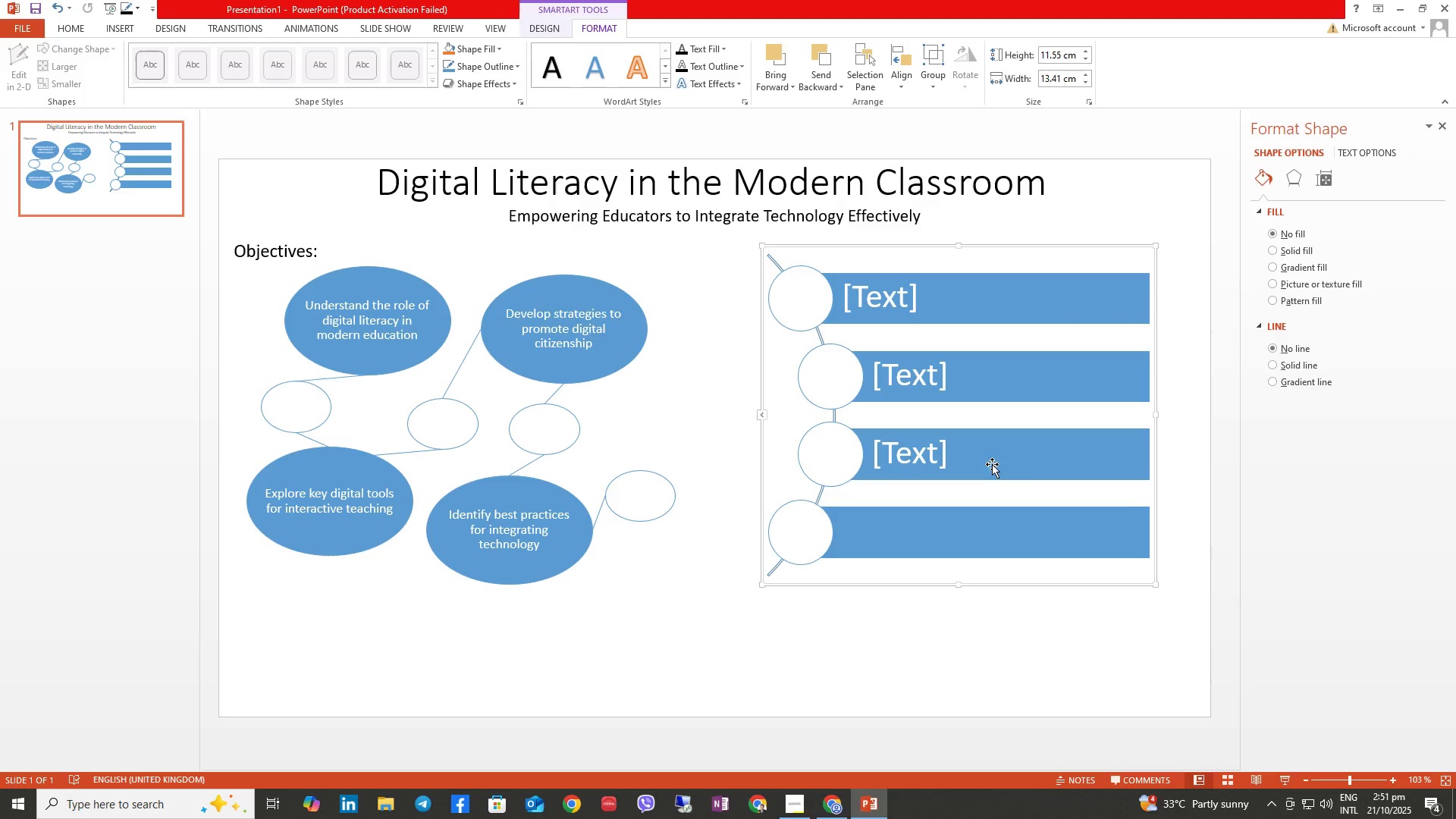 
wait(32.64)
 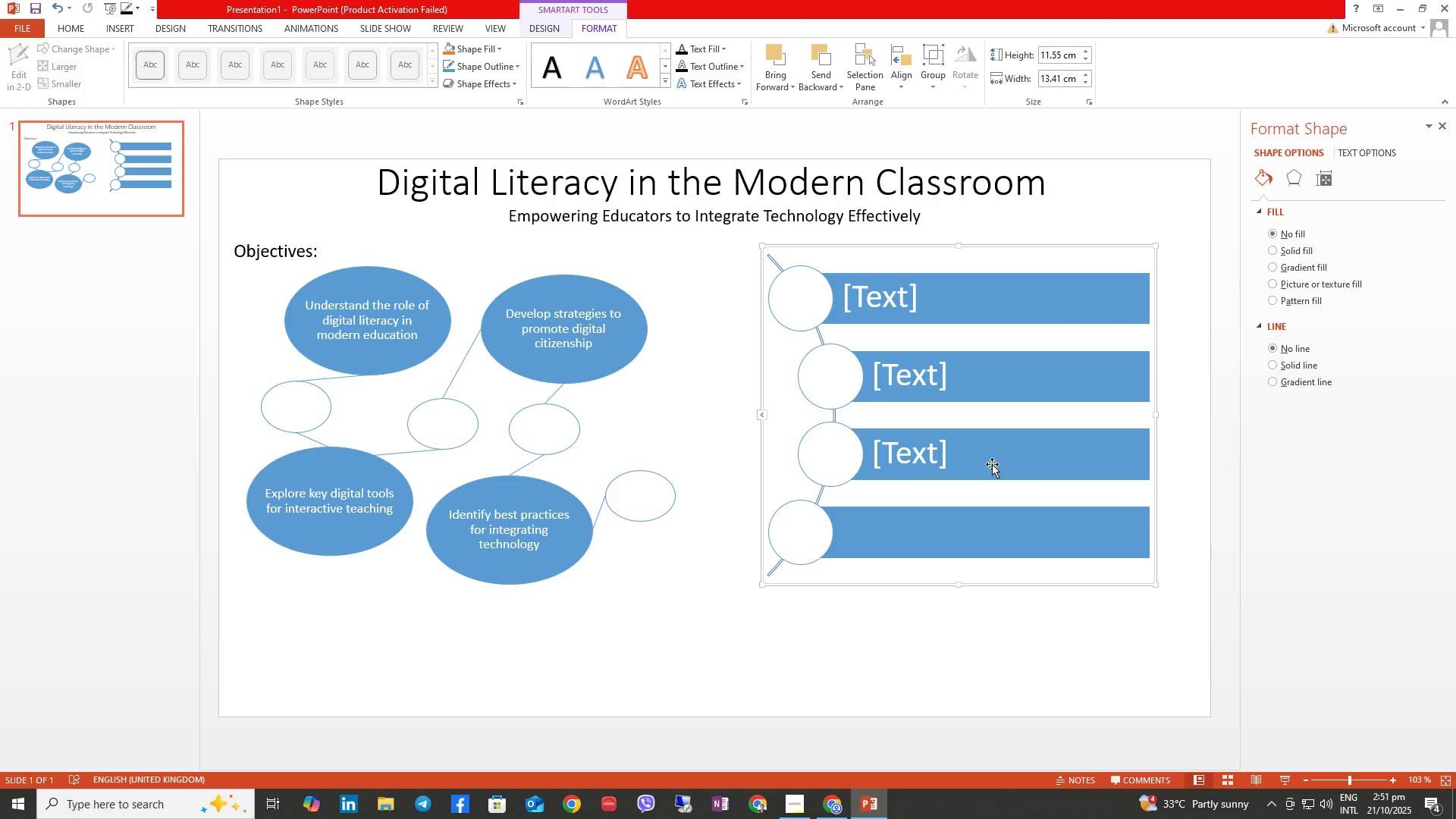 
left_click([1156, 411])
 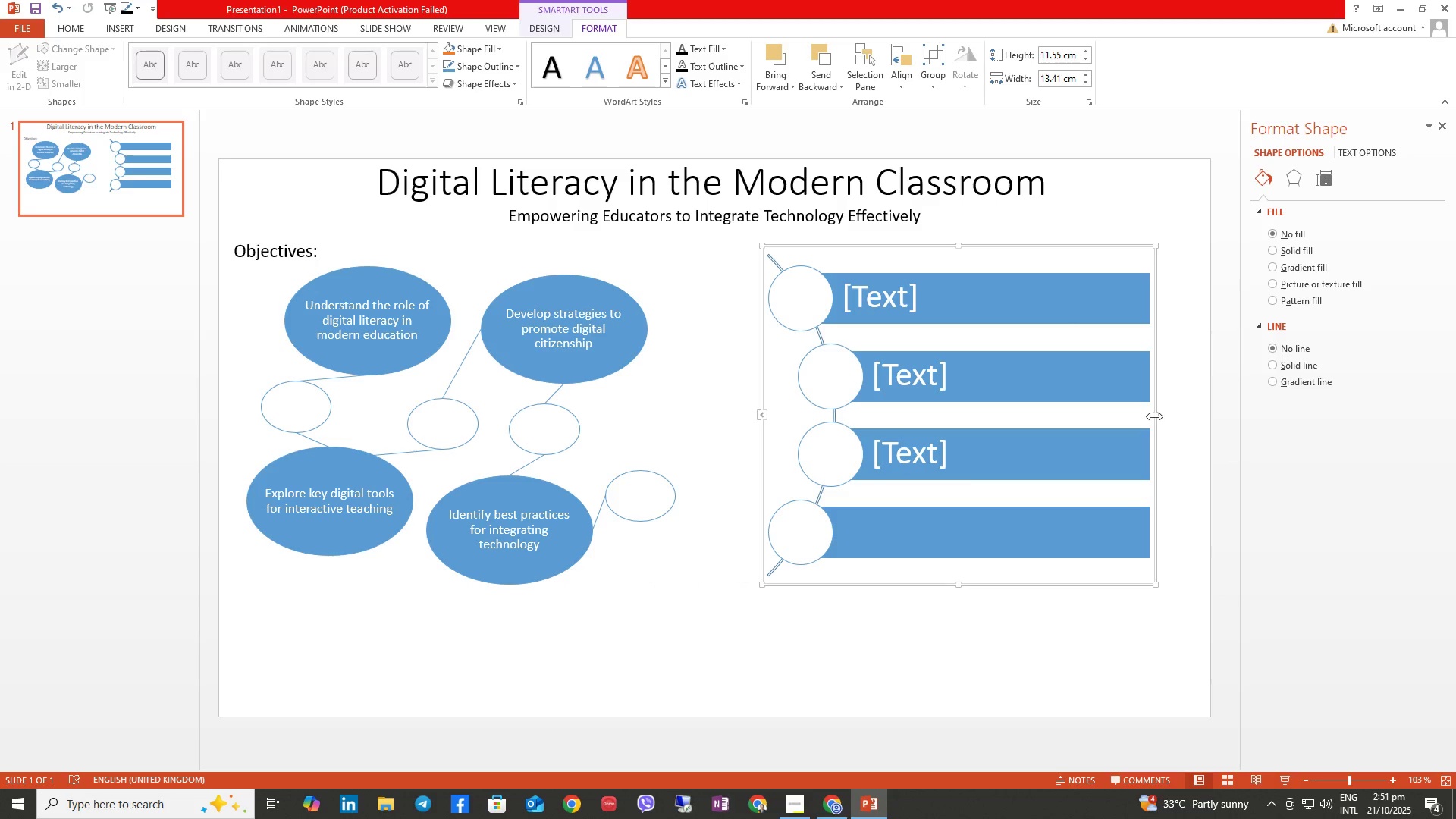 
left_click_drag(start_coordinate=[1154, 416], to_coordinate=[1206, 406])
 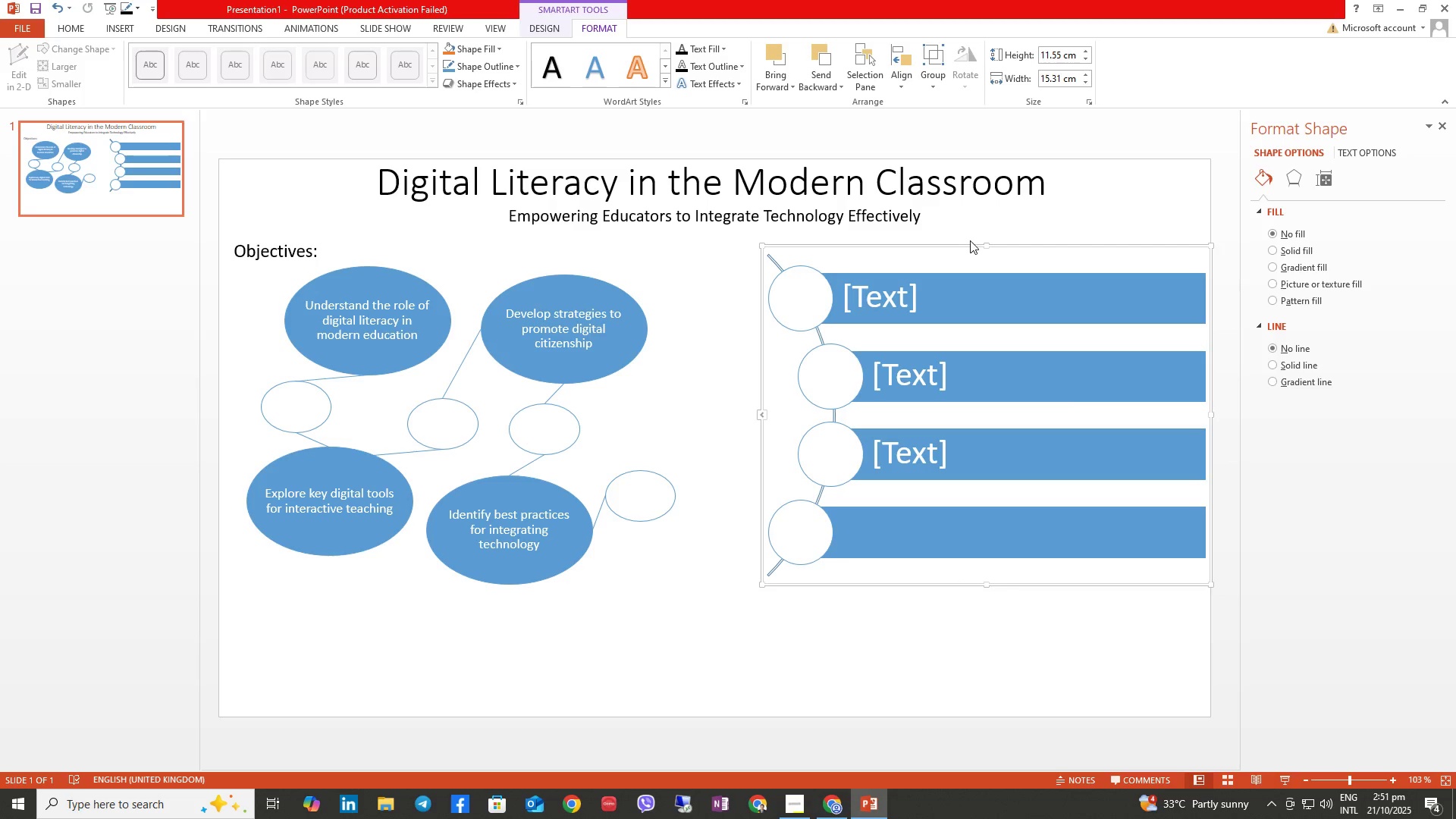 
left_click_drag(start_coordinate=[956, 245], to_coordinate=[956, 253])
 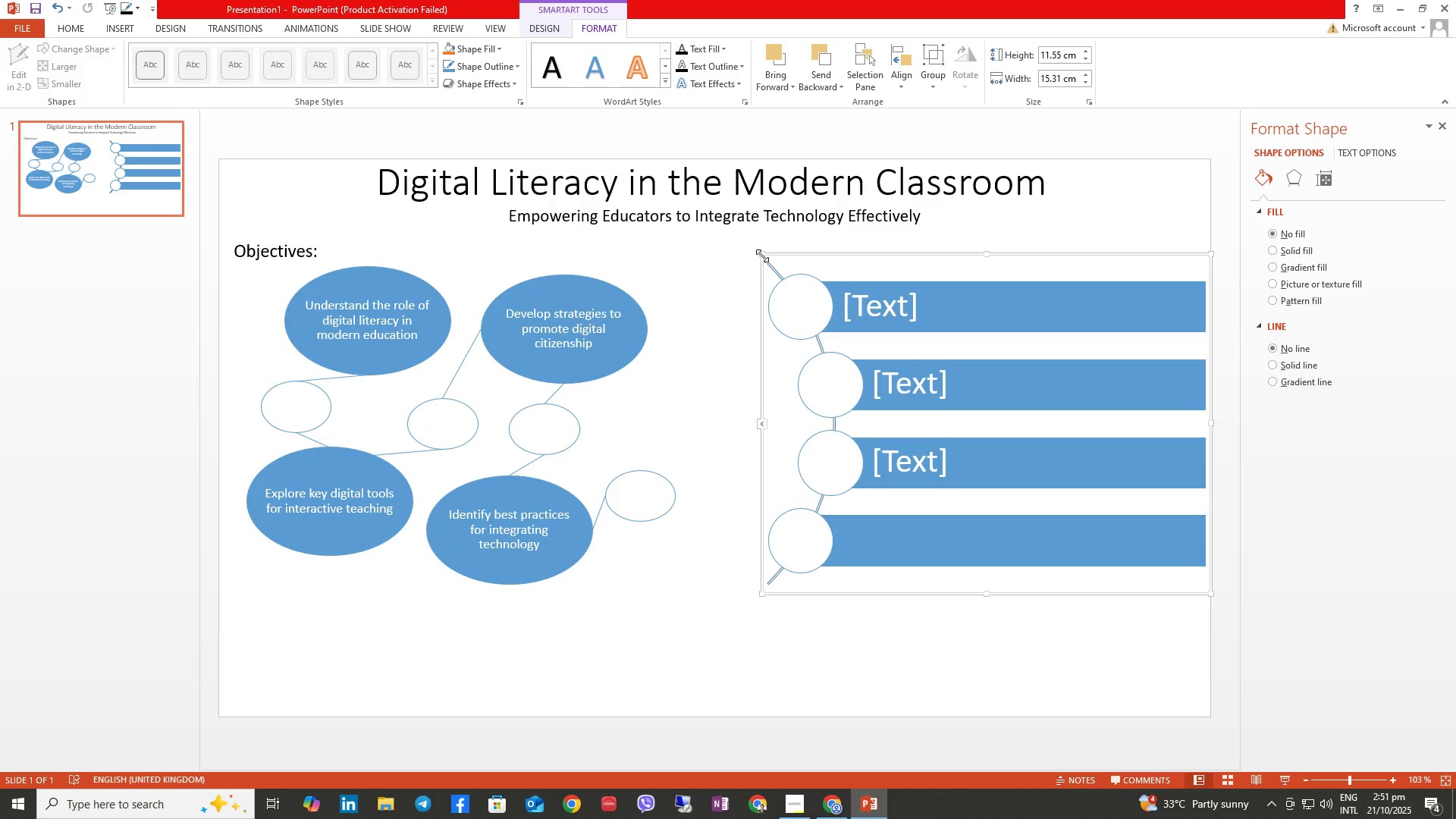 
left_click_drag(start_coordinate=[762, 256], to_coordinate=[767, 287])
 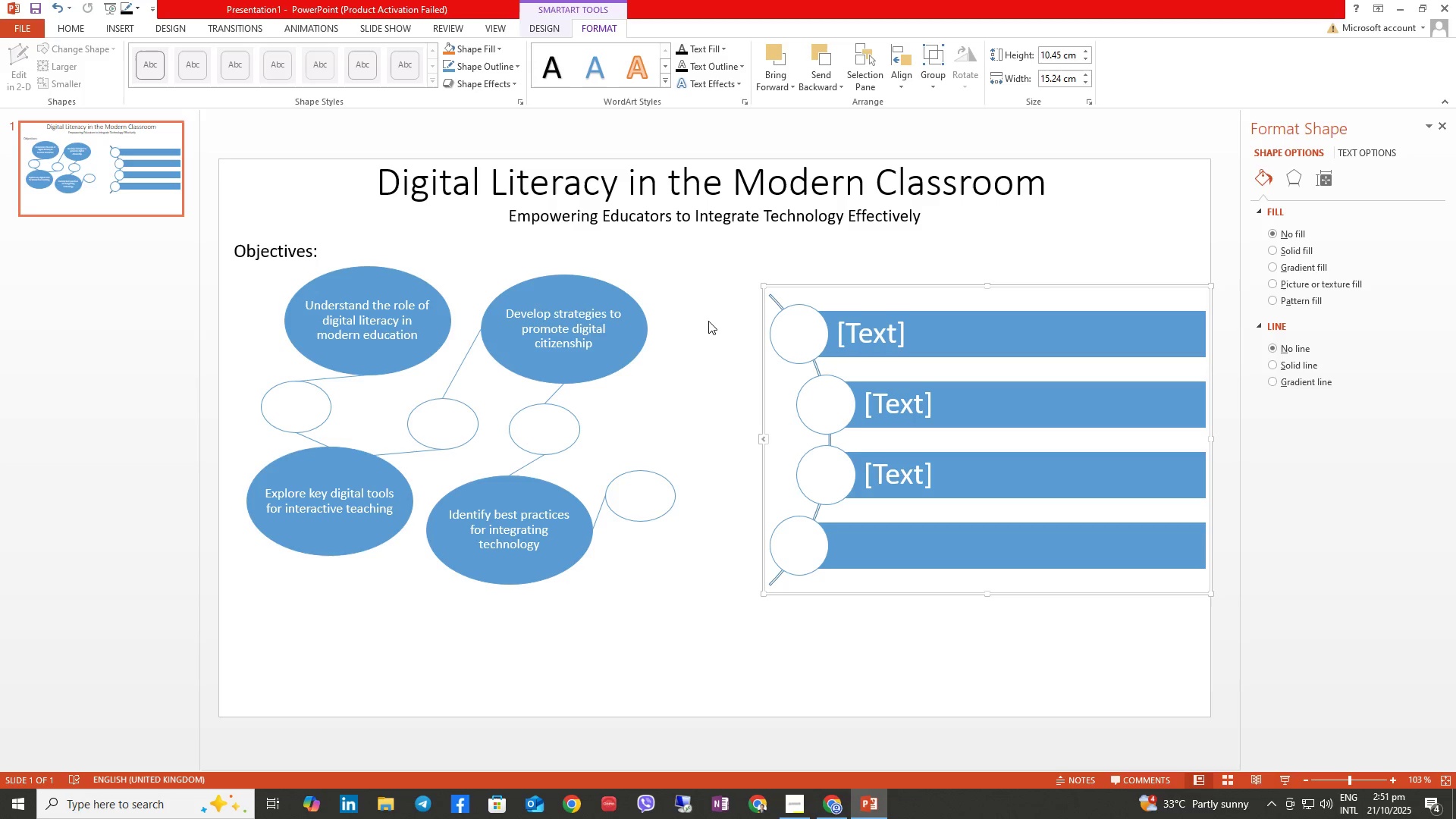 
wait(16.48)
 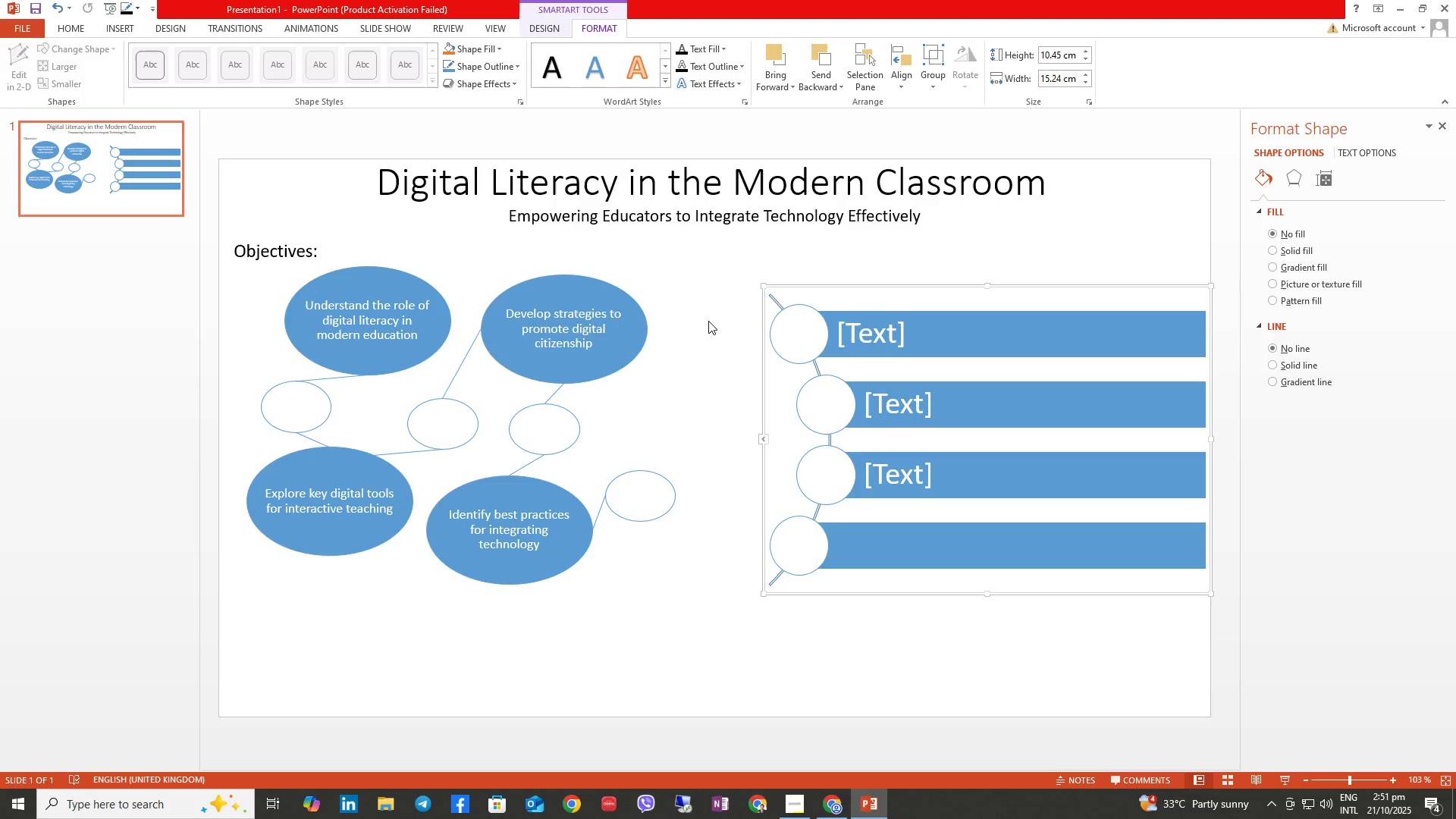 
left_click([134, 30])
 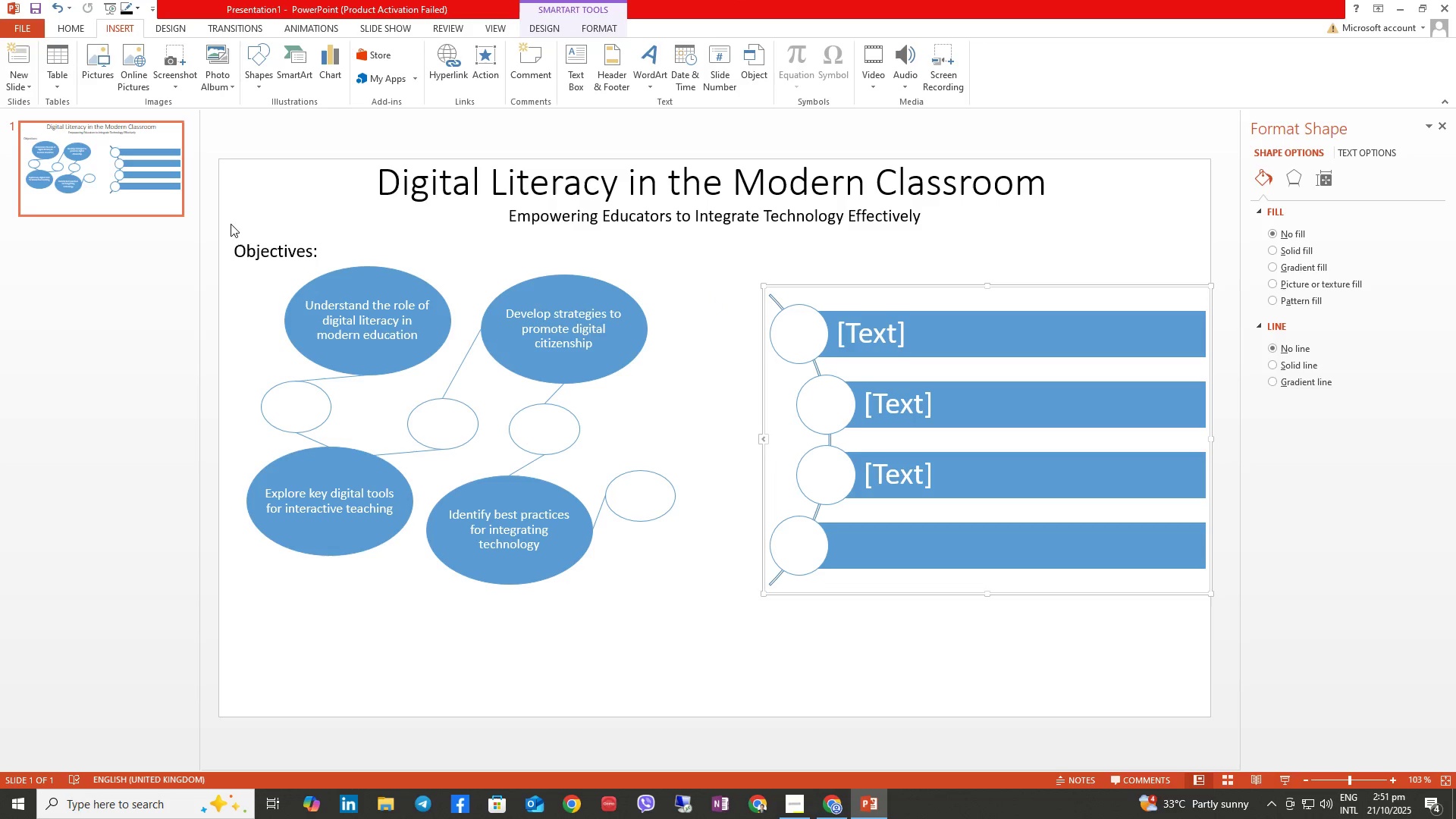 
left_click([244, 238])
 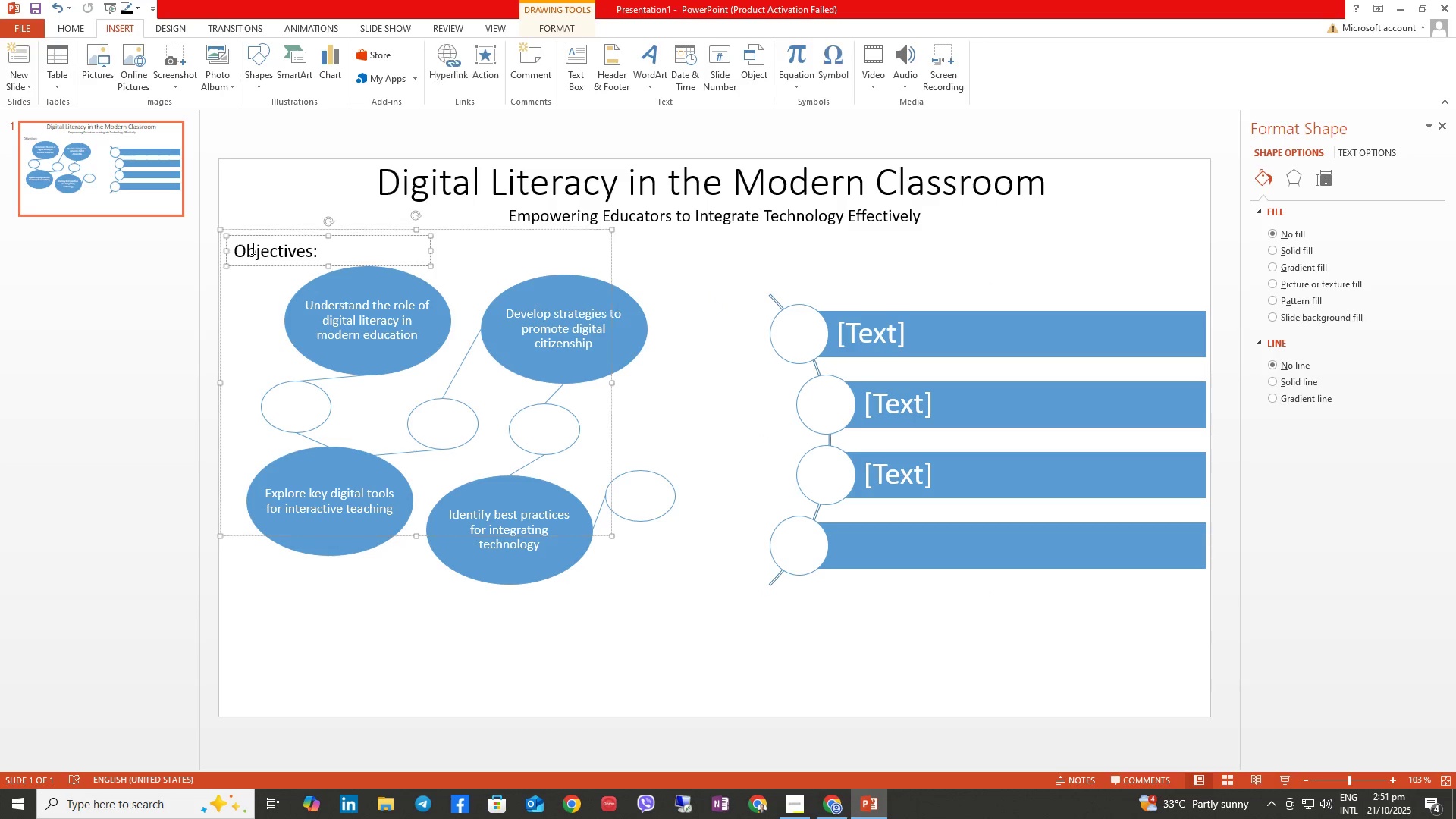 
left_click([252, 248])
 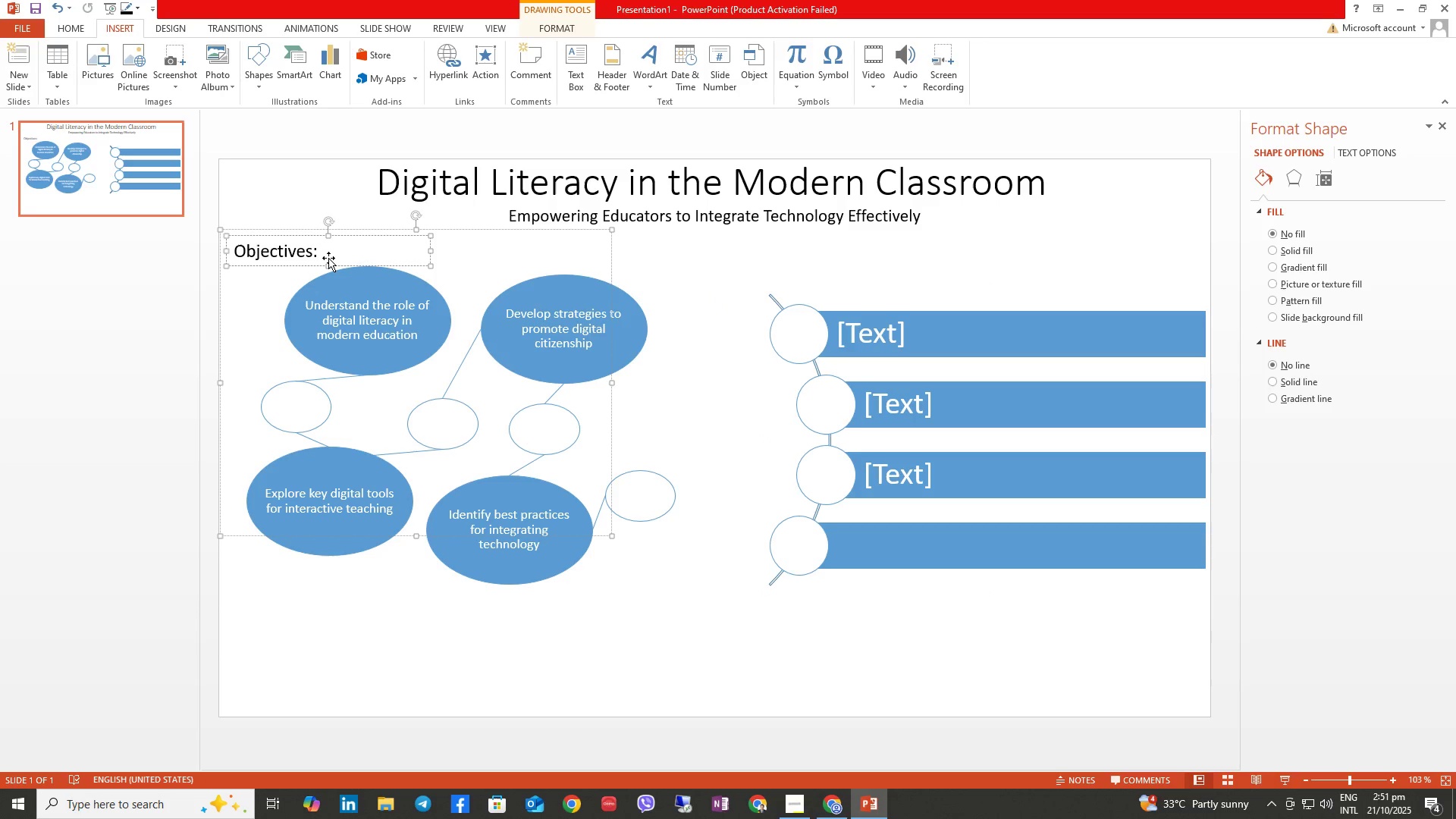 
hold_key(key=ControlLeft, duration=2.92)
hold_key(key=ShiftLeft, duration=1.52)
left_click_drag(start_coordinate=[343, 250], to_coordinate=[870, 265])
 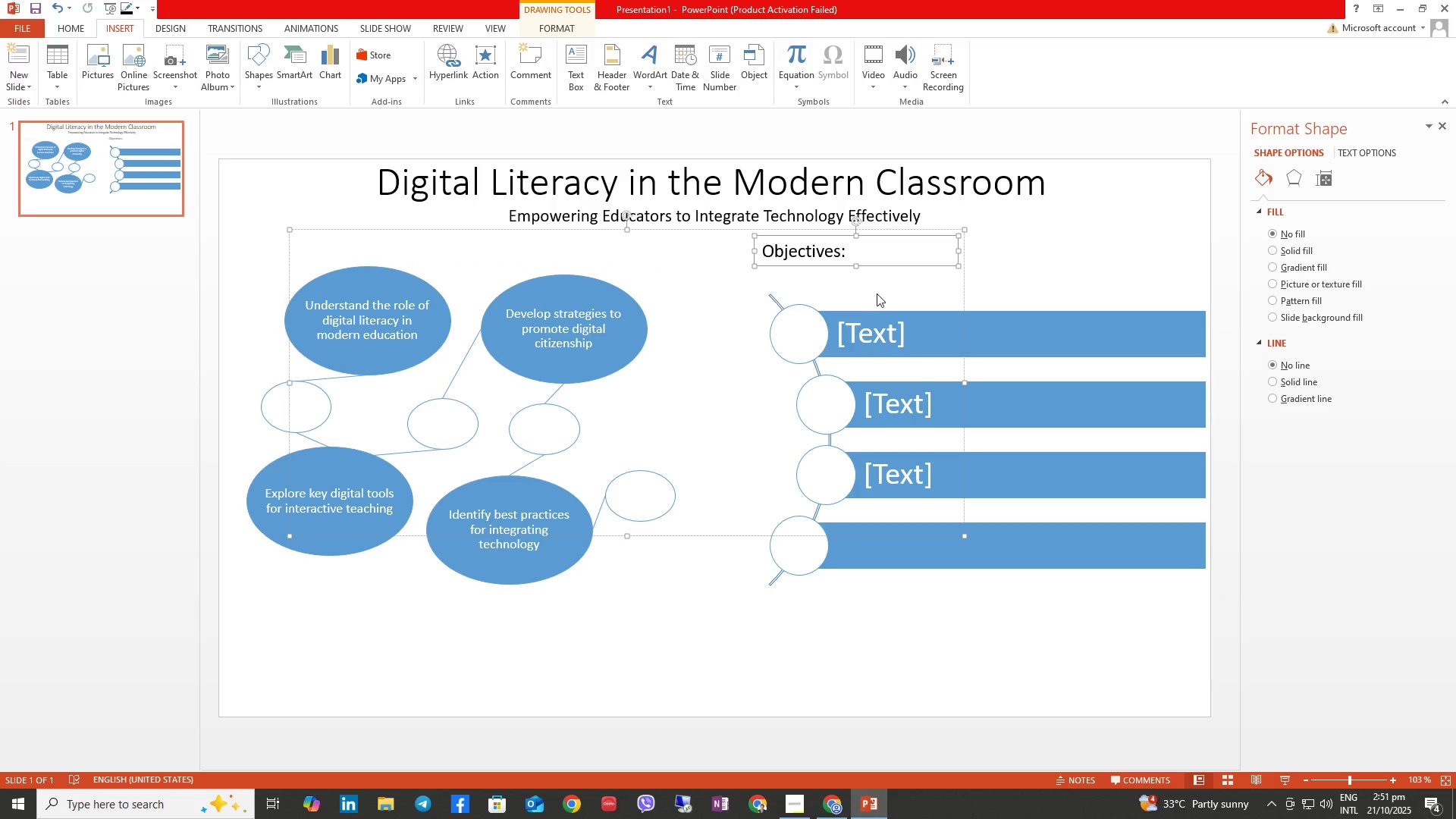 
hold_key(key=ShiftLeft, duration=1.09)
 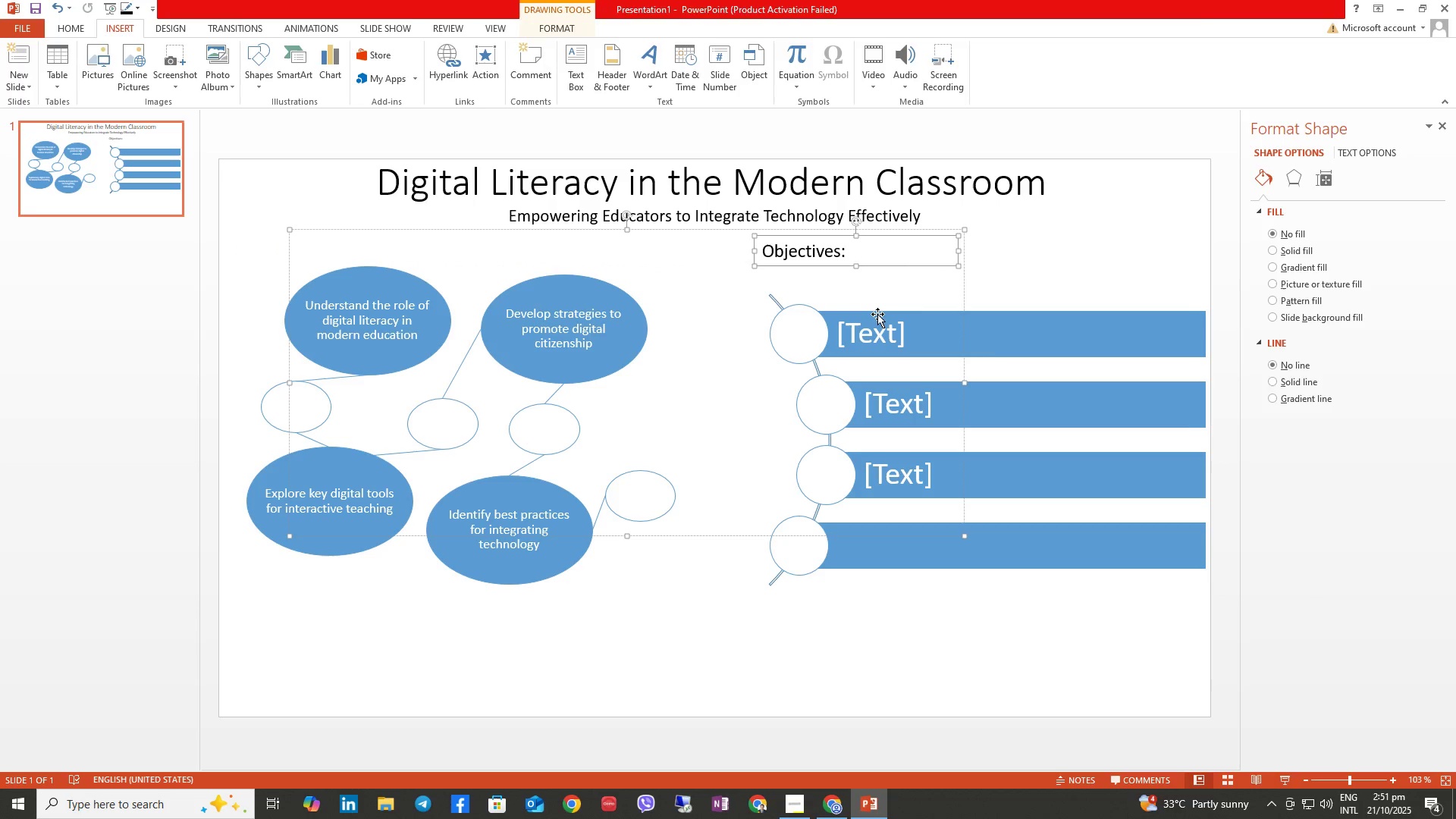 
left_click([877, 314])
 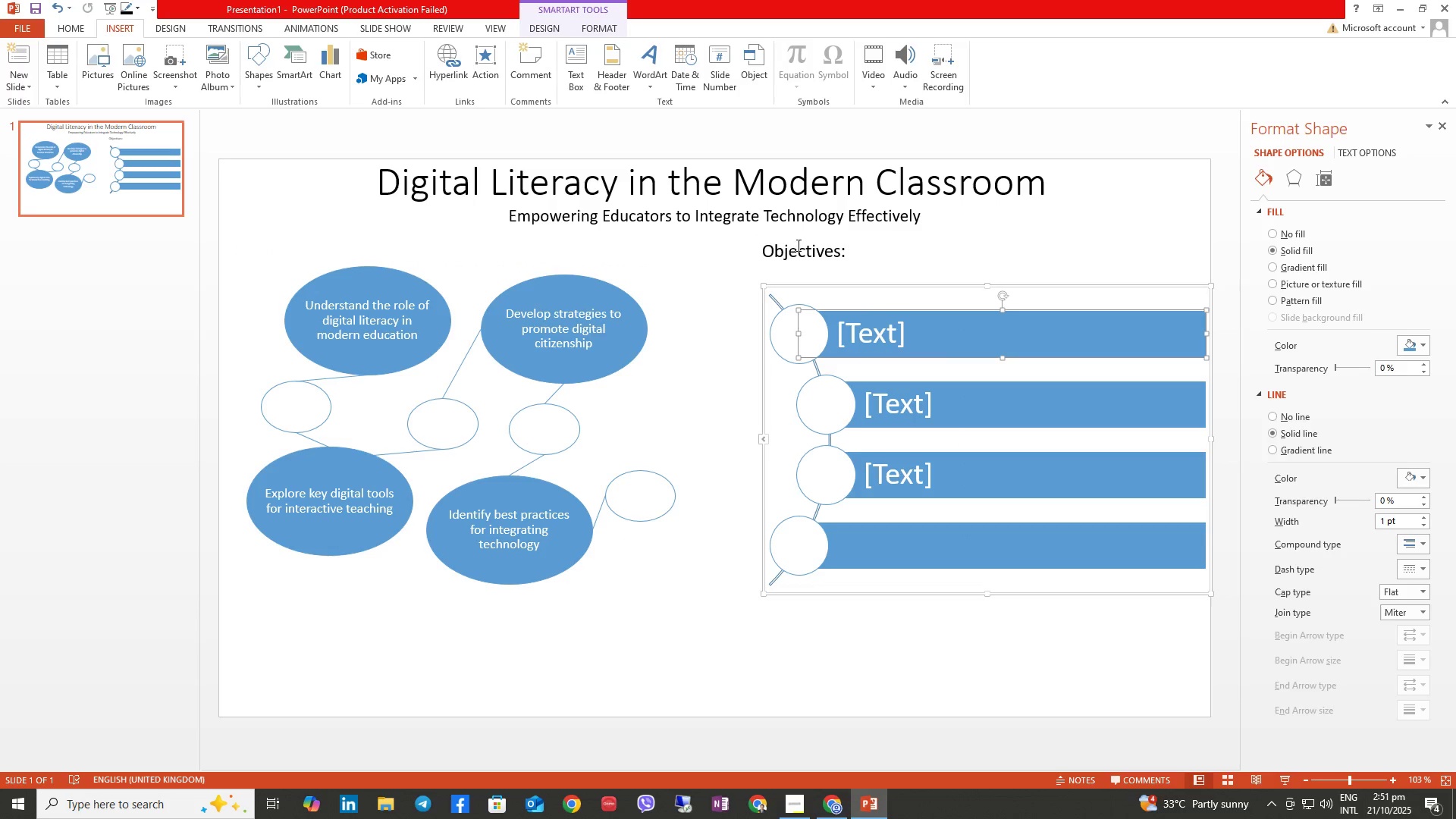 
left_click([800, 243])
 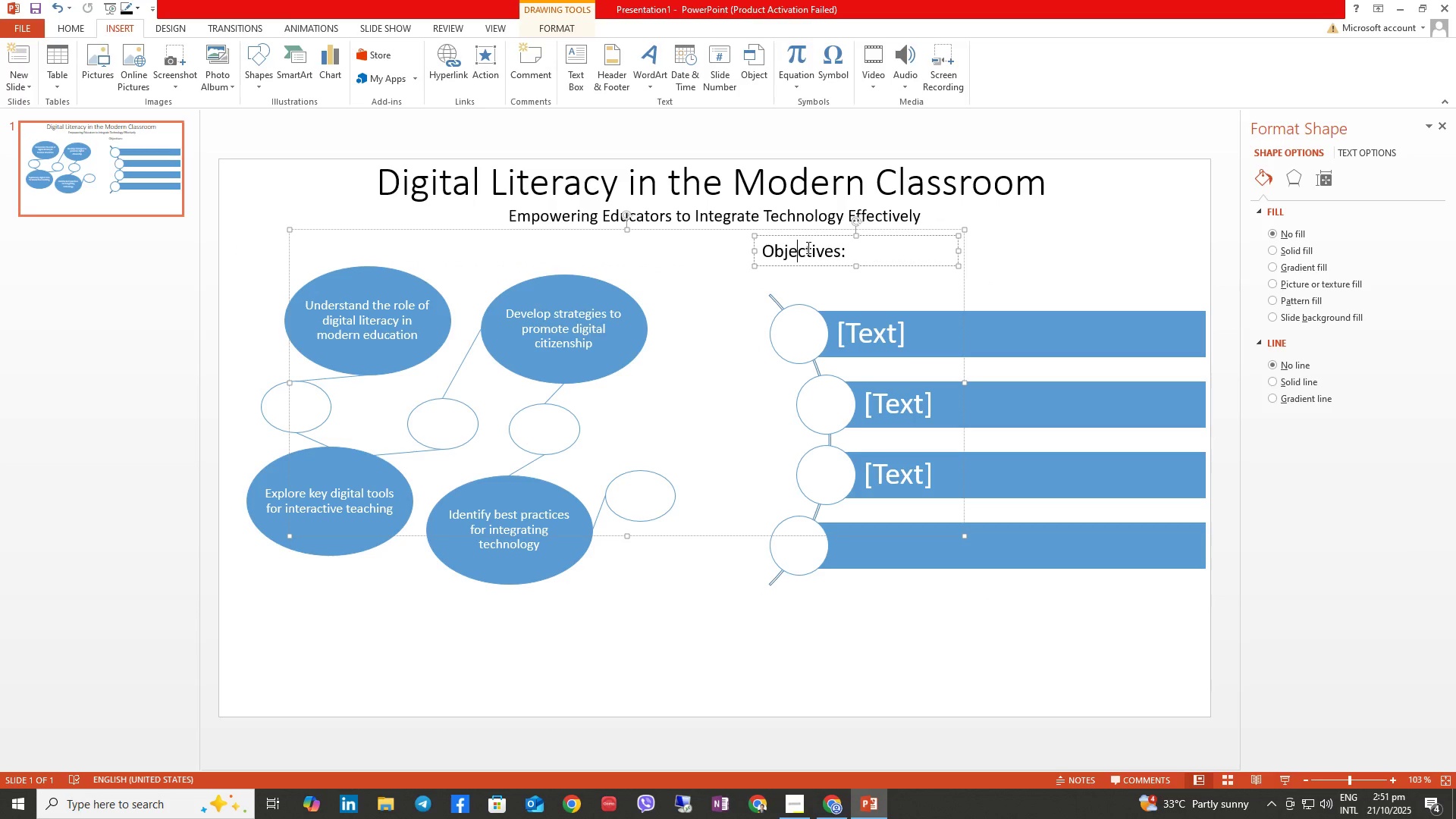 
hold_key(key=ControlLeft, duration=4.0)
hold_key(key=ShiftLeft, duration=1.52)
left_click_drag(start_coordinate=[871, 253], to_coordinate=[343, 244])
 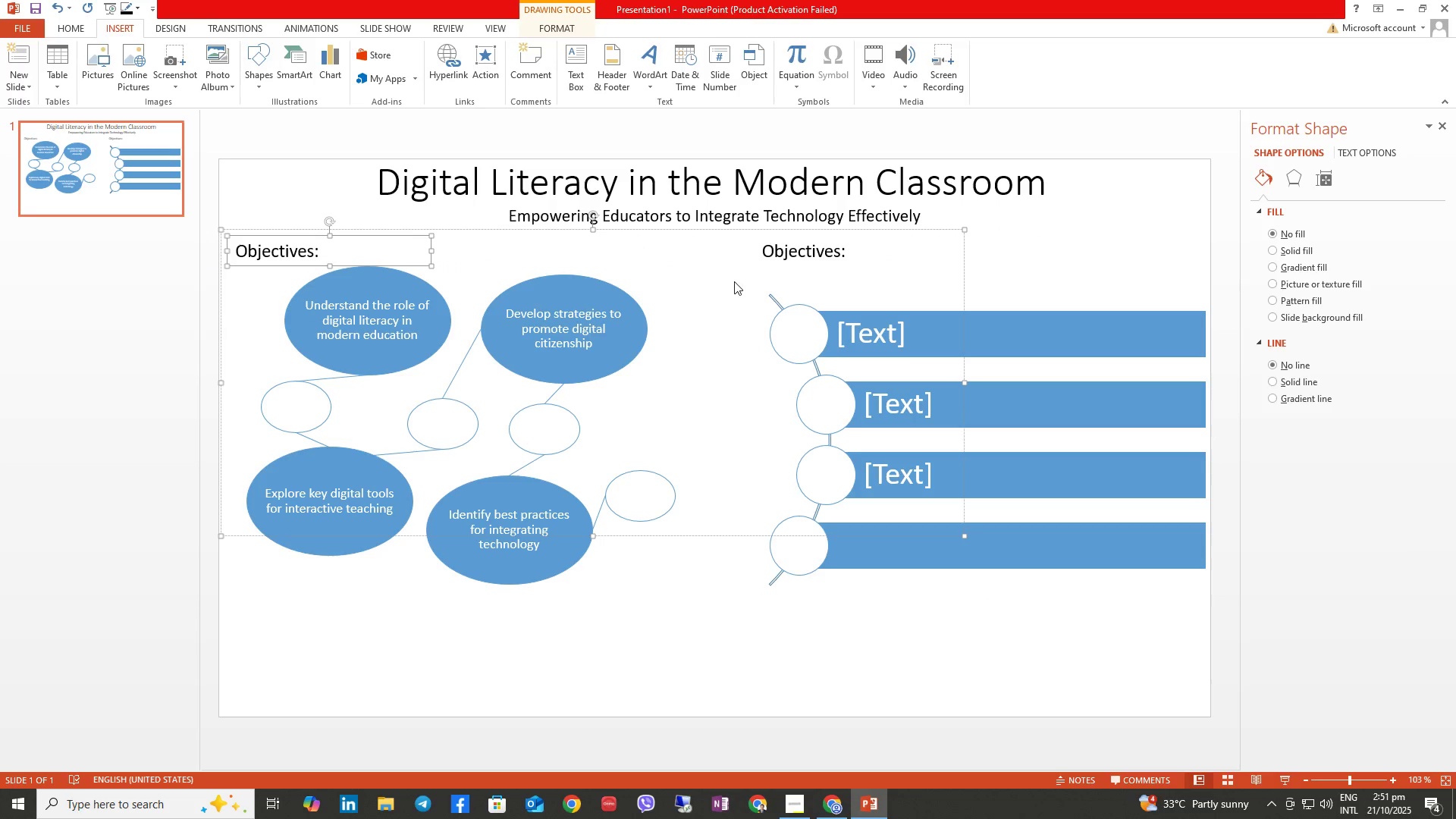 
hold_key(key=ShiftLeft, duration=1.52)
 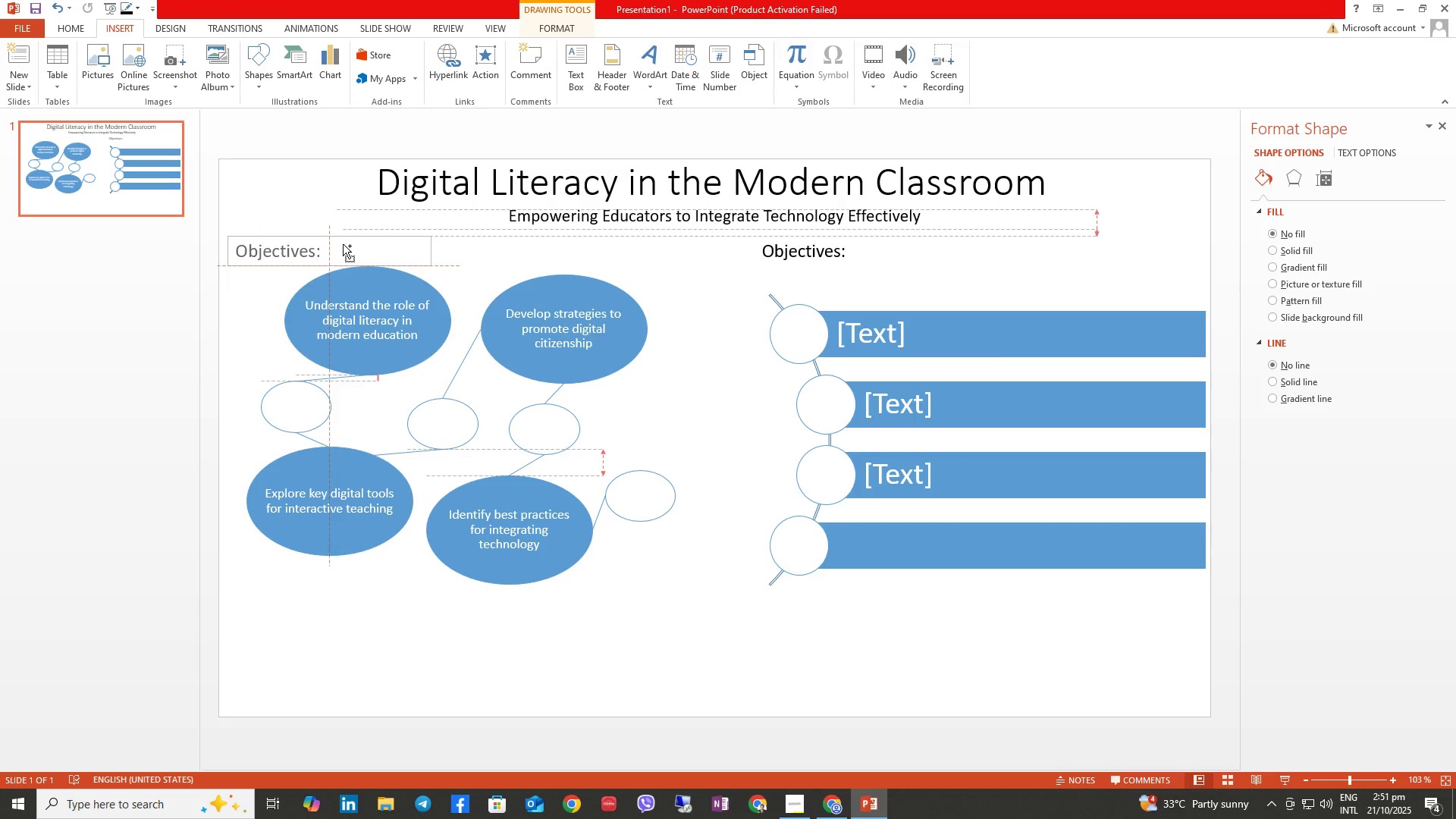 
hold_key(key=ShiftLeft, duration=0.82)
 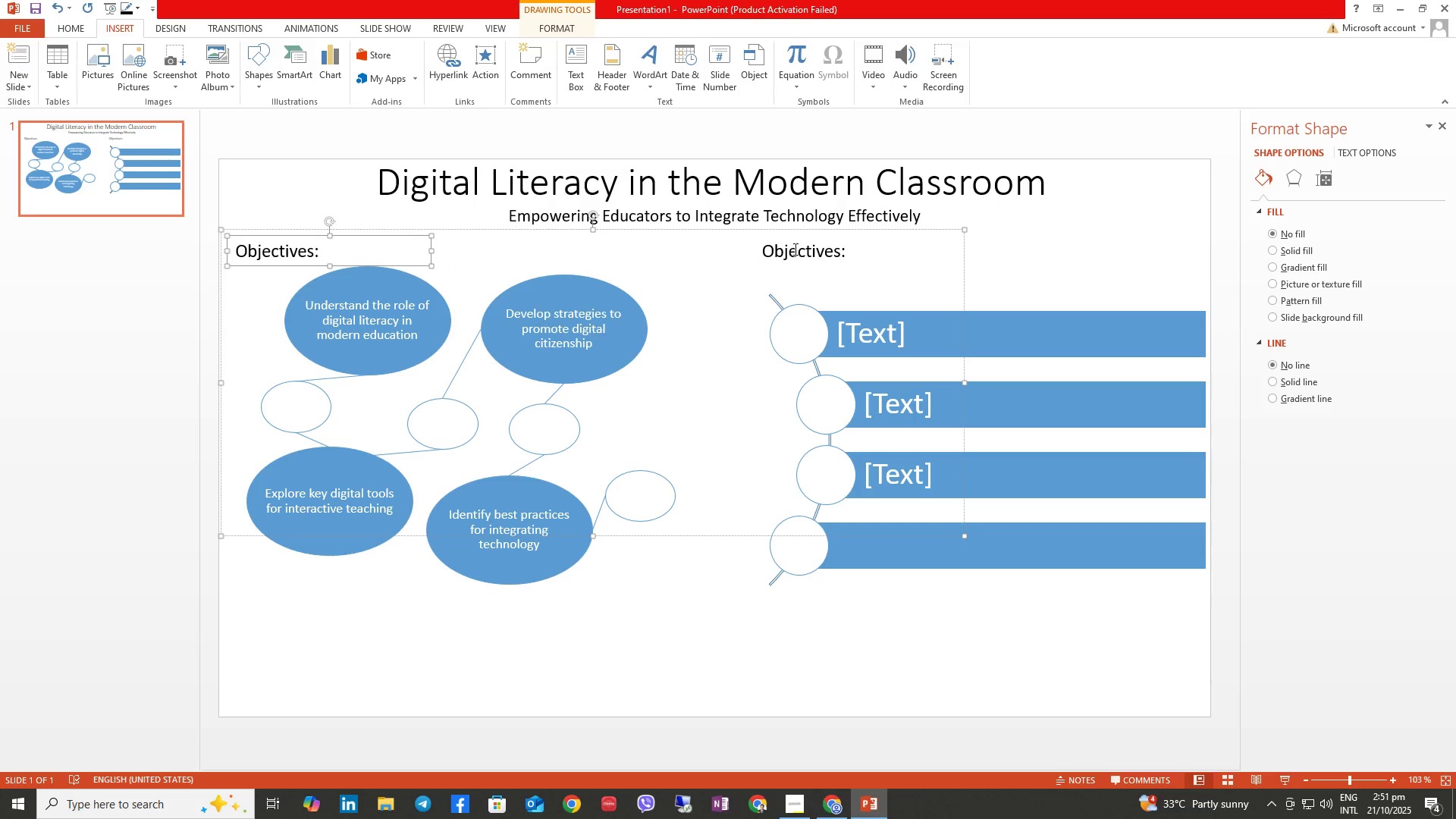 
left_click([795, 249])
 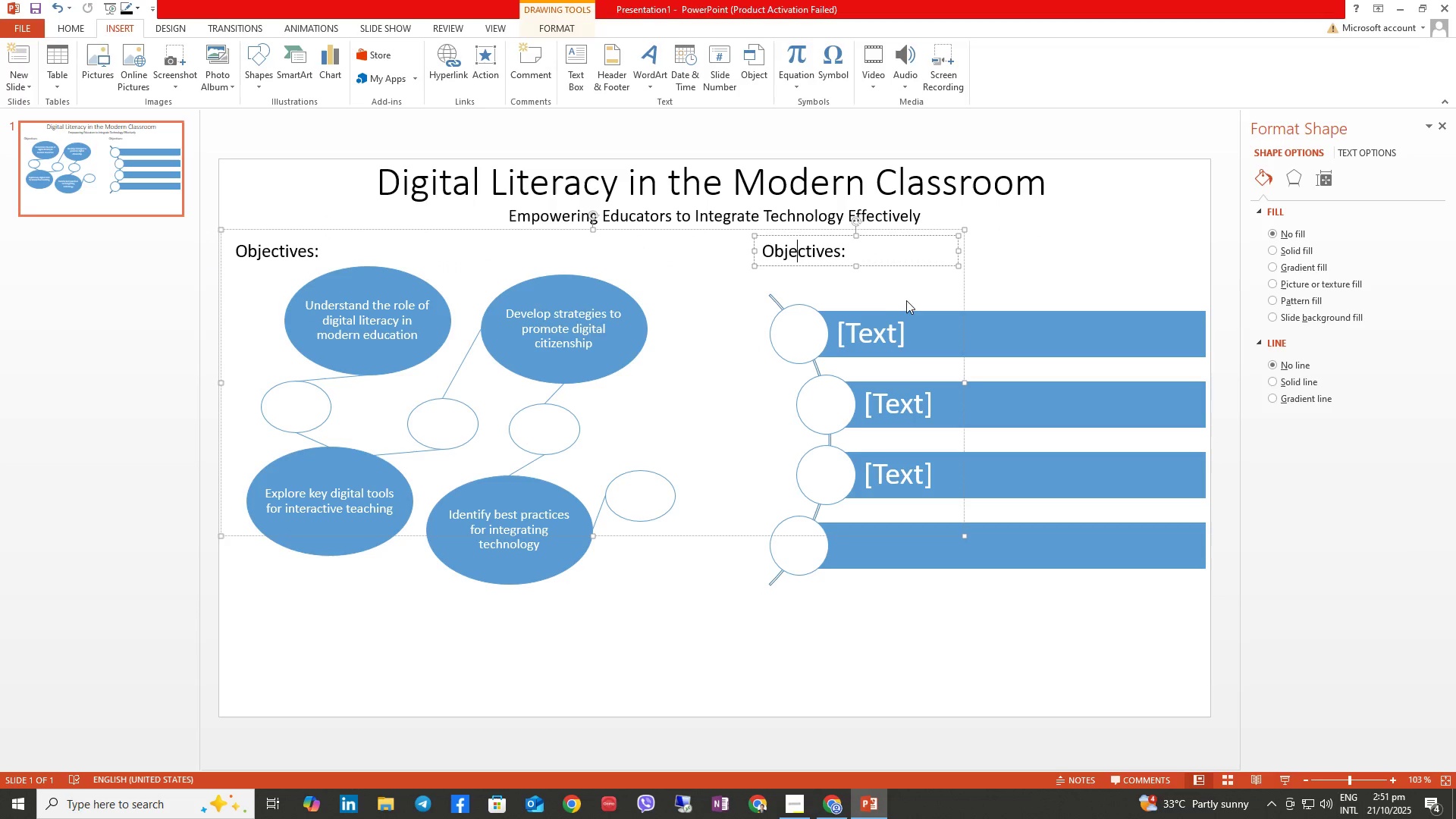 
left_click([909, 306])
 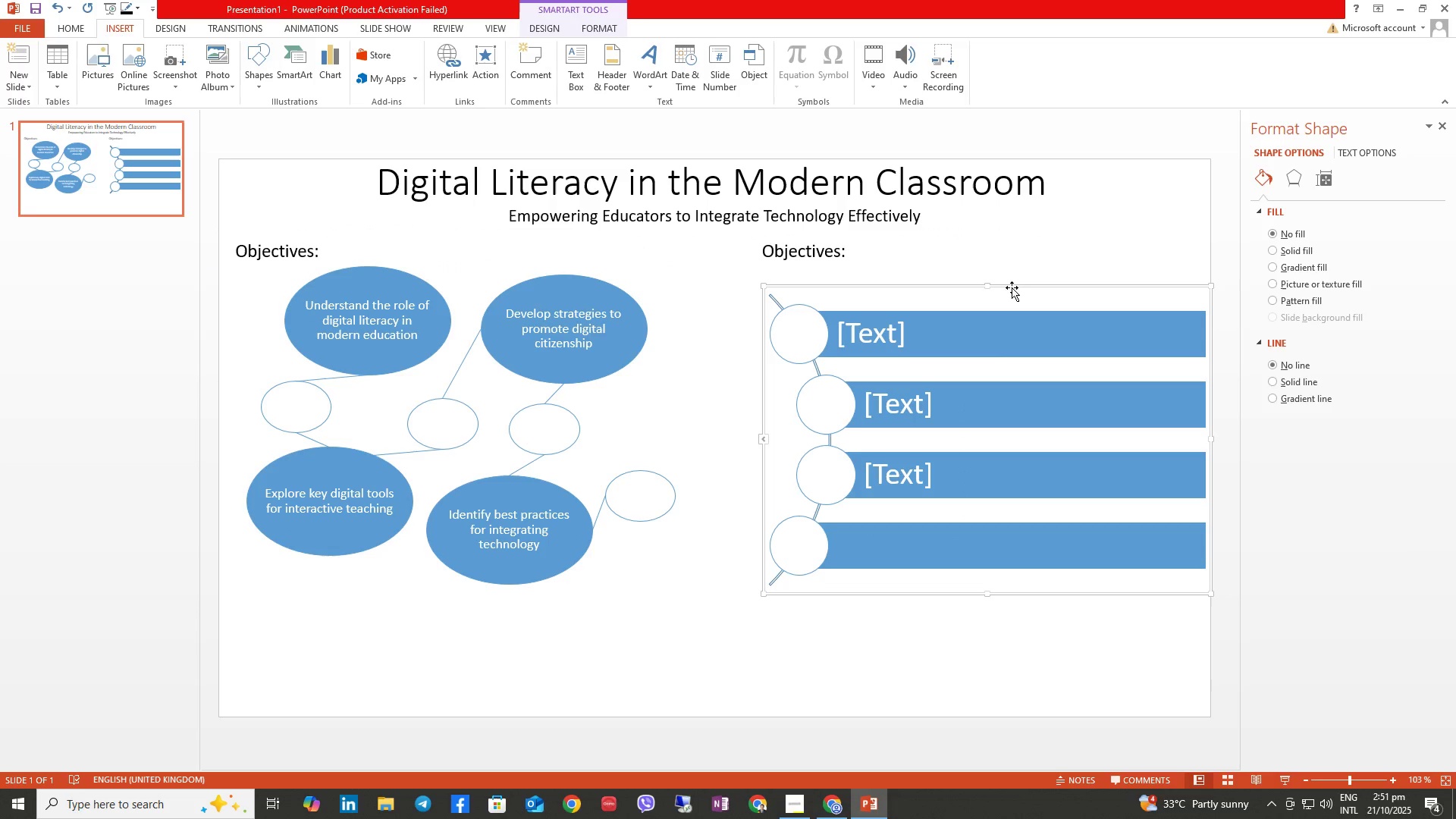 
left_click_drag(start_coordinate=[1012, 287], to_coordinate=[1005, 270])
 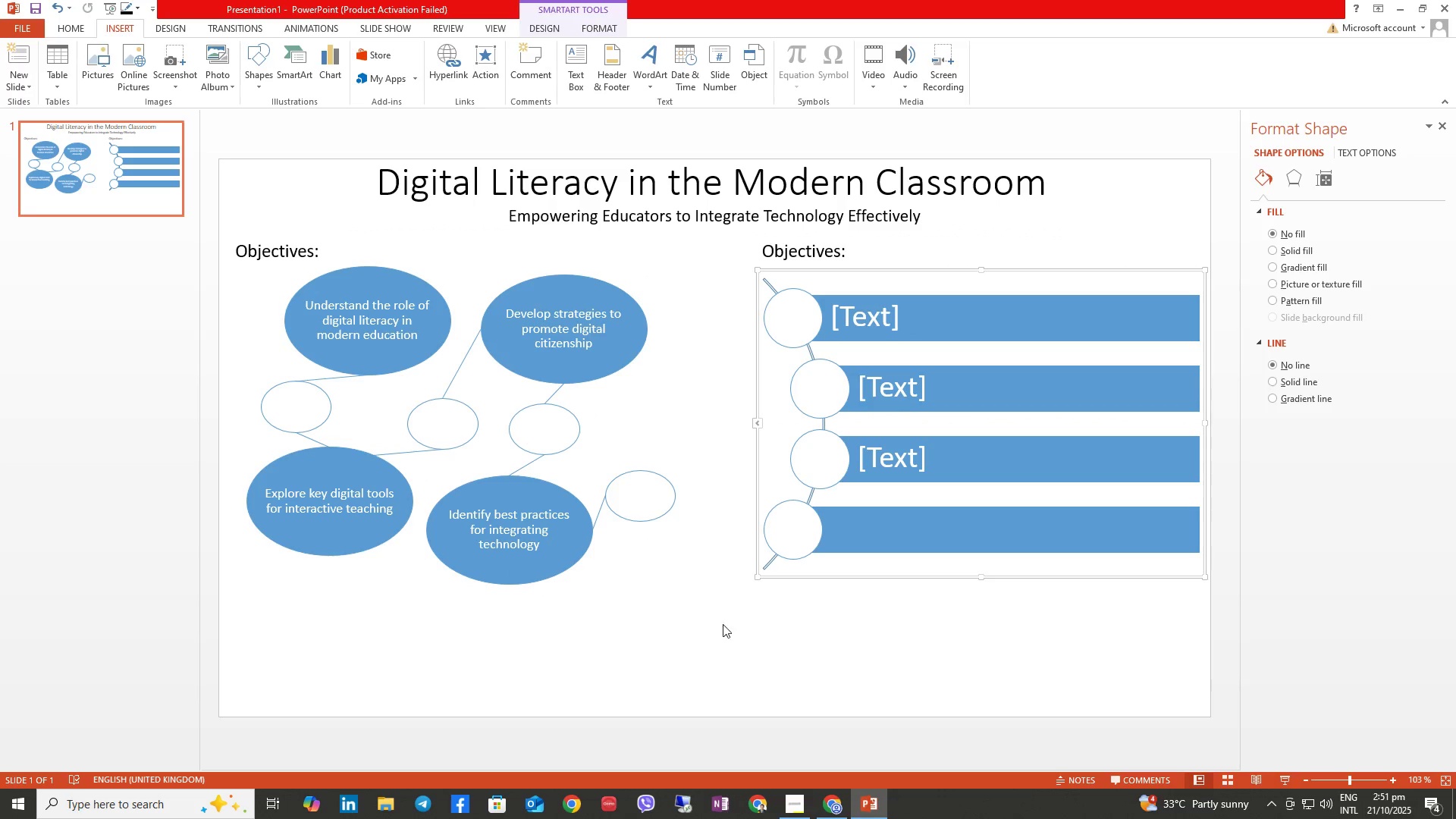 
left_click([699, 635])
 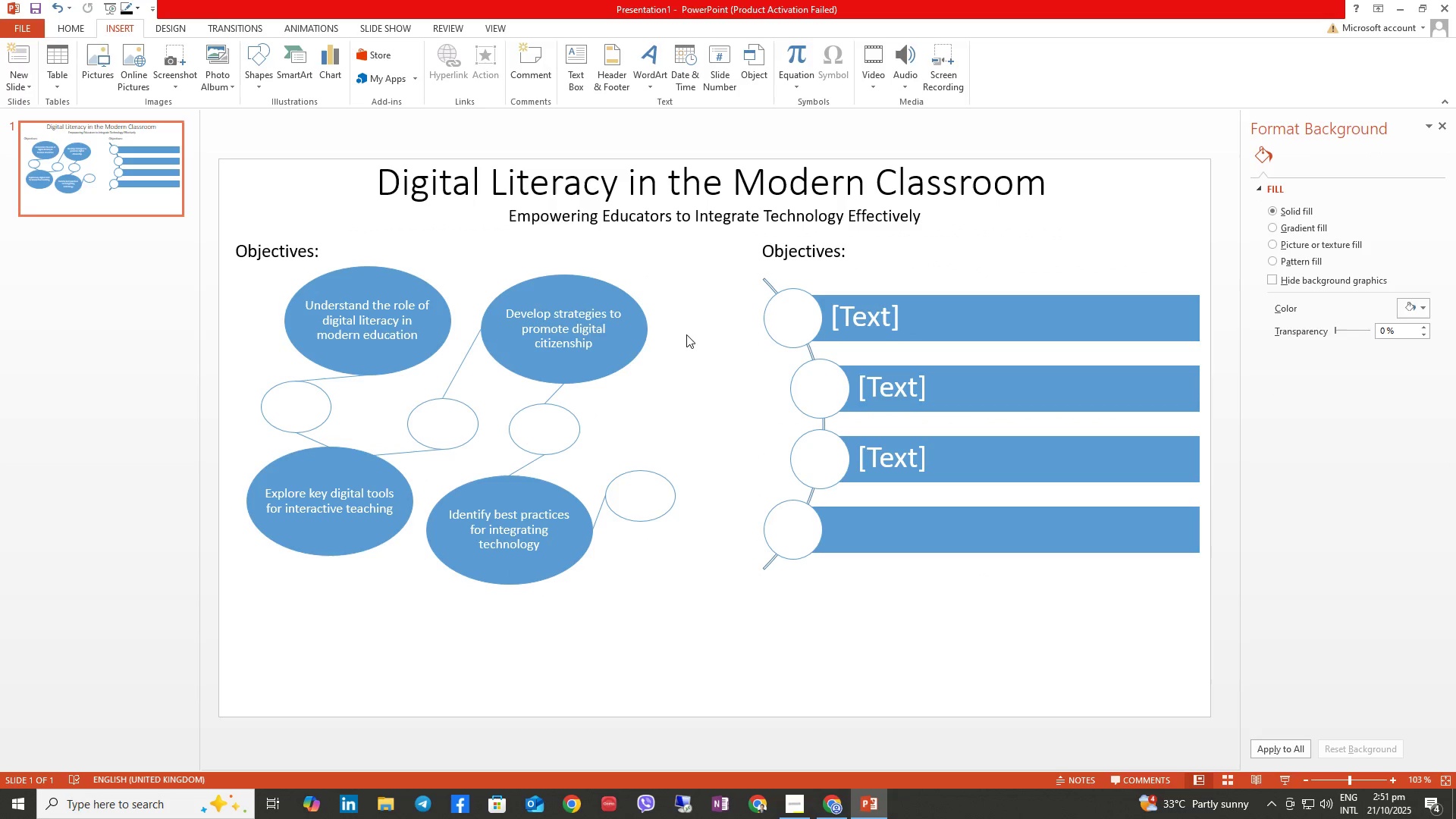 
left_click([642, 331])
 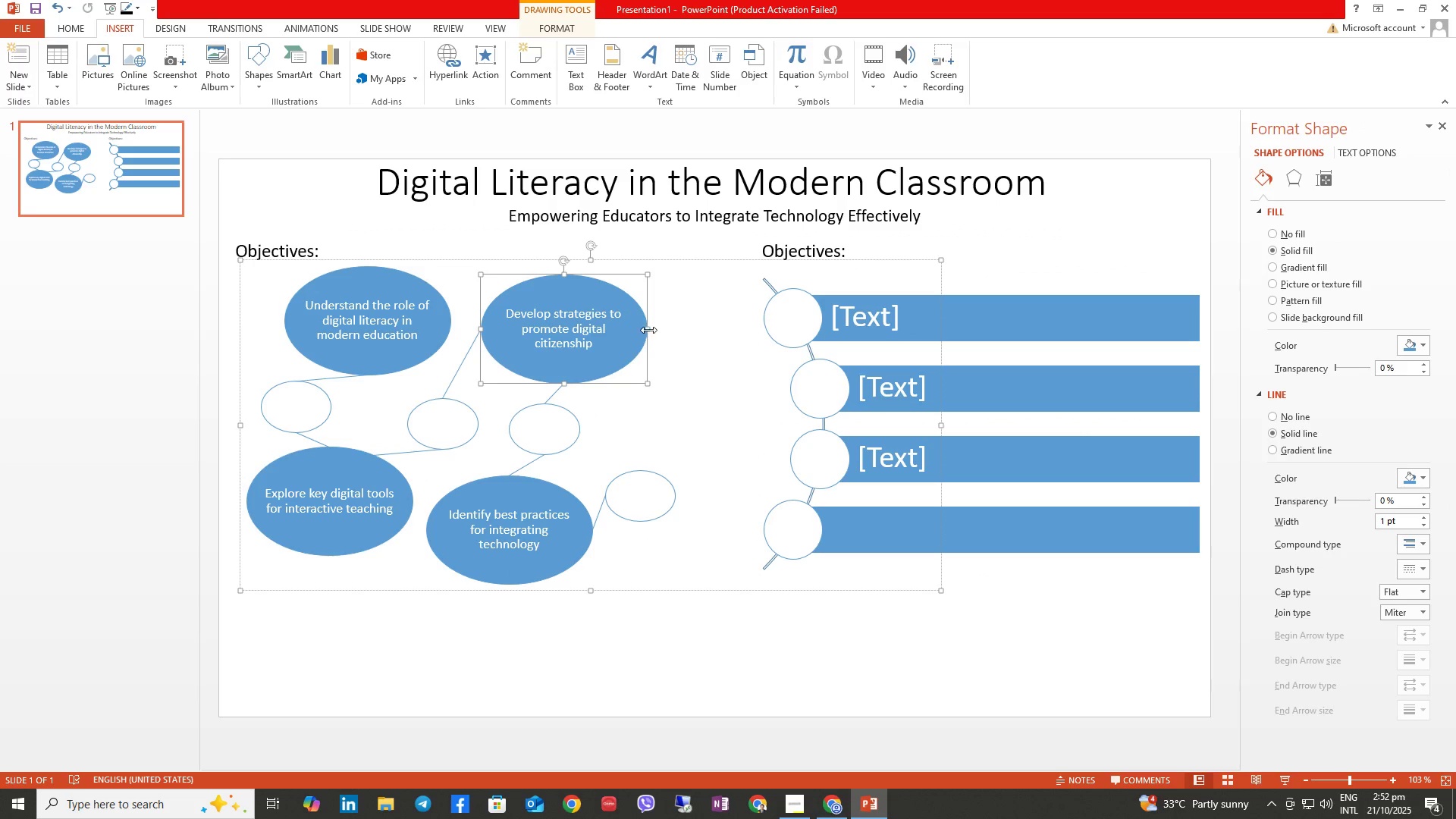 
left_click_drag(start_coordinate=[648, 330], to_coordinate=[678, 350])
 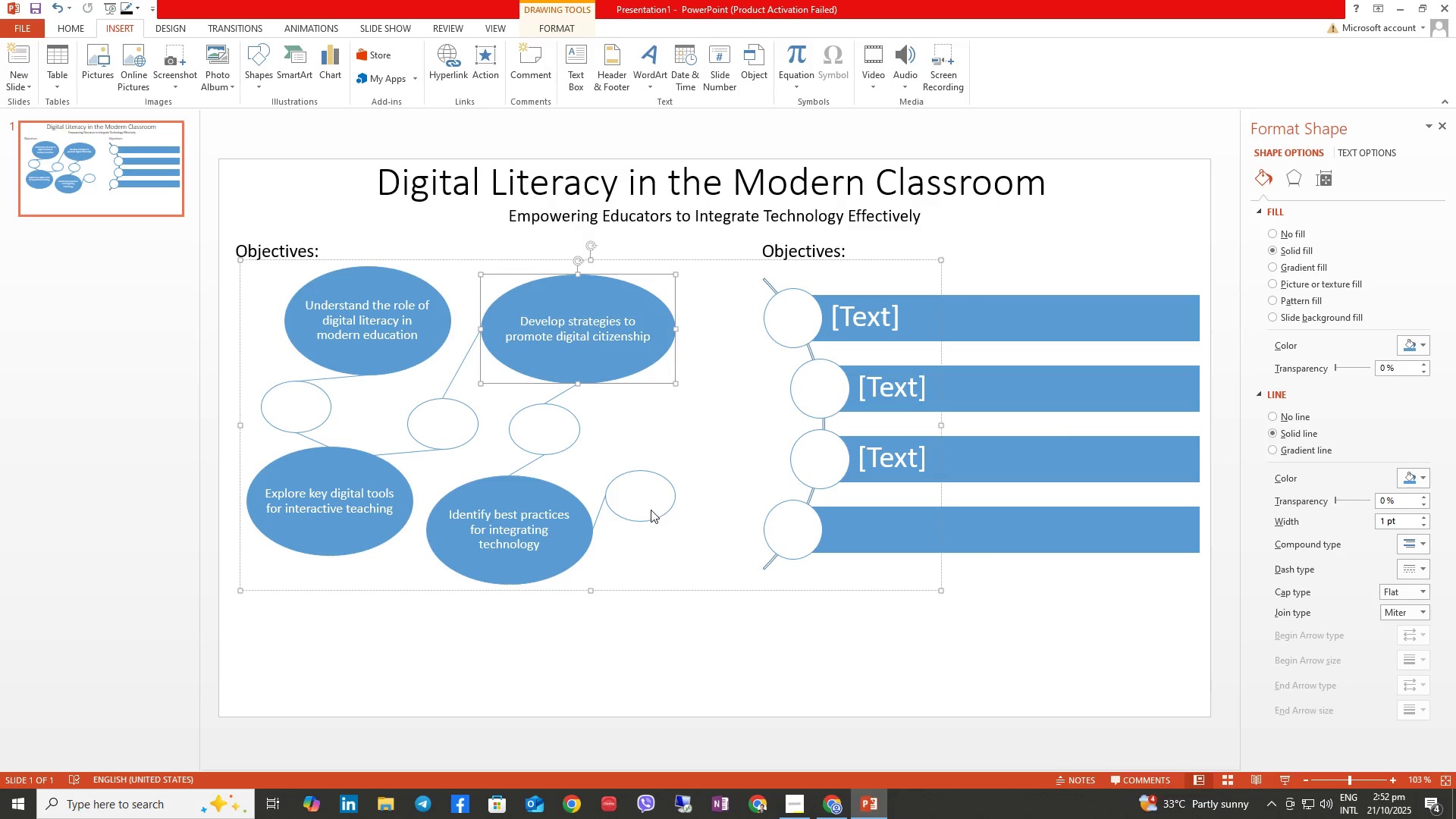 
double_click([639, 507])
 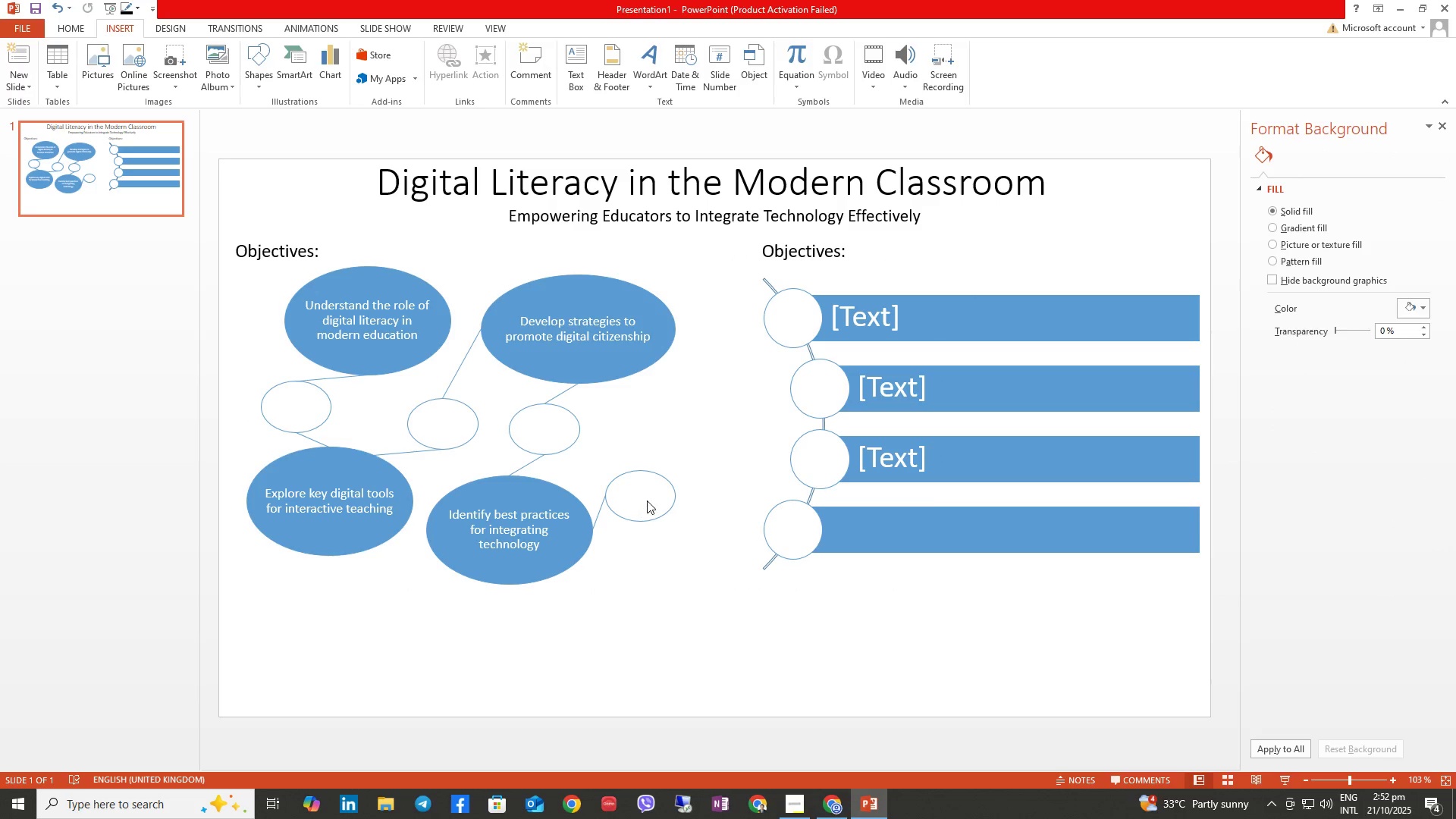 
triple_click([647, 500])
 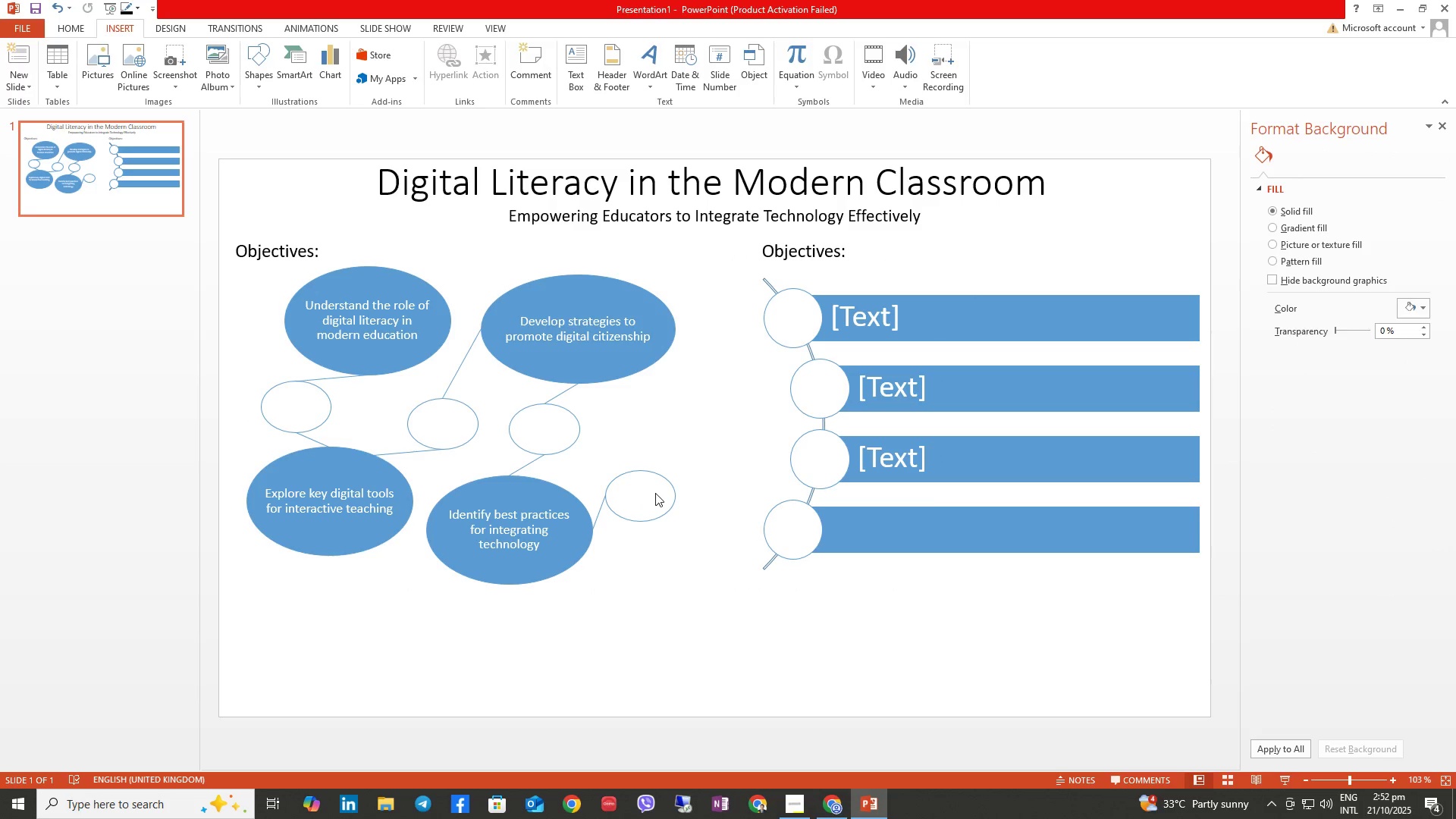 
left_click_drag(start_coordinate=[656, 492], to_coordinate=[659, 496])
 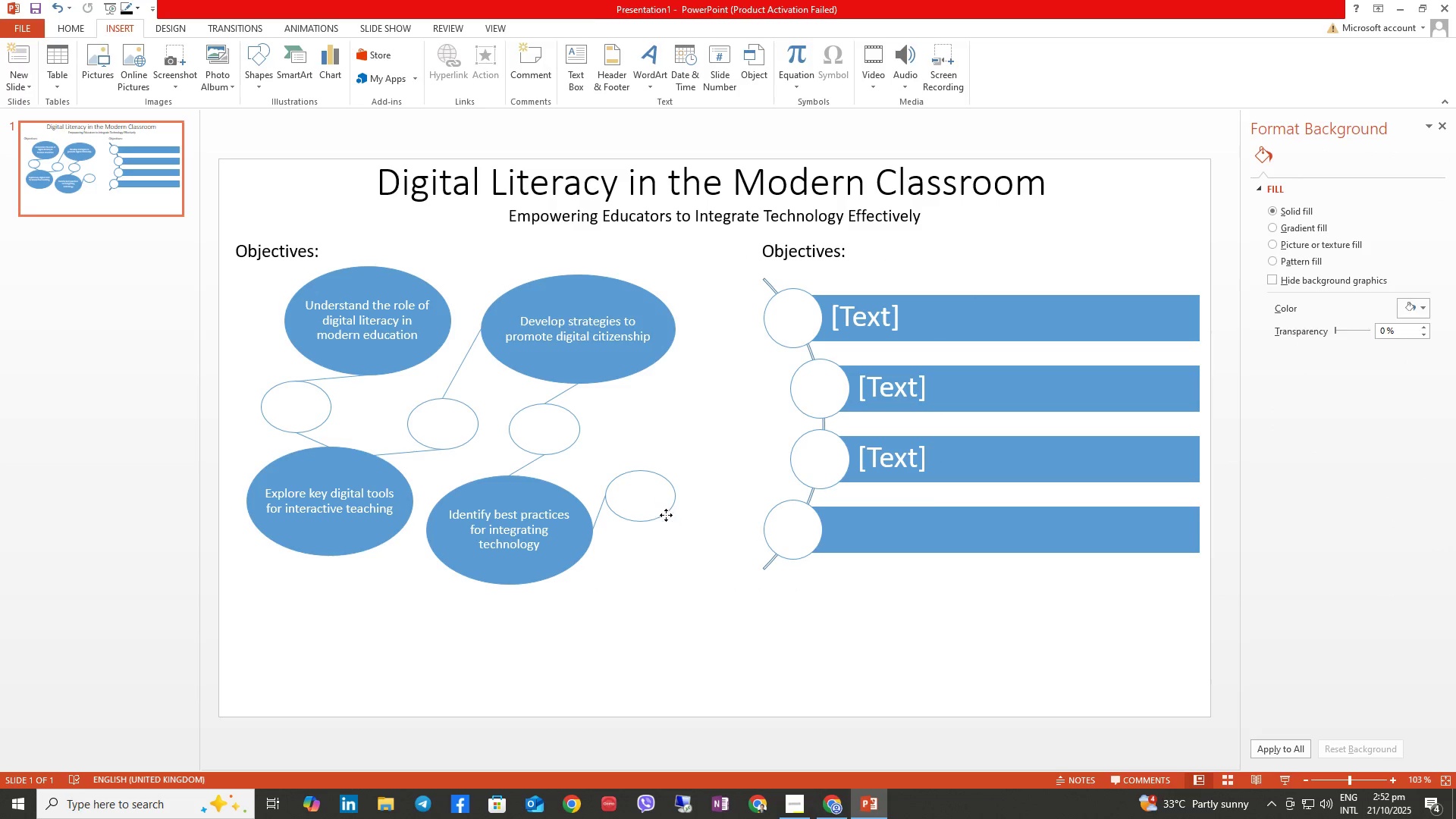 
triple_click([666, 515])
 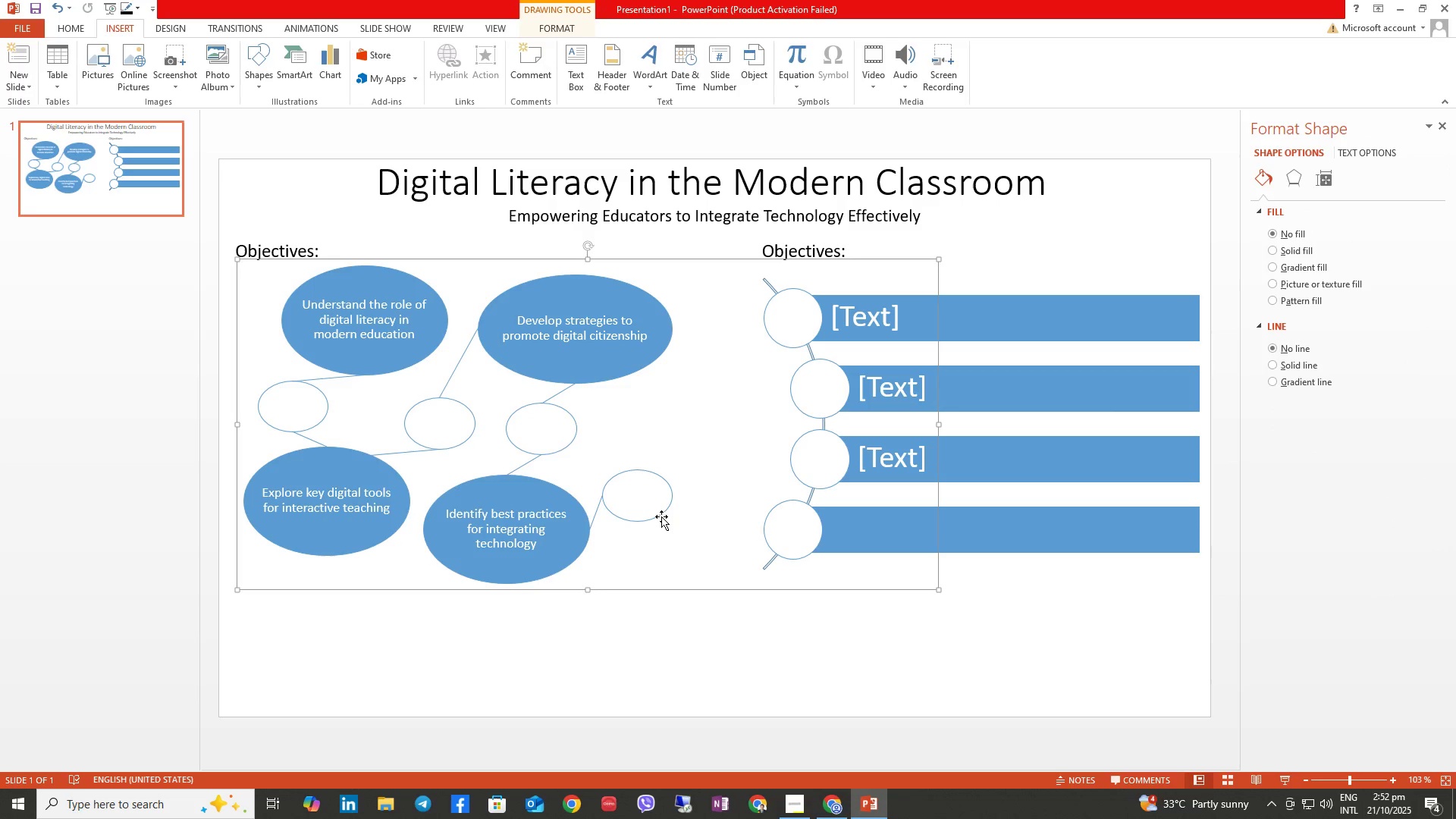 
left_click([660, 515])
 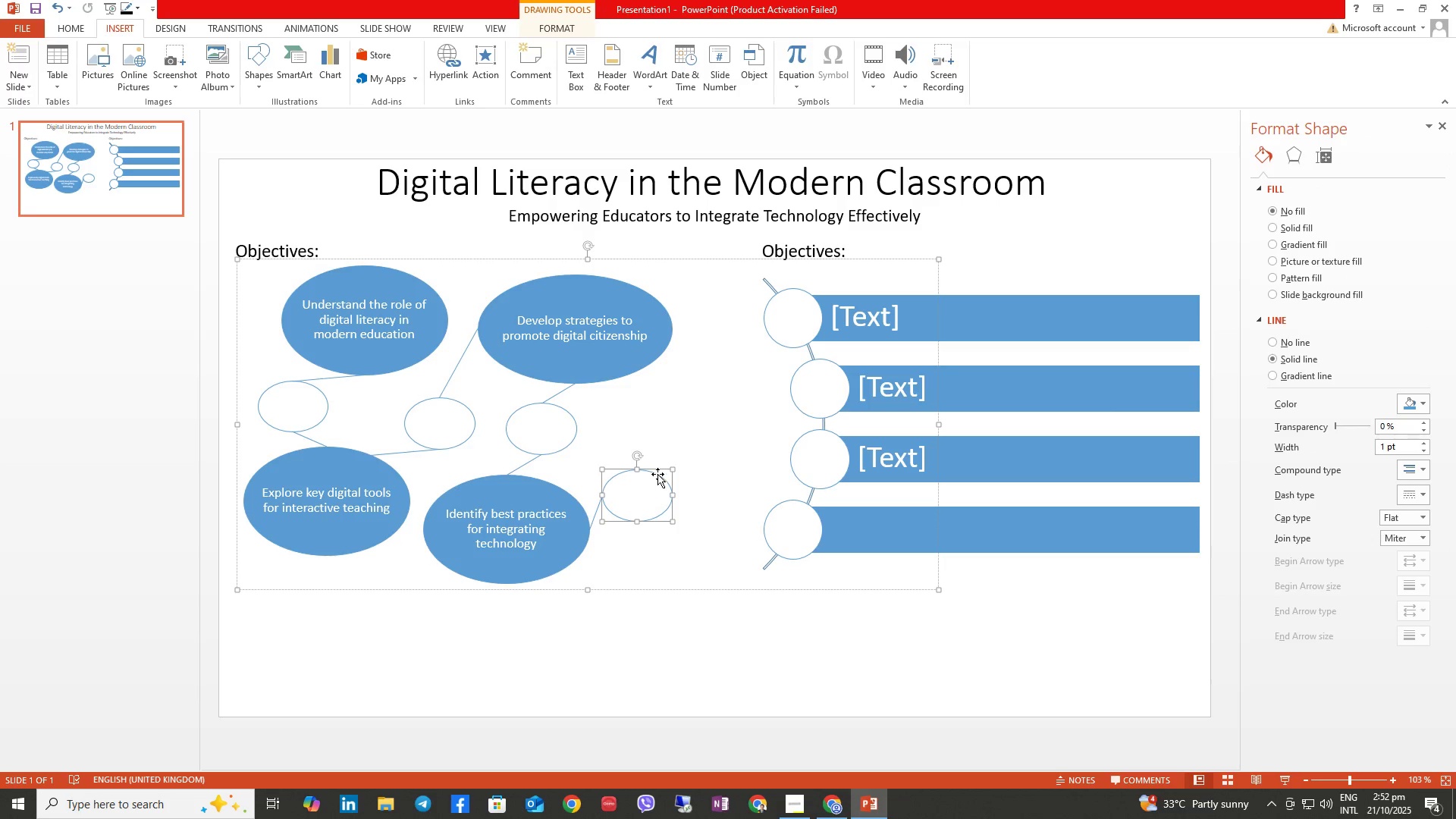 
left_click_drag(start_coordinate=[658, 468], to_coordinate=[686, 490])
 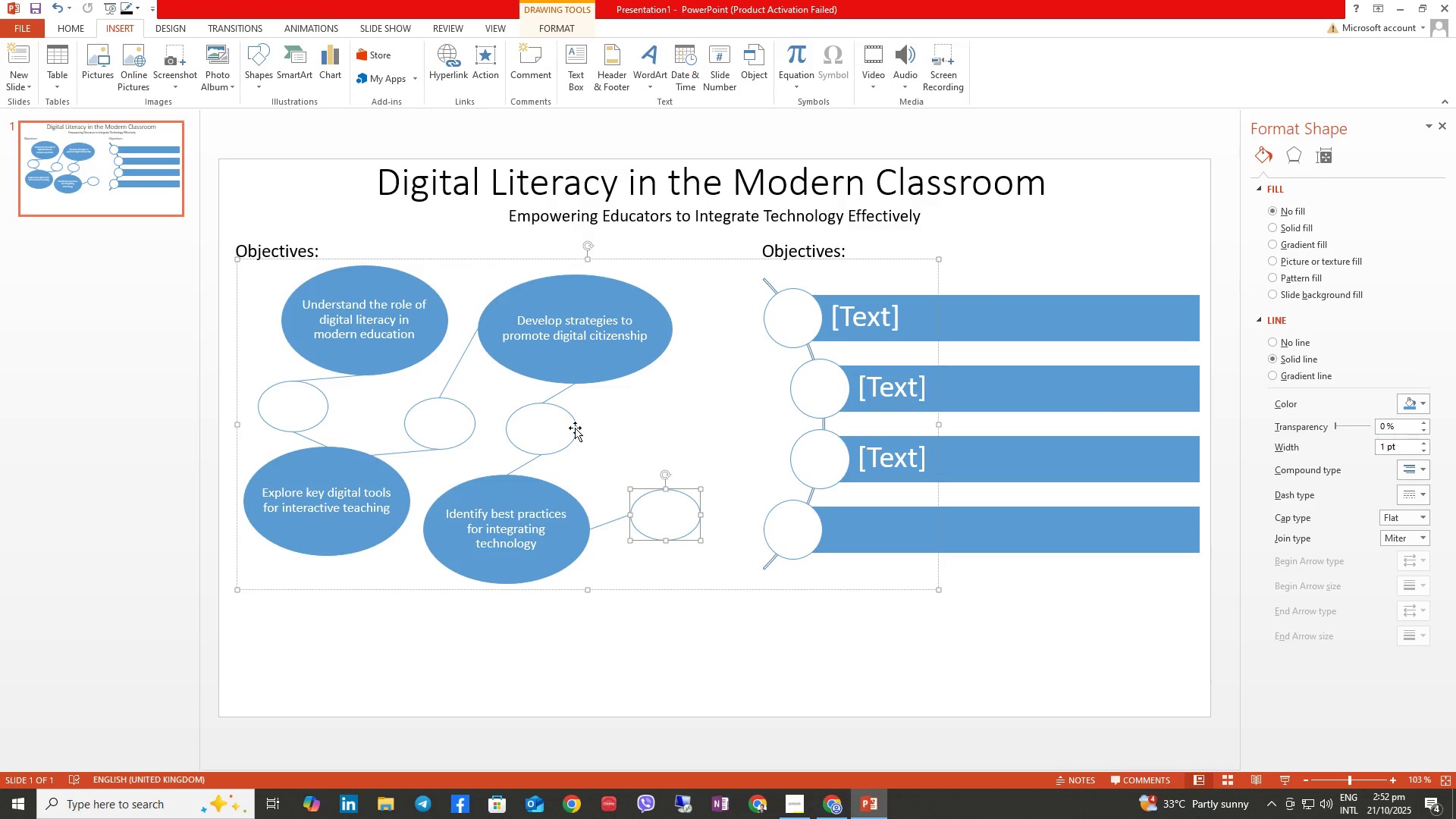 
left_click([573, 427])
 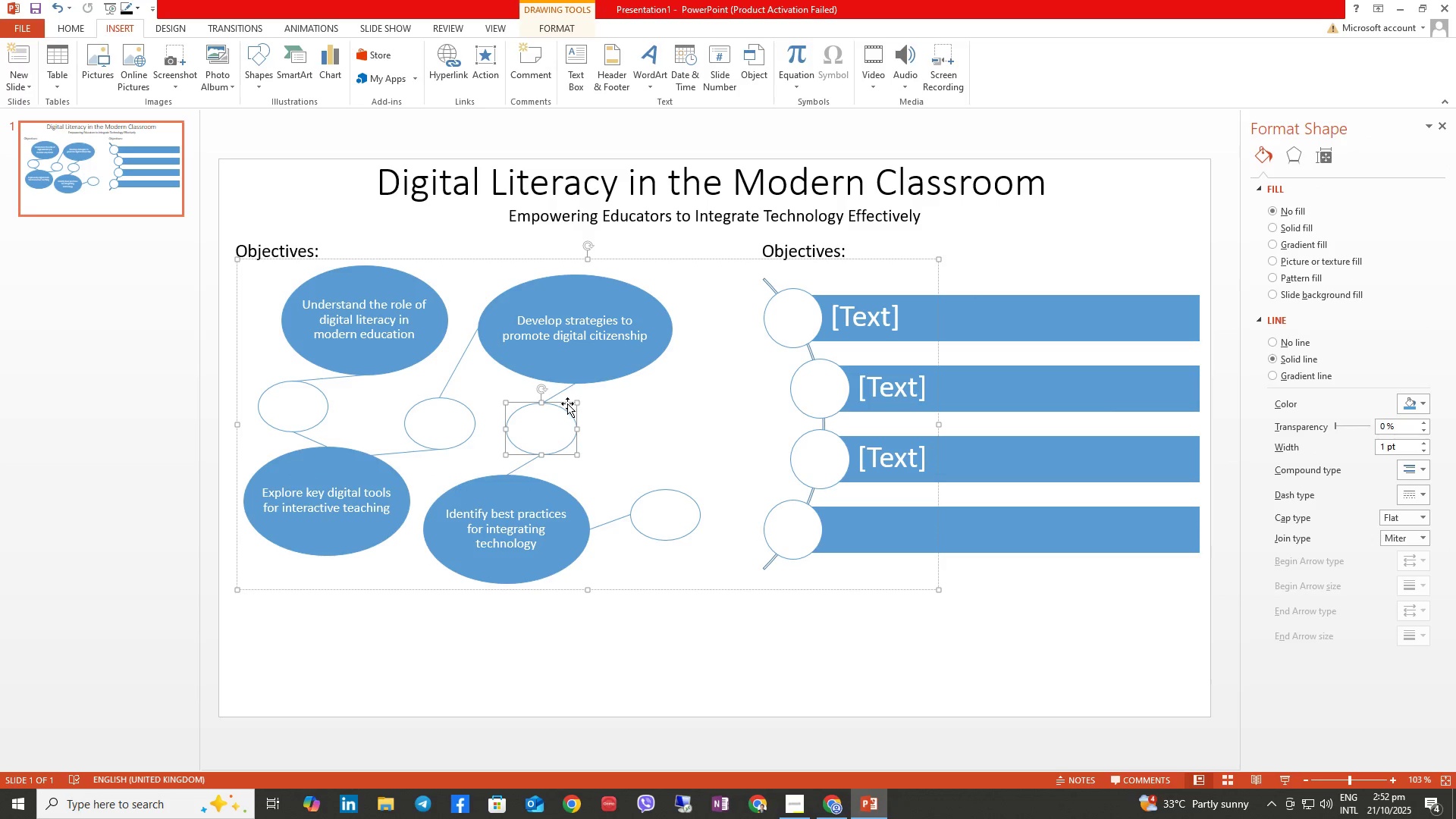 
left_click_drag(start_coordinate=[565, 403], to_coordinate=[584, 408])
 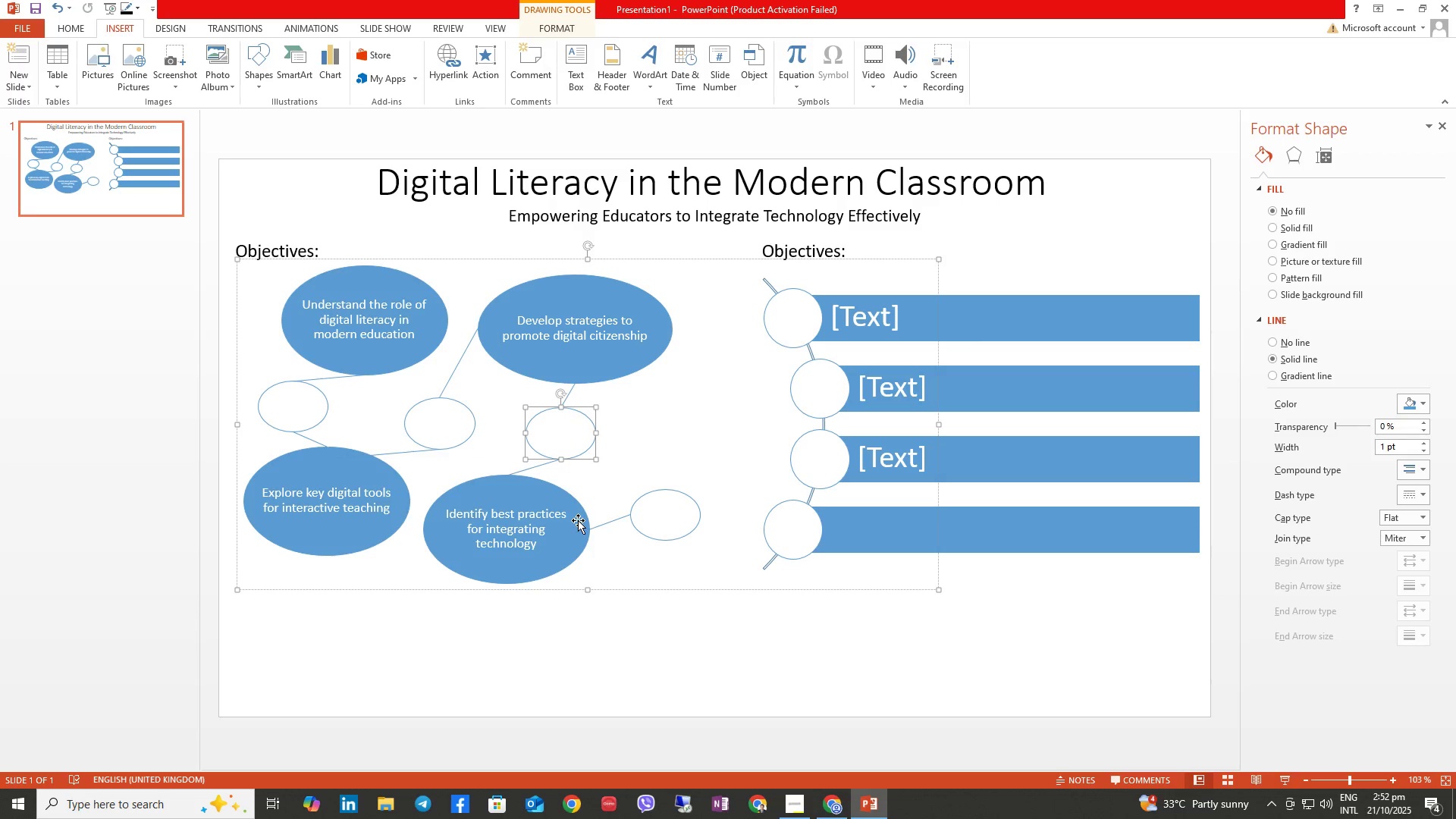 
left_click([578, 521])
 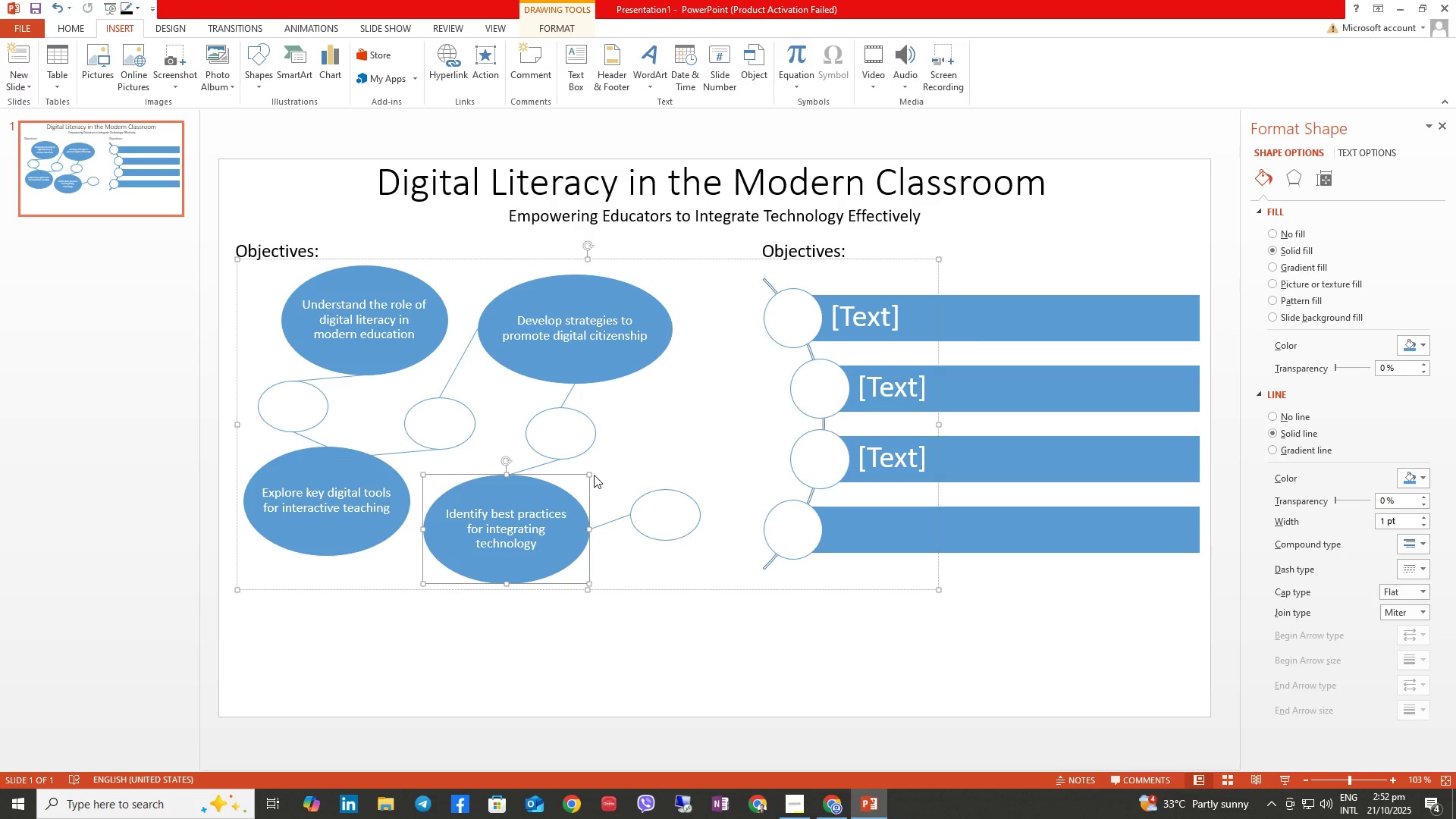 
left_click_drag(start_coordinate=[590, 472], to_coordinate=[610, 466])
 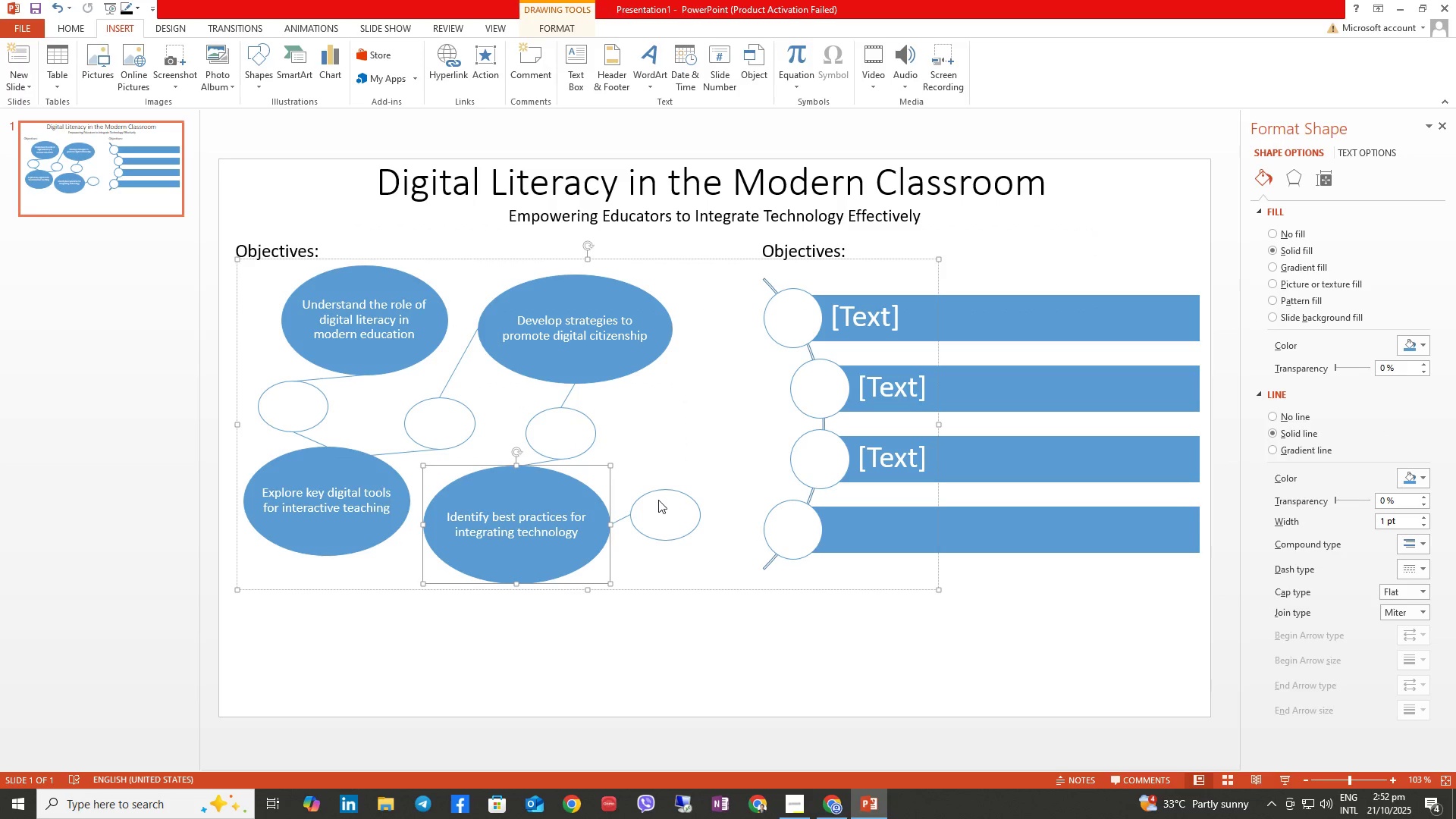 
left_click([661, 500])
 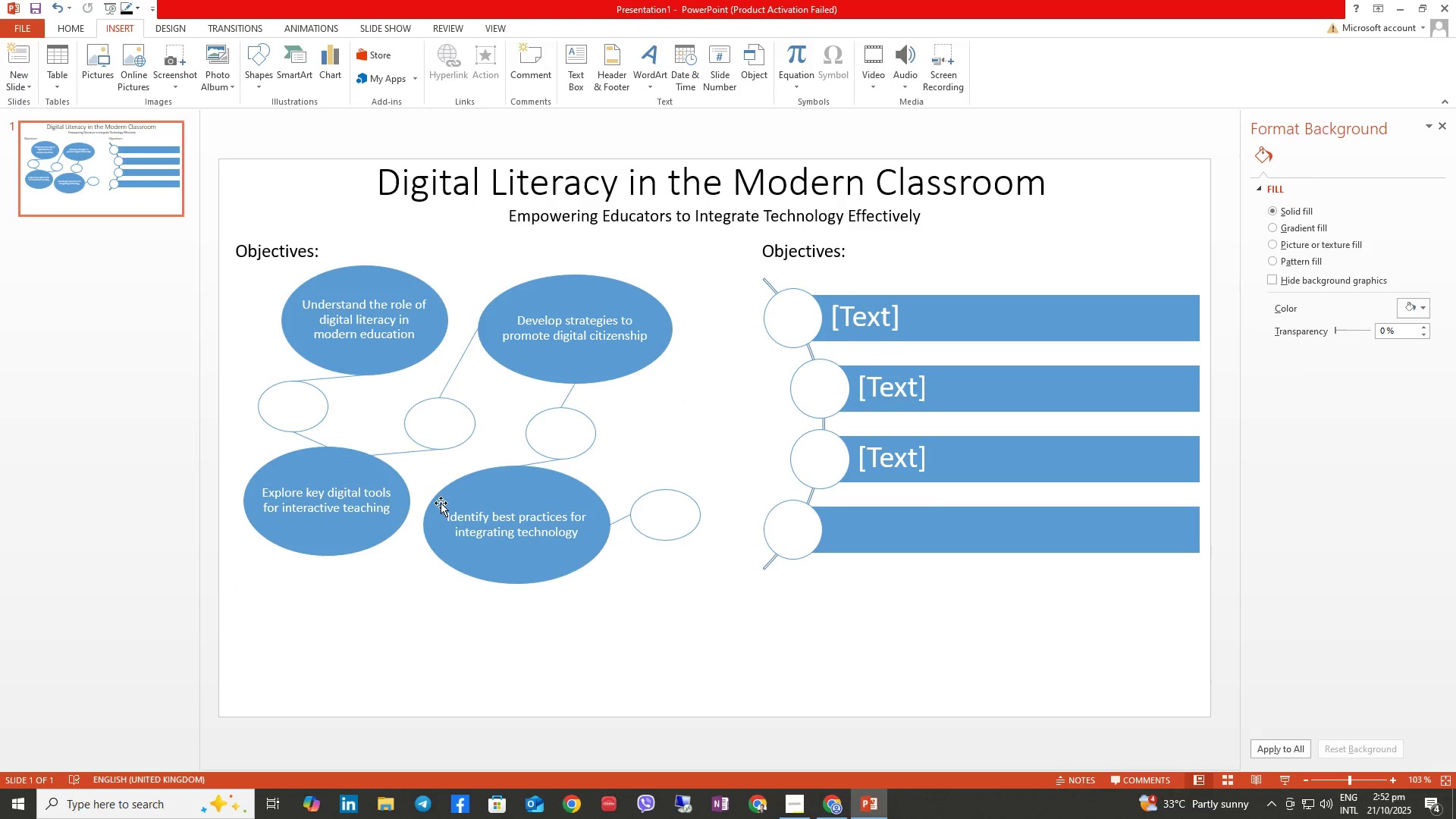 
left_click([372, 514])
 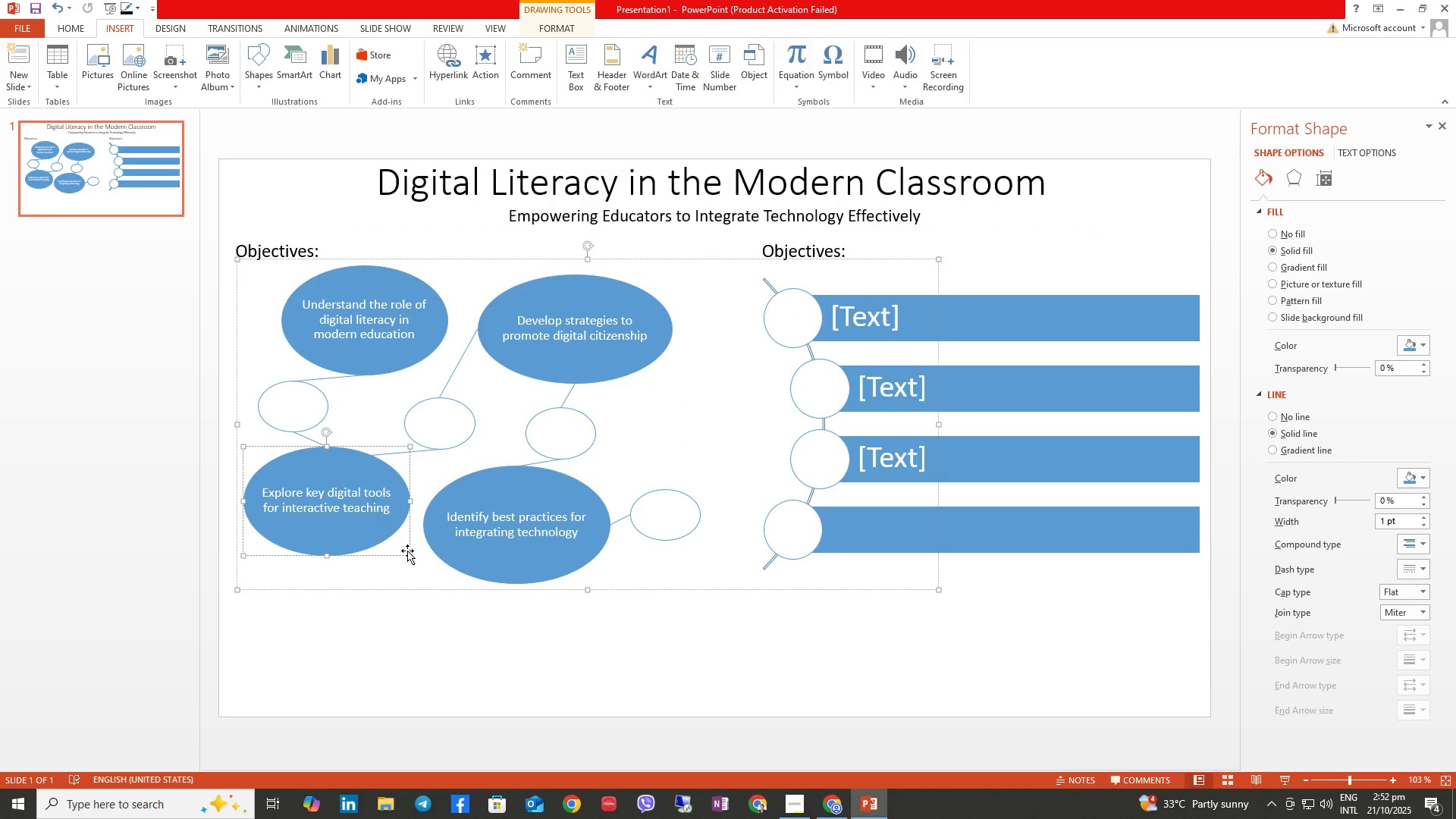 
left_click_drag(start_coordinate=[407, 556], to_coordinate=[420, 574])
 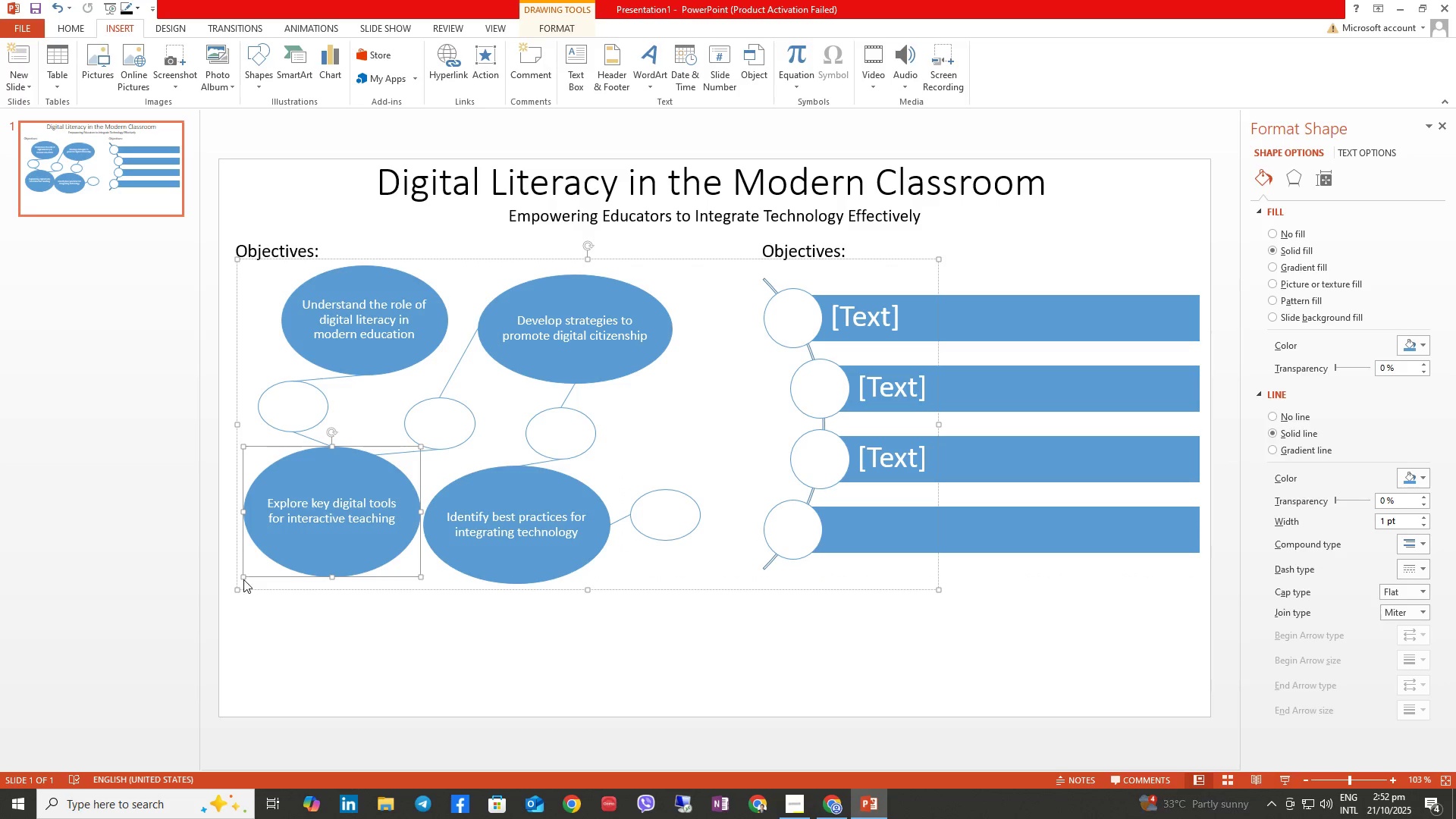 
left_click_drag(start_coordinate=[240, 577], to_coordinate=[237, 583])
 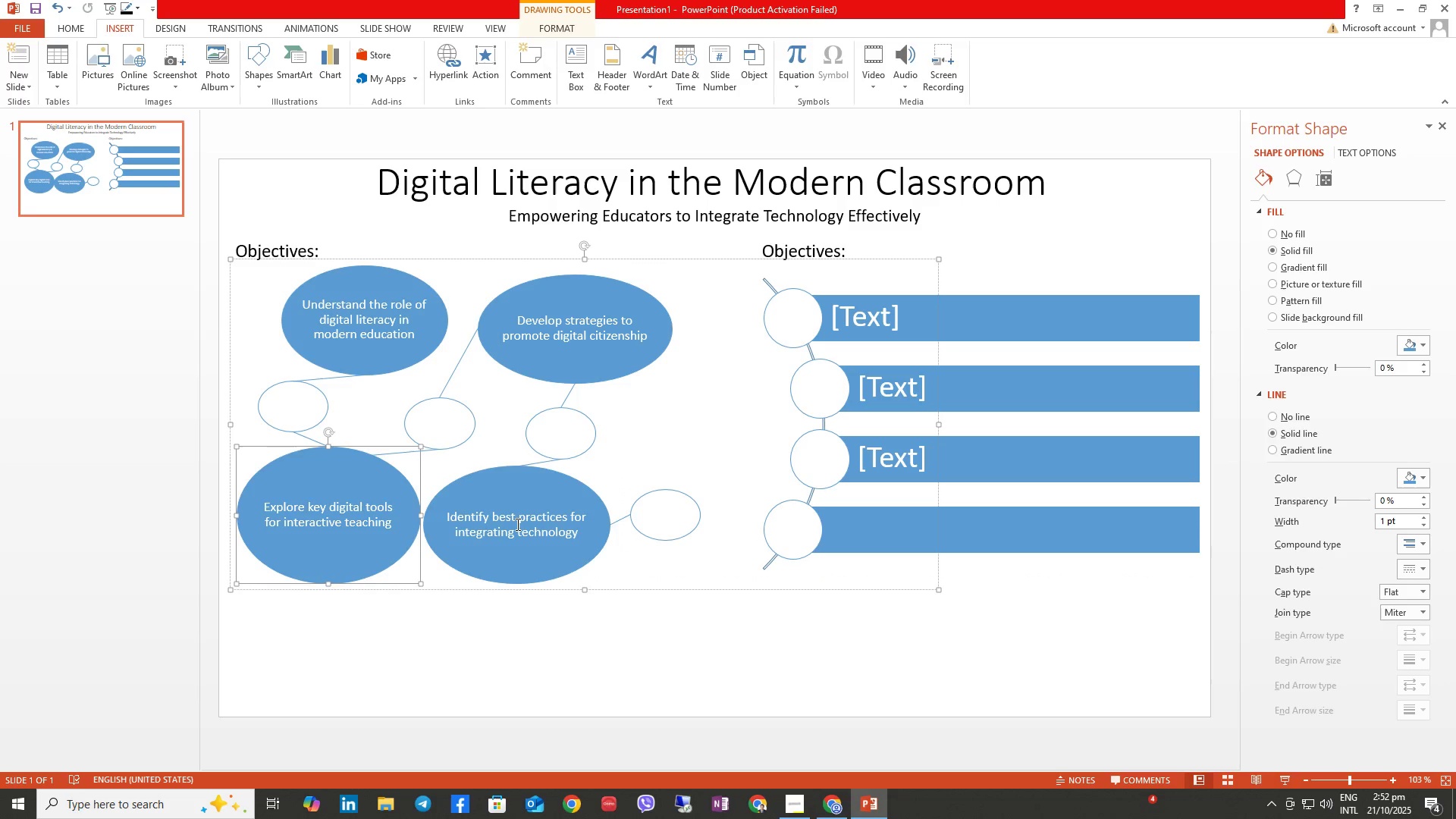 
left_click([516, 524])
 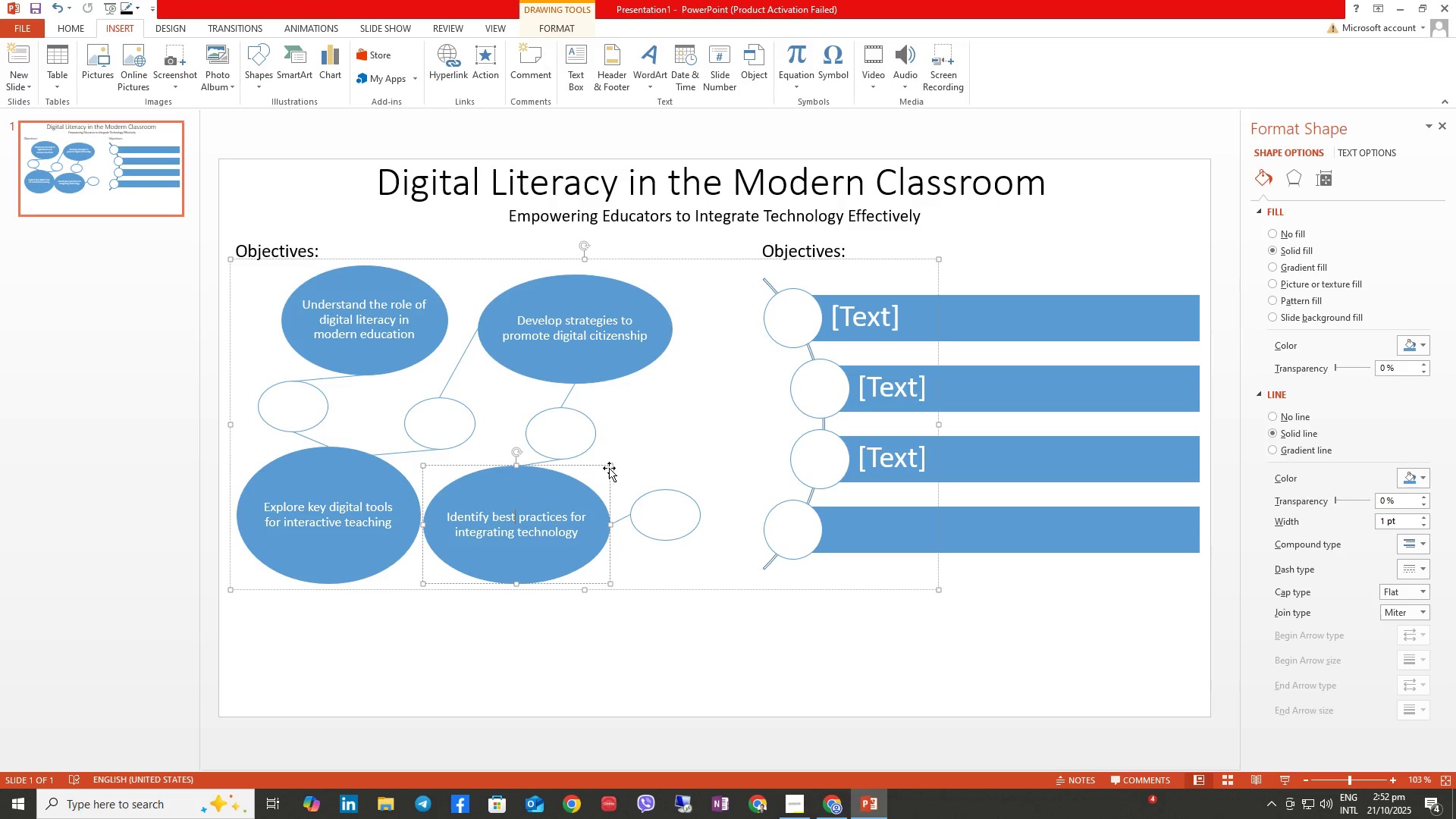 
left_click_drag(start_coordinate=[609, 466], to_coordinate=[628, 459])
 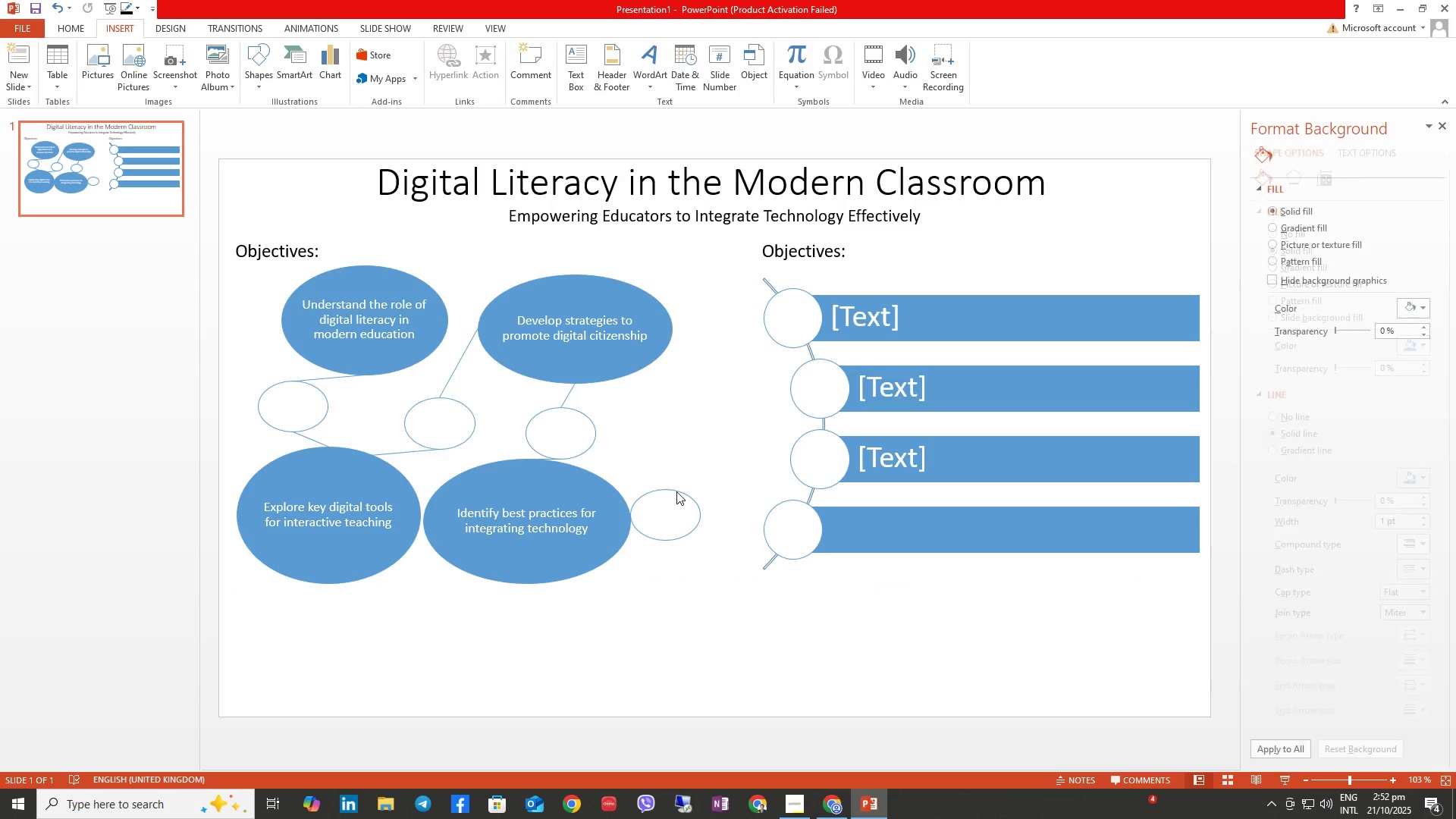 
double_click([678, 491])
 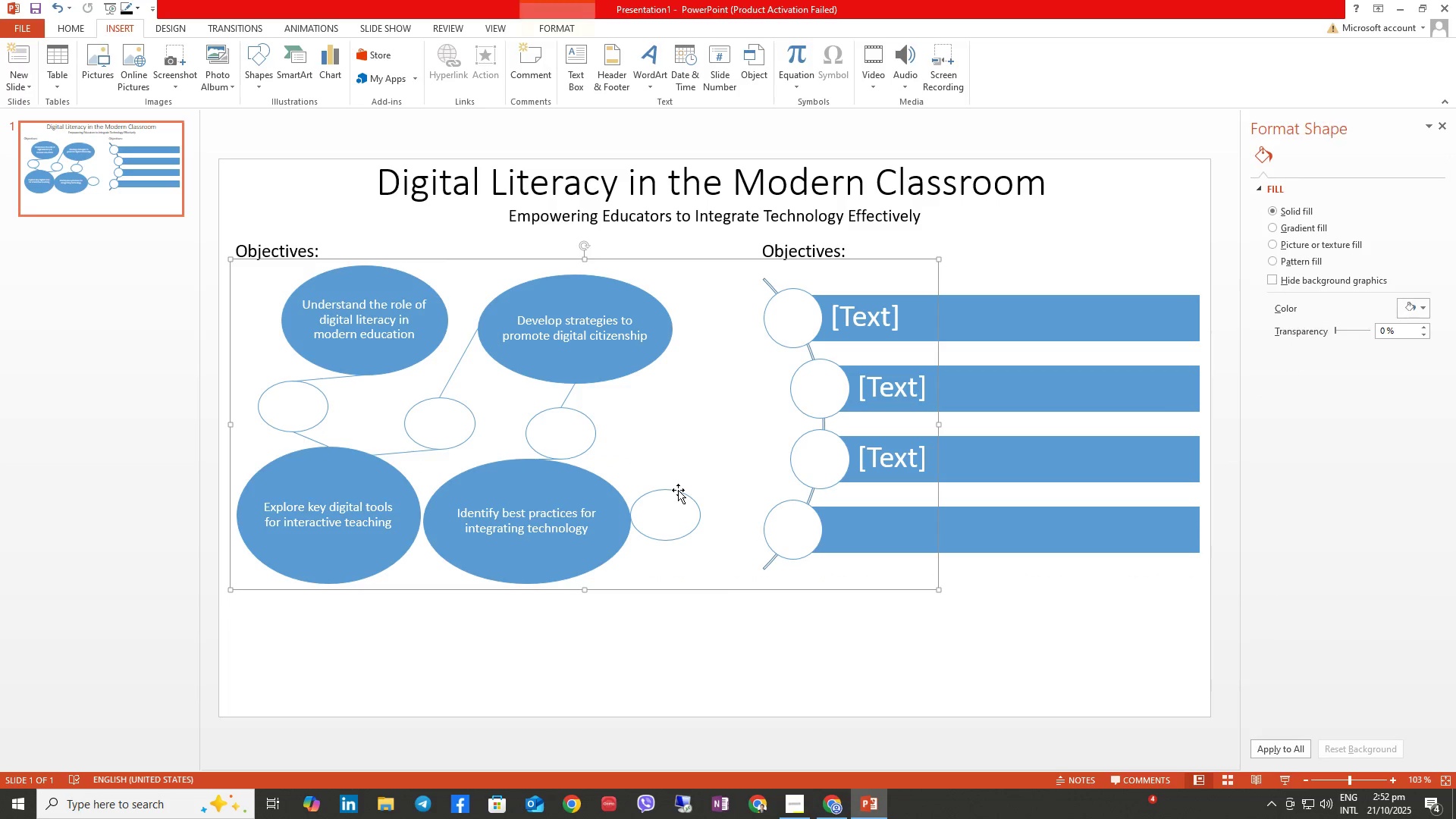 
triple_click([678, 490])
 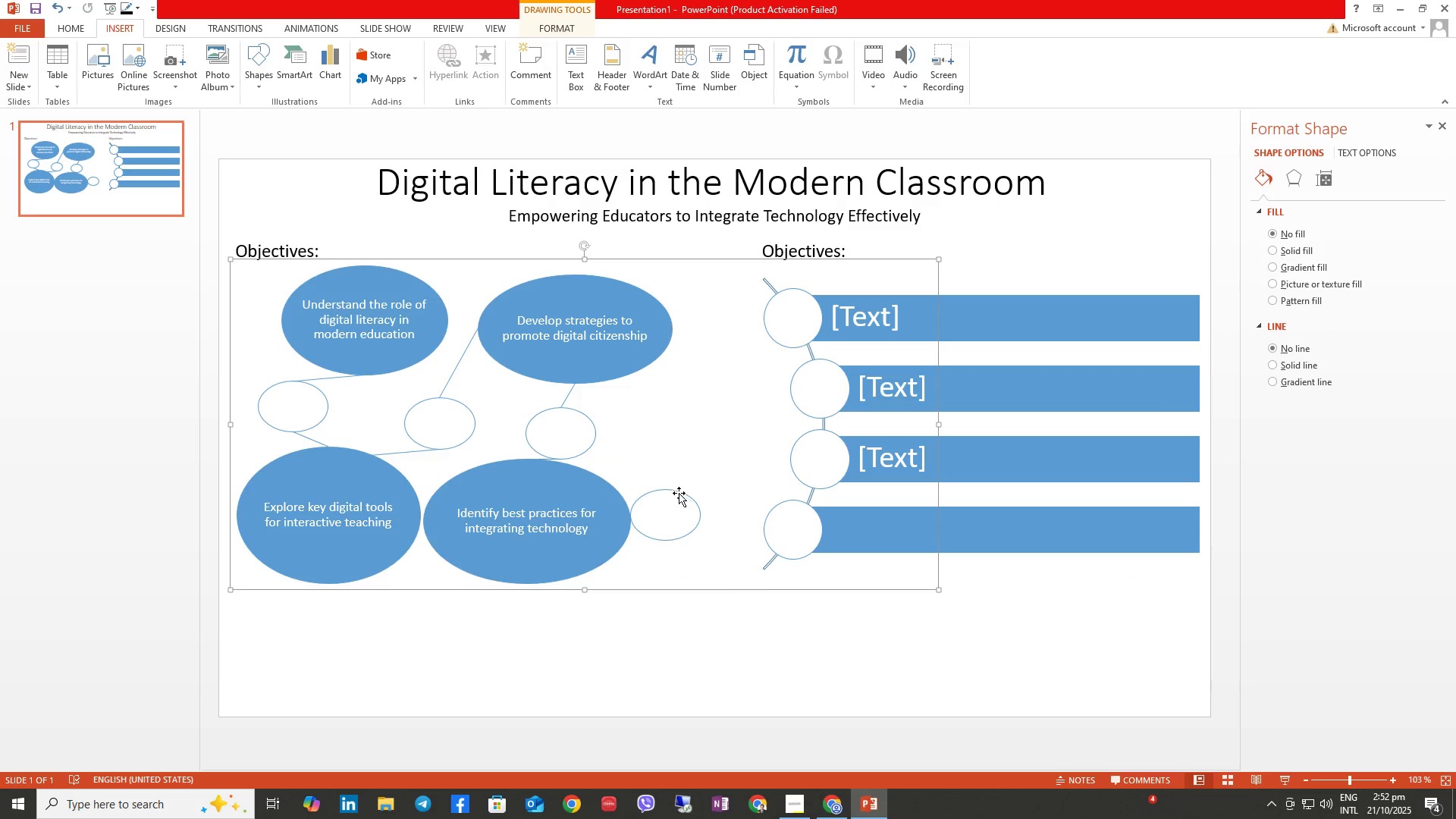 
triple_click([679, 493])
 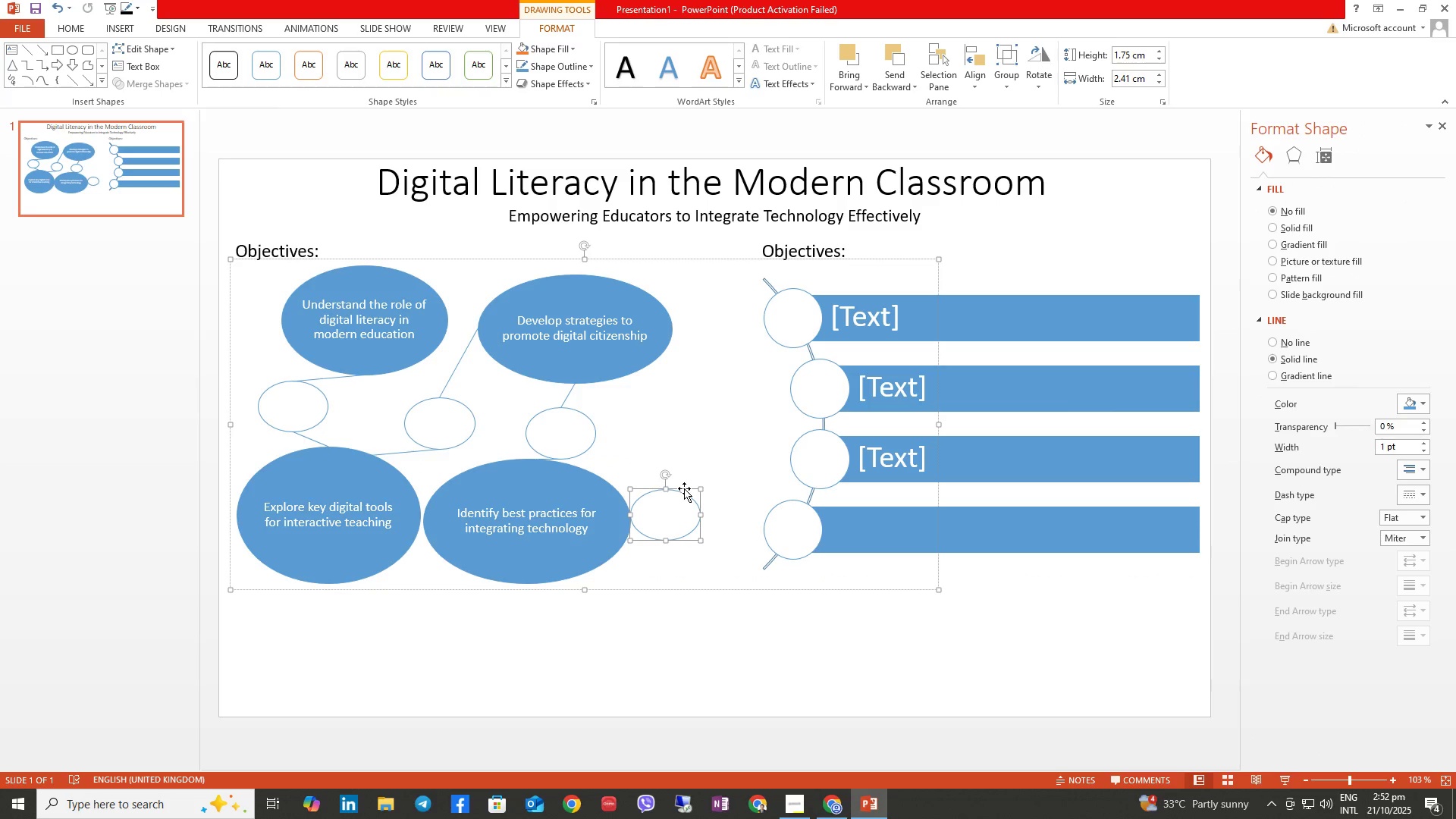 
left_click_drag(start_coordinate=[684, 488], to_coordinate=[707, 476])
 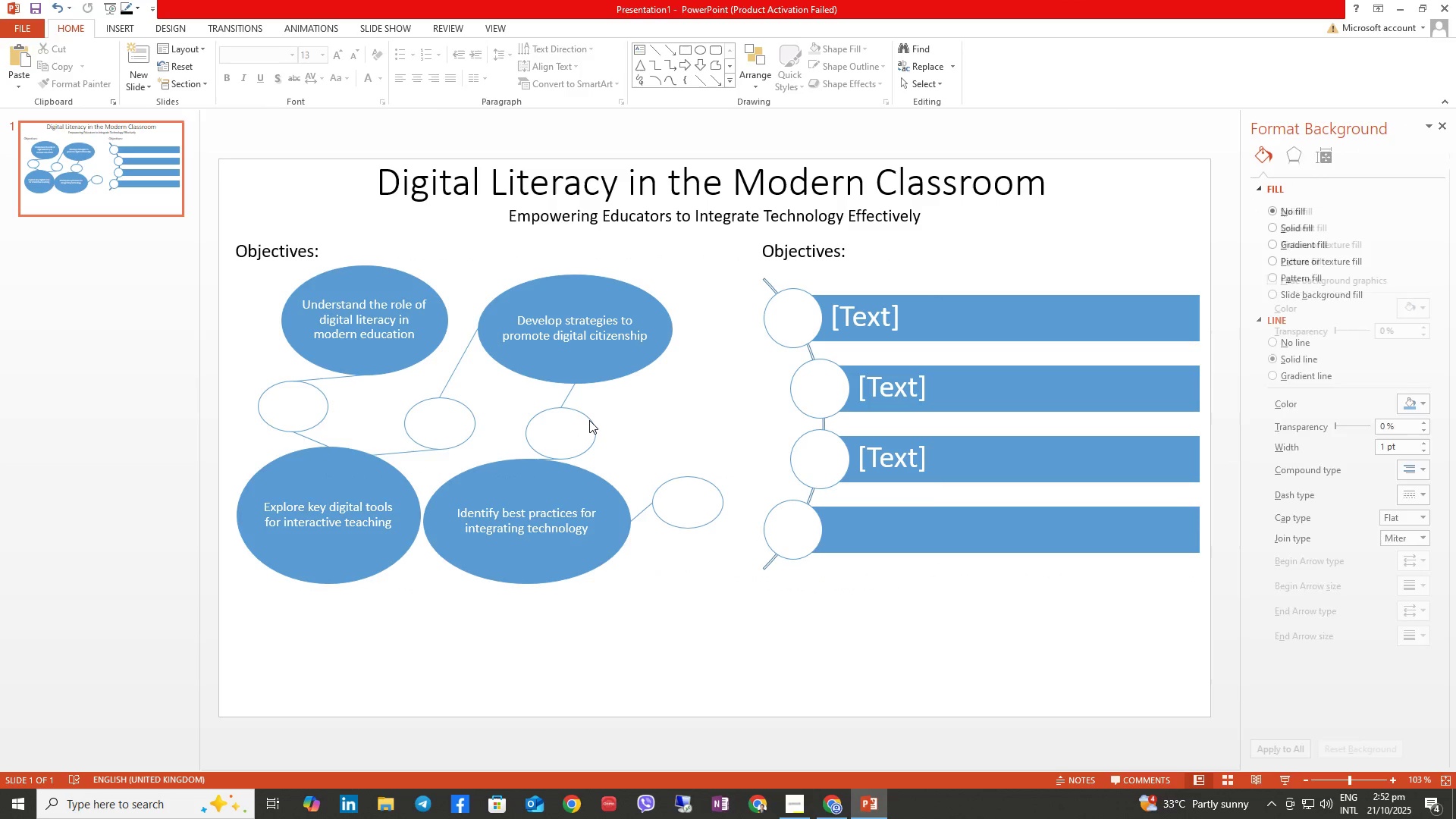 
double_click([589, 420])
 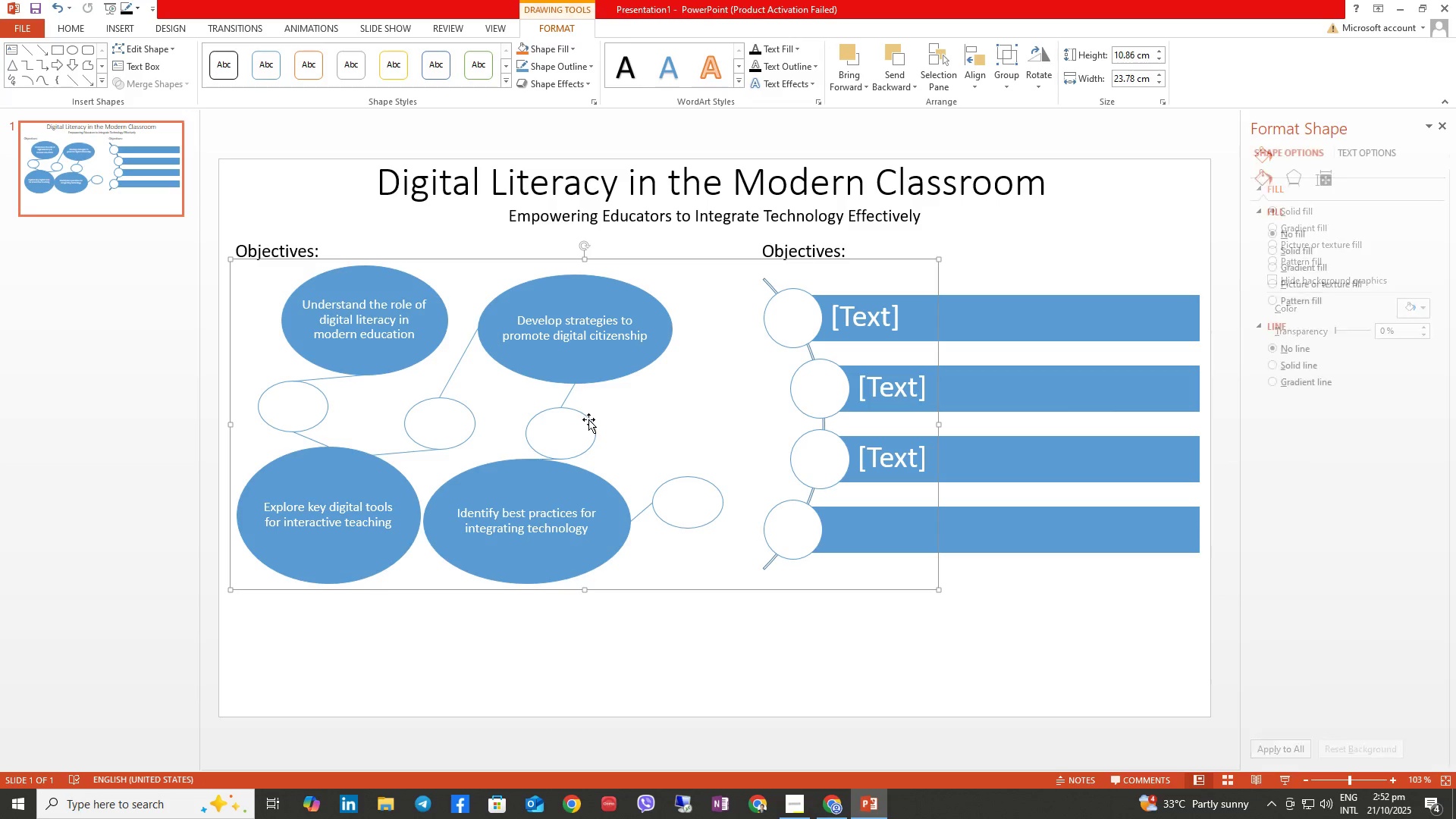 
triple_click([588, 419])
 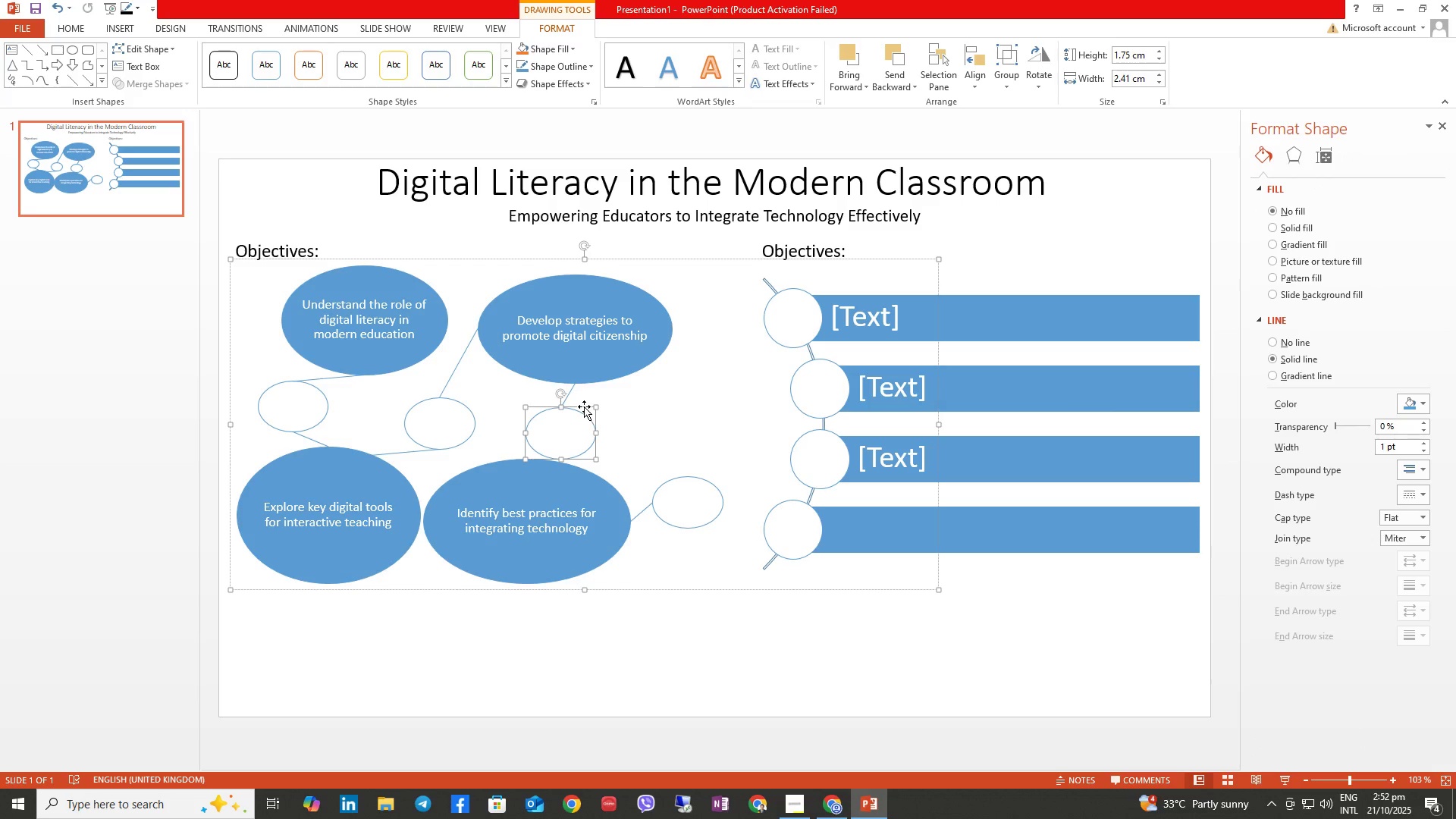 
left_click_drag(start_coordinate=[584, 406], to_coordinate=[604, 395])
 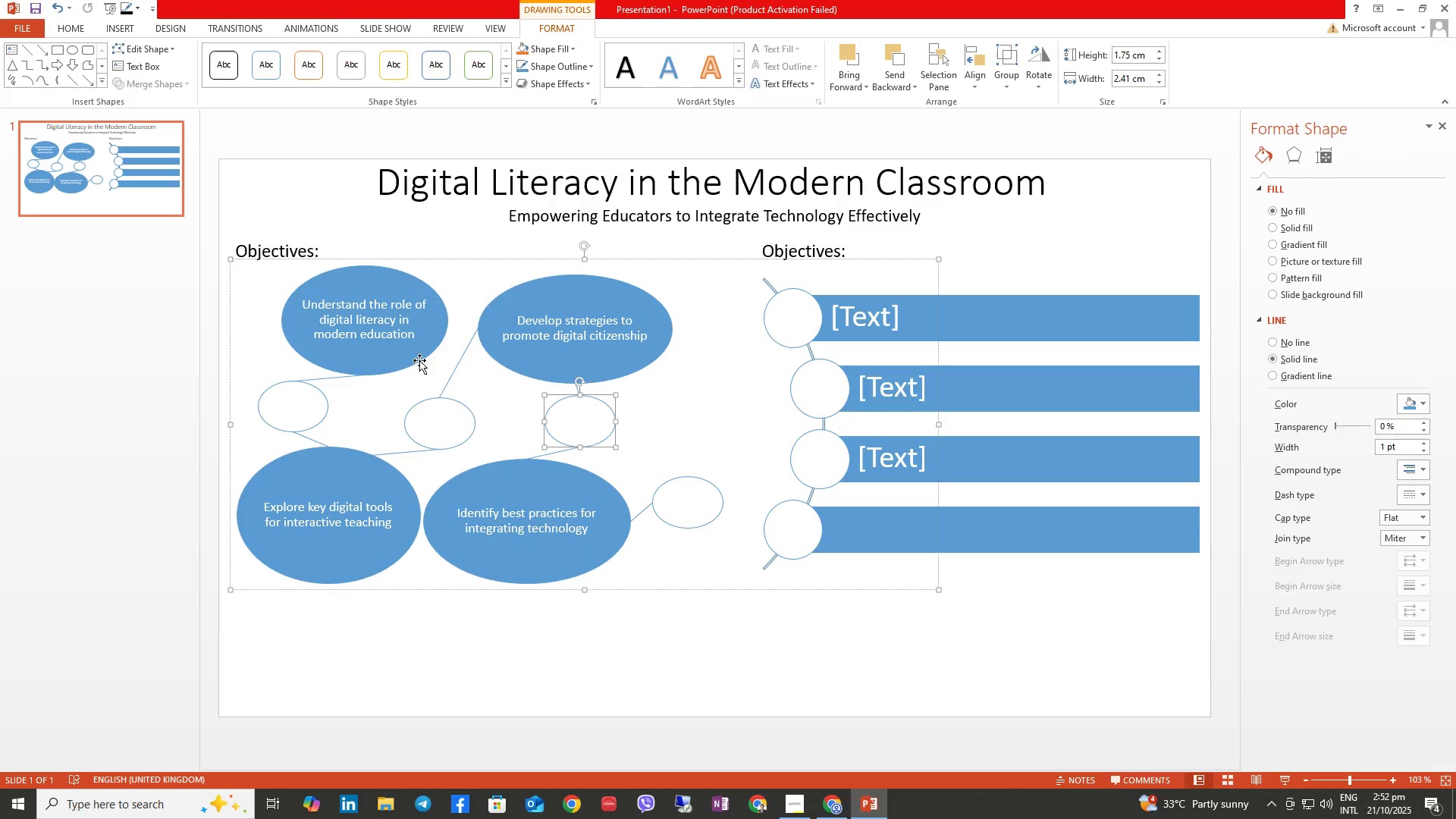 
left_click([400, 343])
 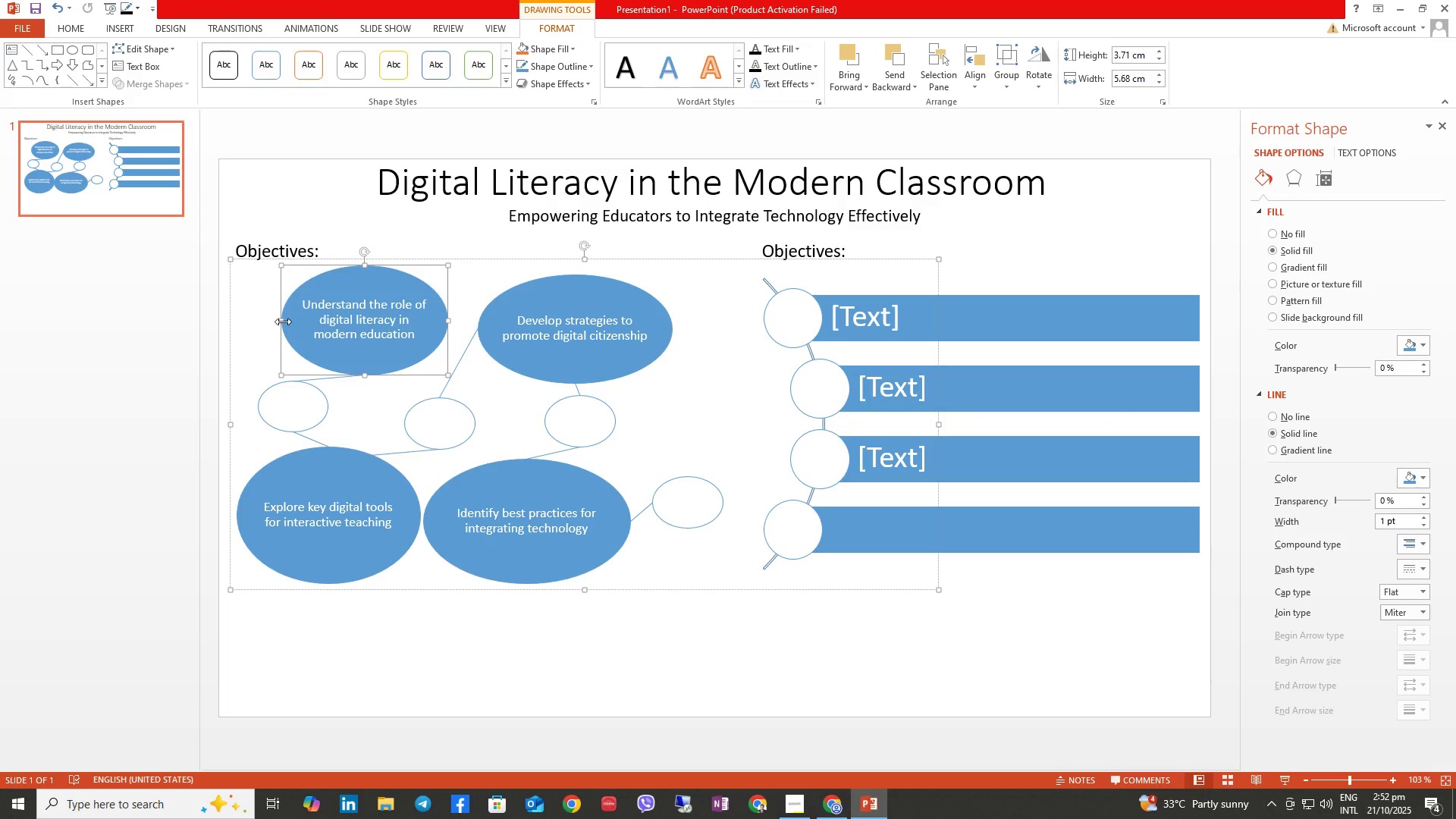 
left_click_drag(start_coordinate=[283, 322], to_coordinate=[254, 313])
 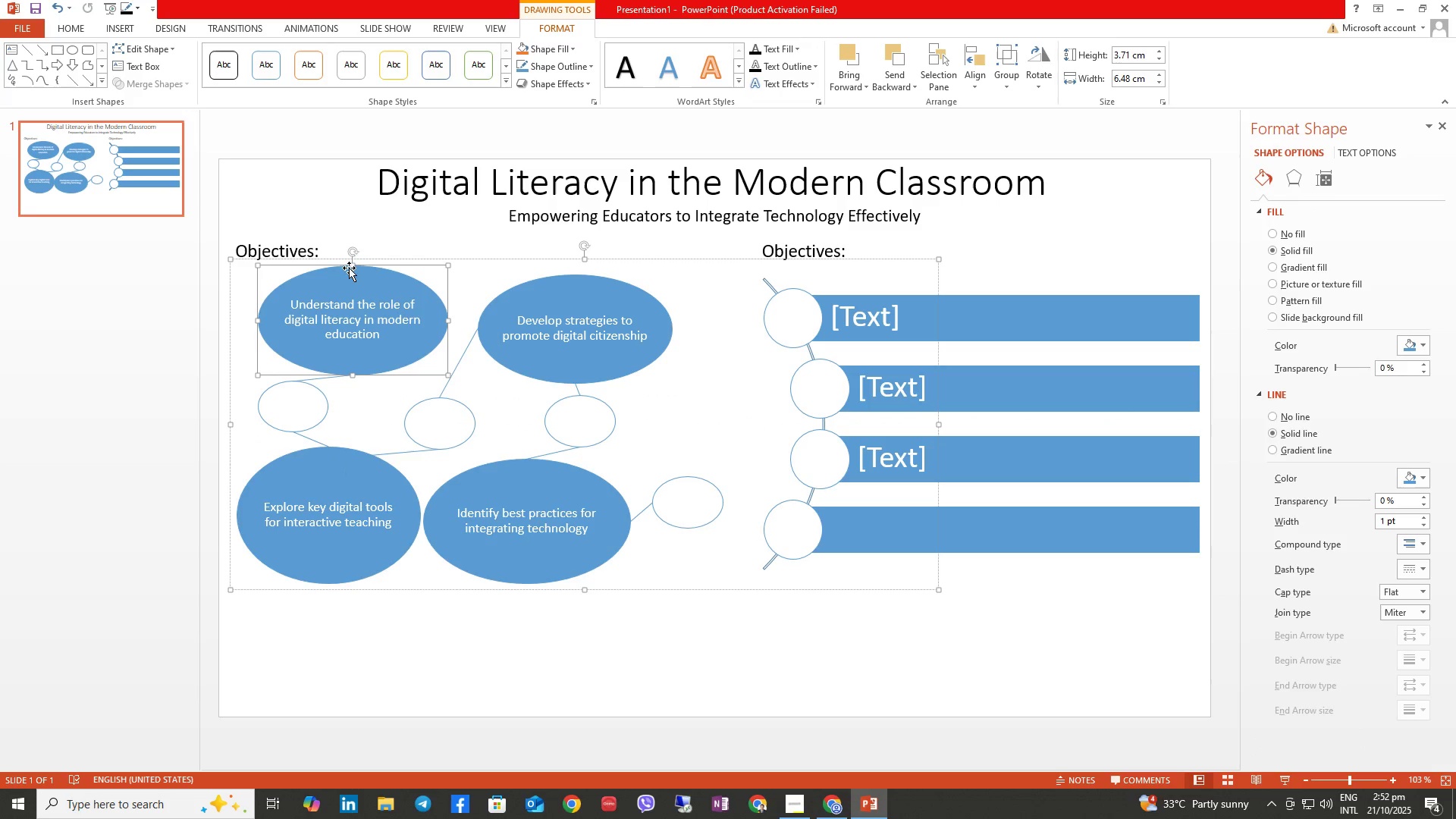 
left_click_drag(start_coordinate=[351, 265], to_coordinate=[351, 253])
 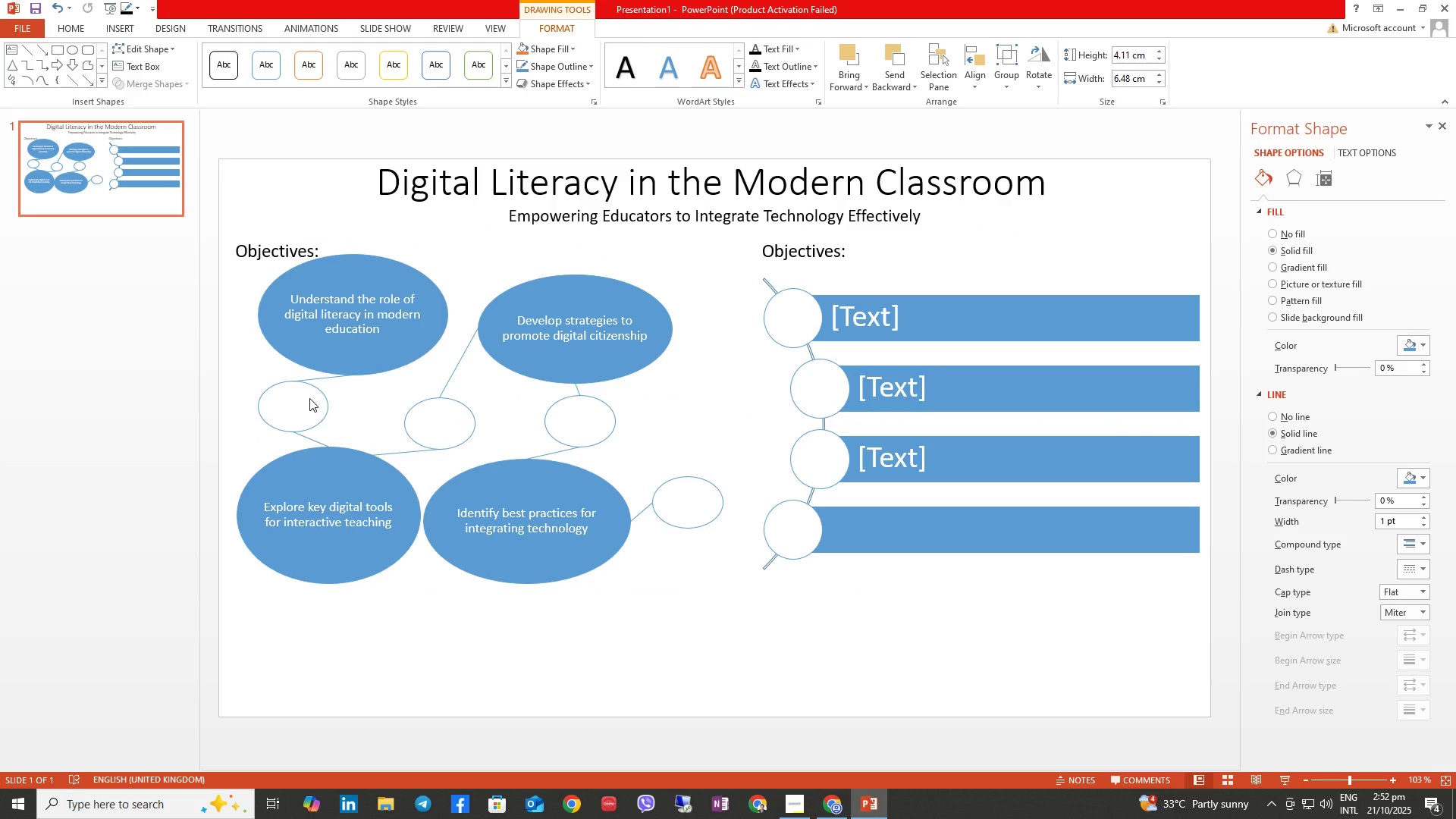 
double_click([314, 390])
 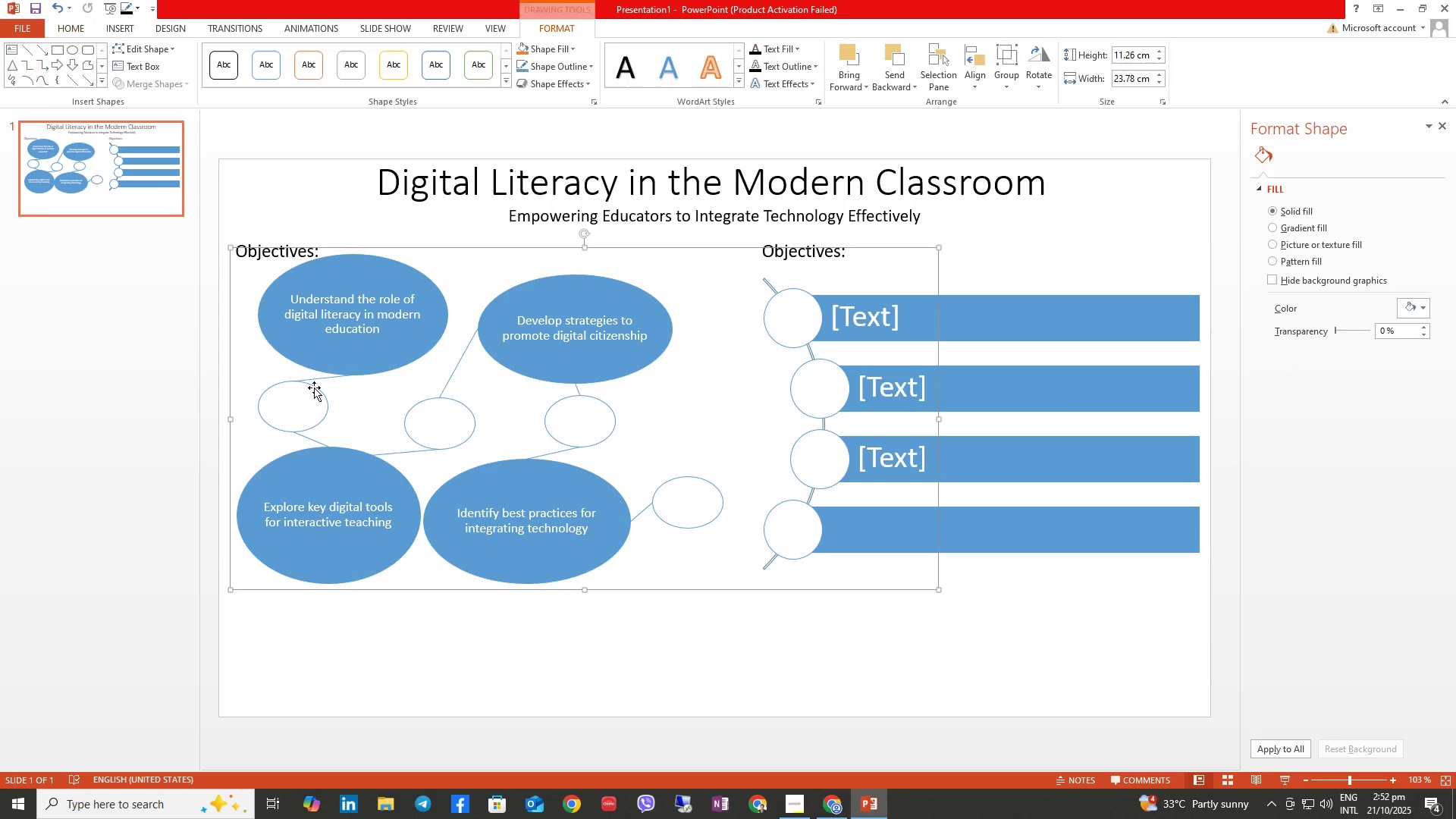 
triple_click([314, 388])
 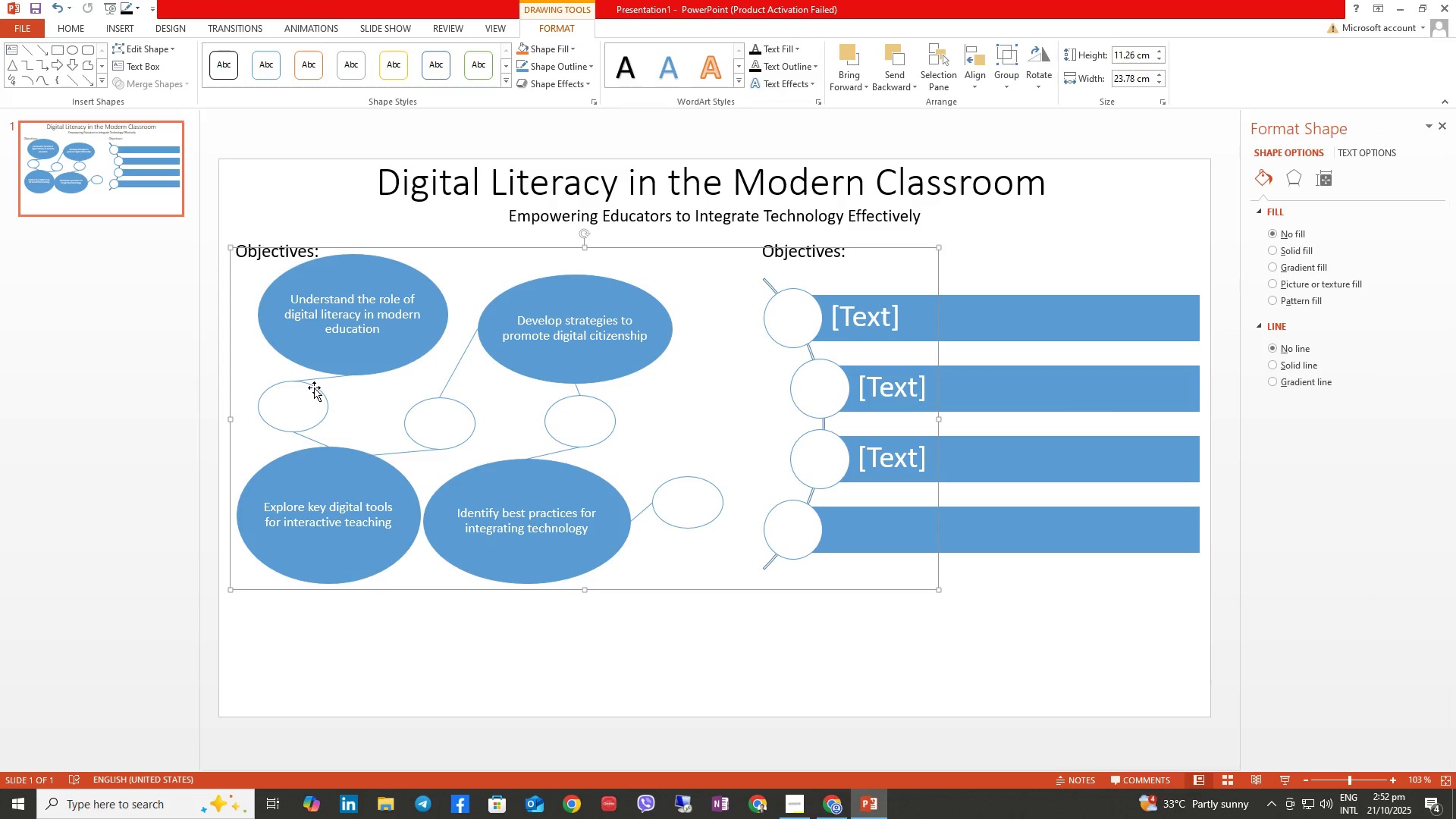 
triple_click([314, 388])
 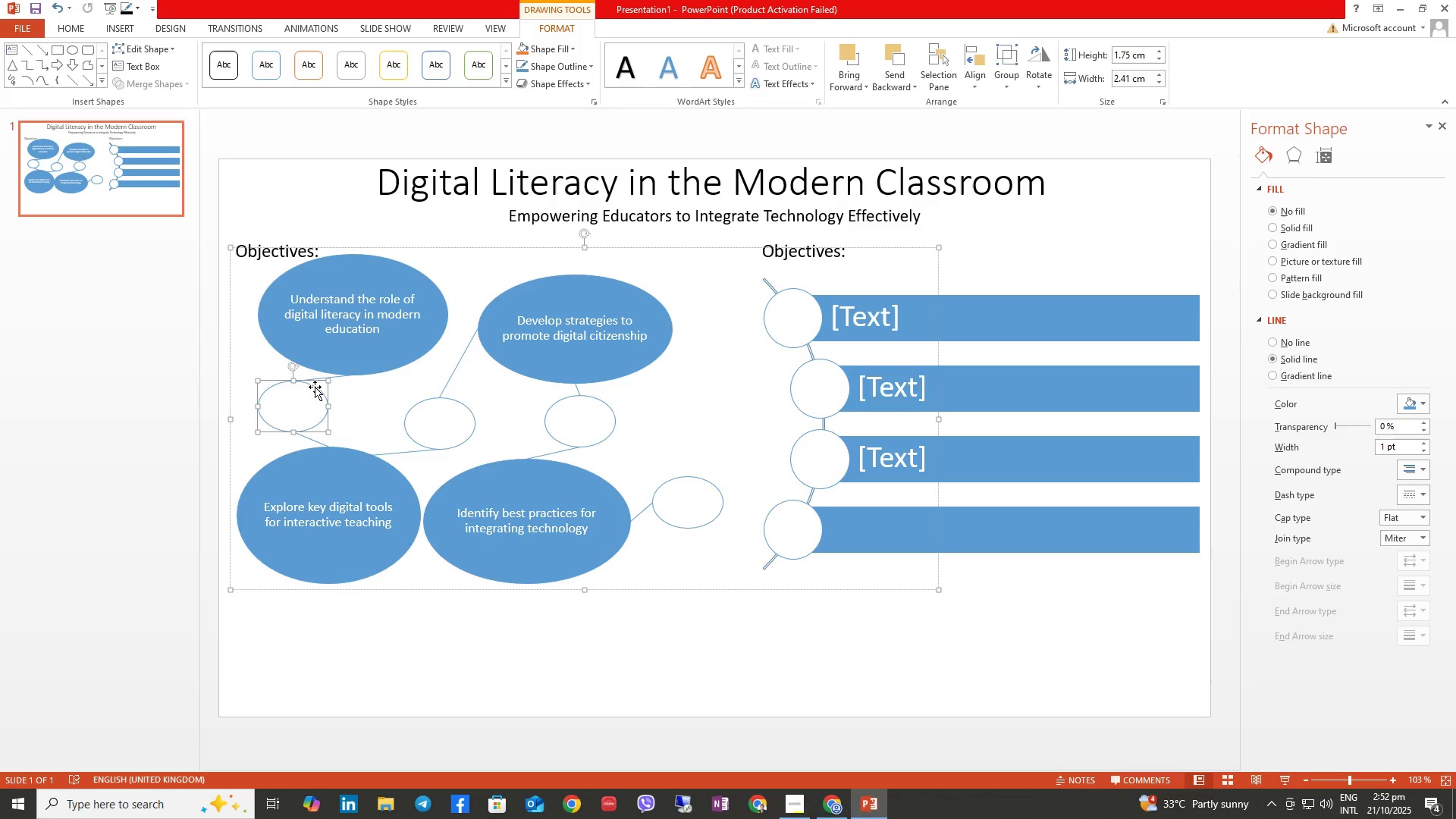 
triple_click([315, 387])
 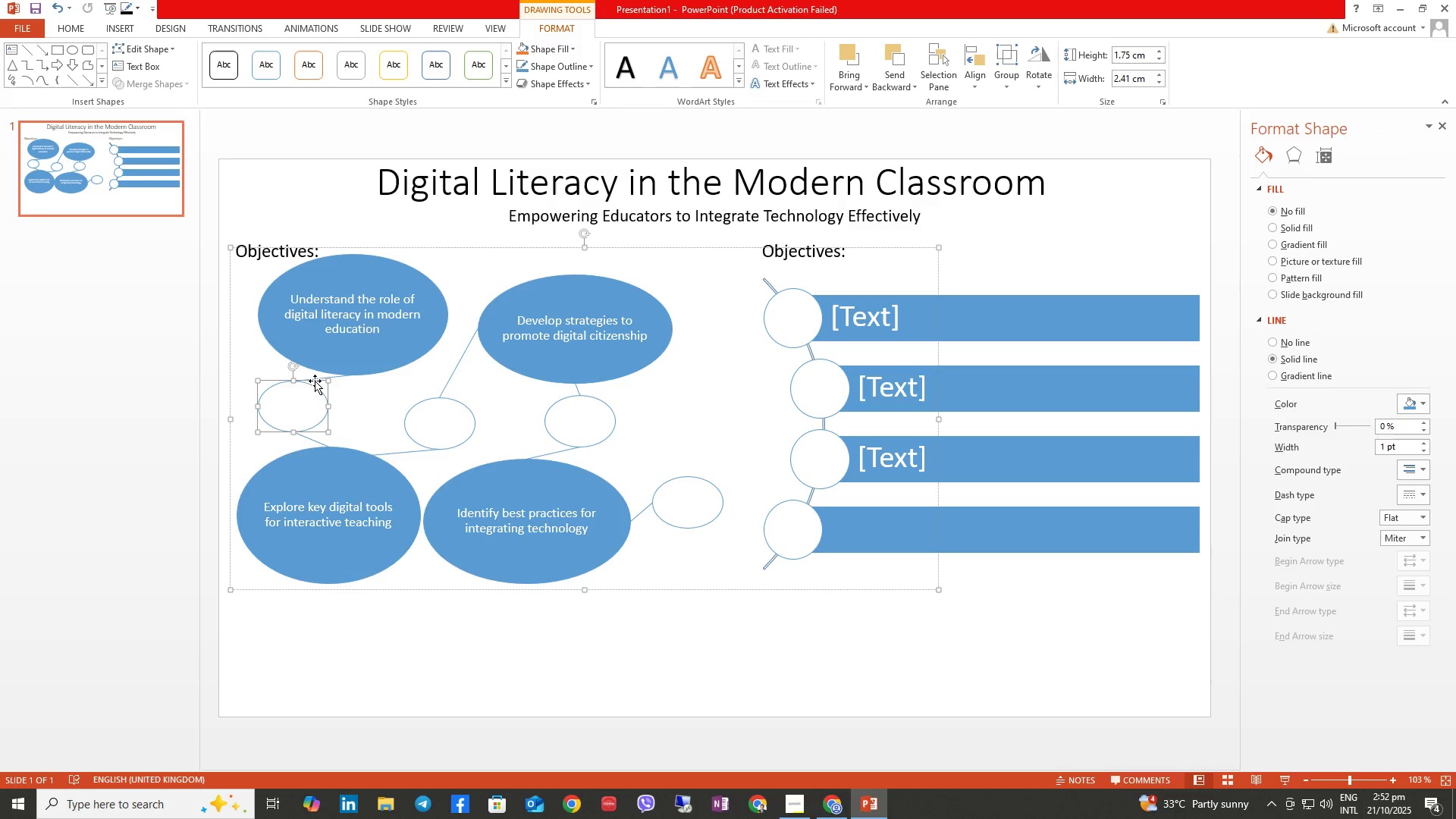 
left_click_drag(start_coordinate=[315, 381], to_coordinate=[340, 386])
 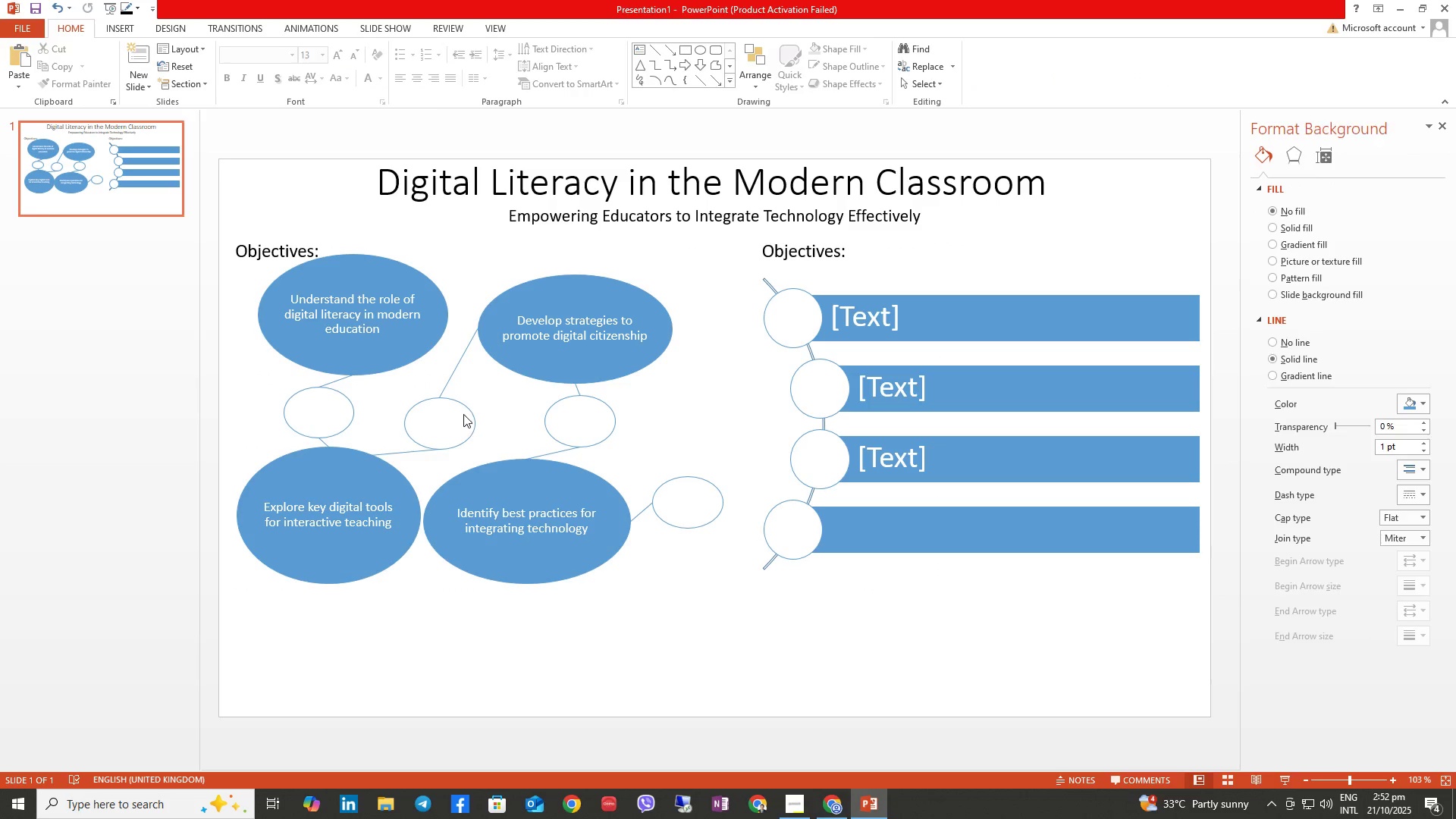 
double_click([463, 405])
 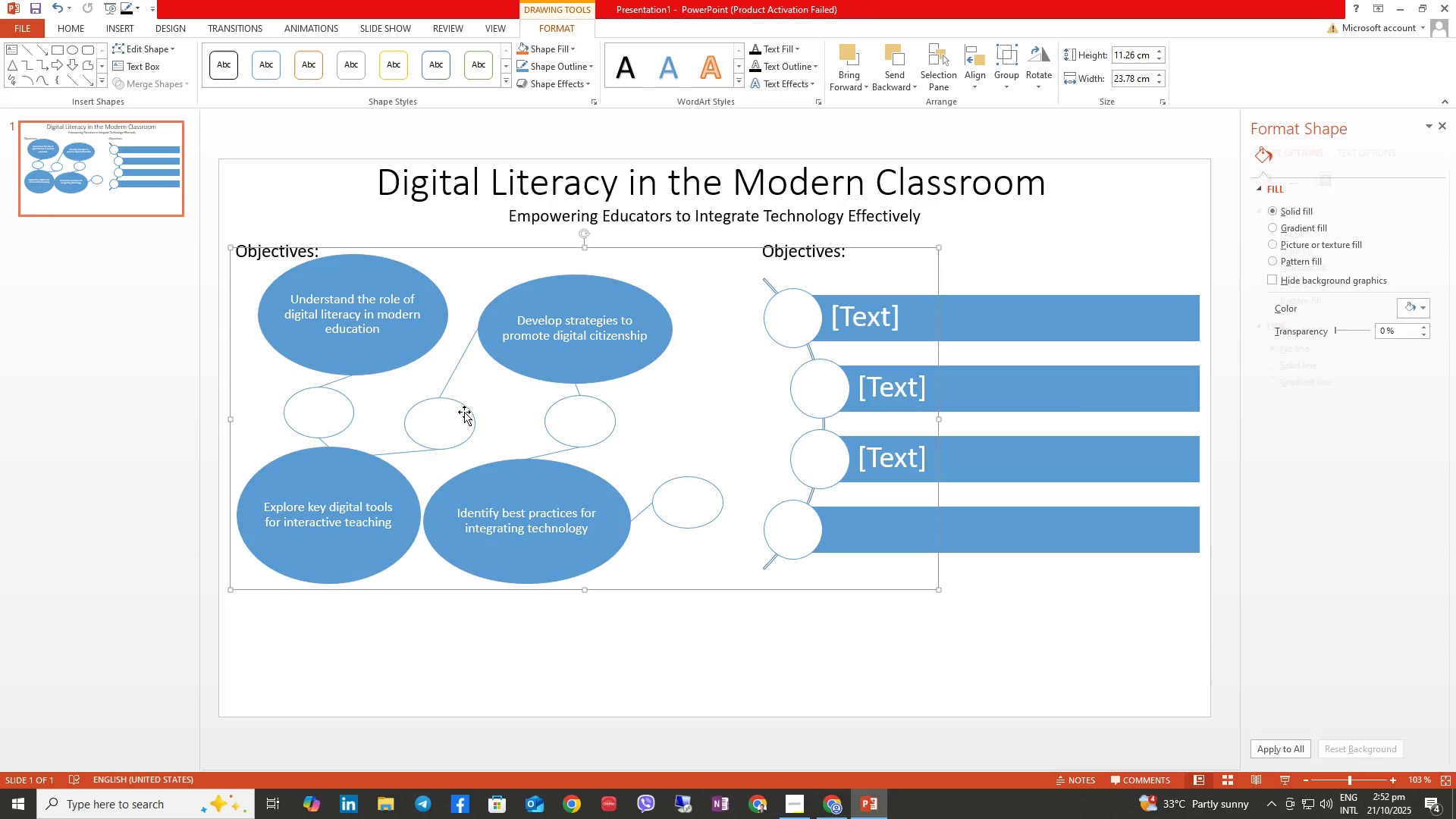 
triple_click([464, 410])
 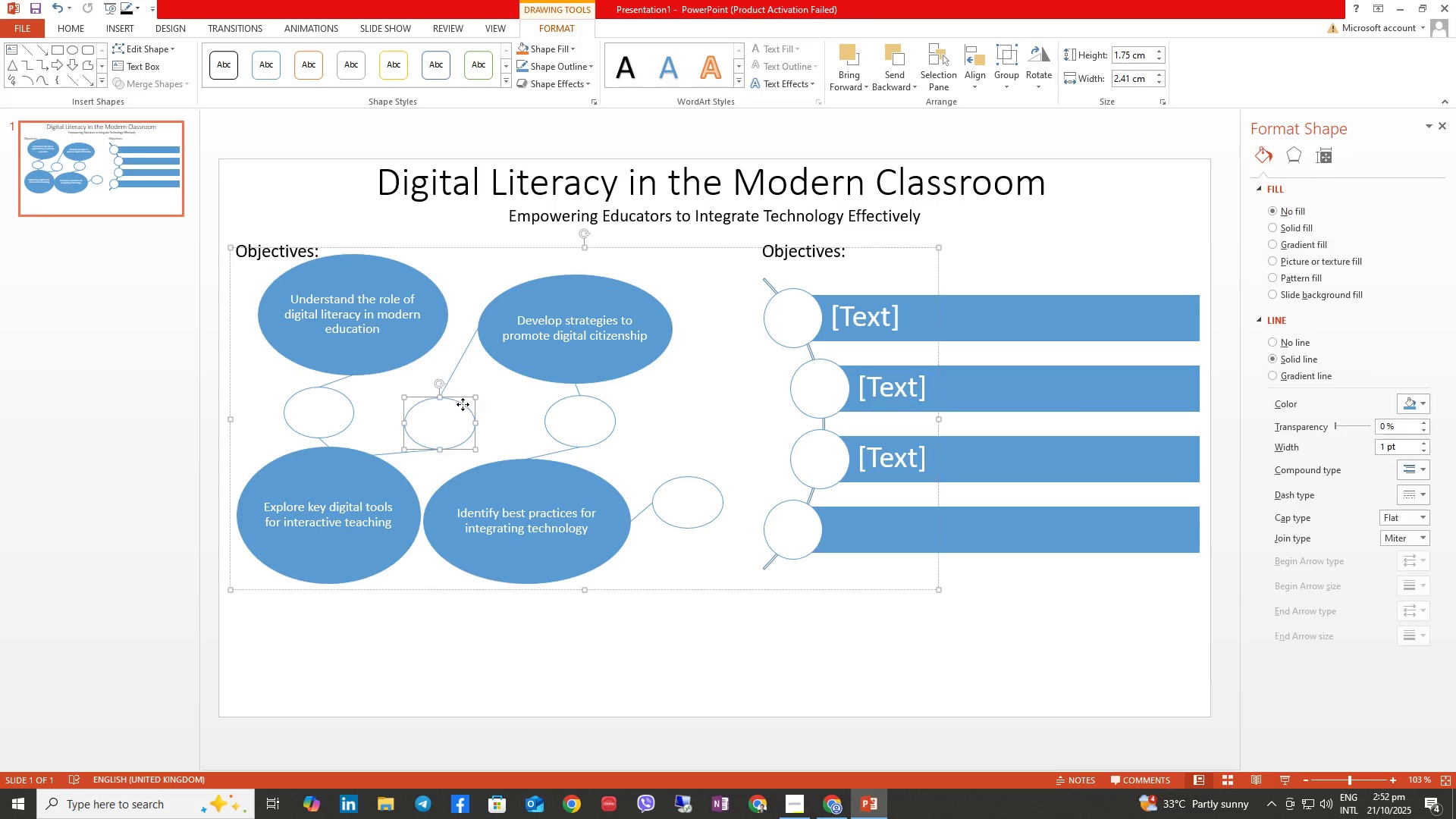 
triple_click([463, 404])
 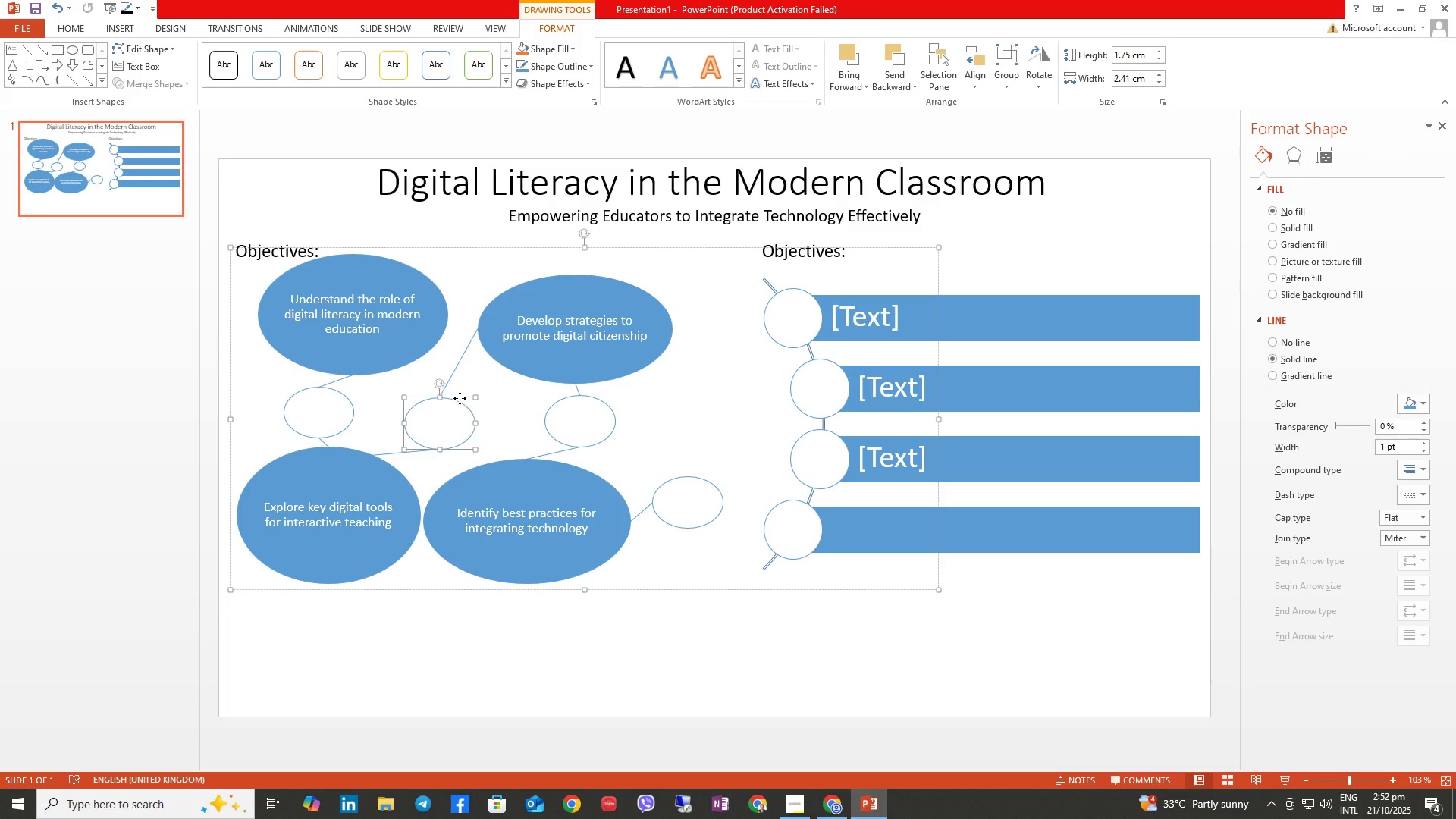 
left_click_drag(start_coordinate=[460, 398], to_coordinate=[472, 384])
 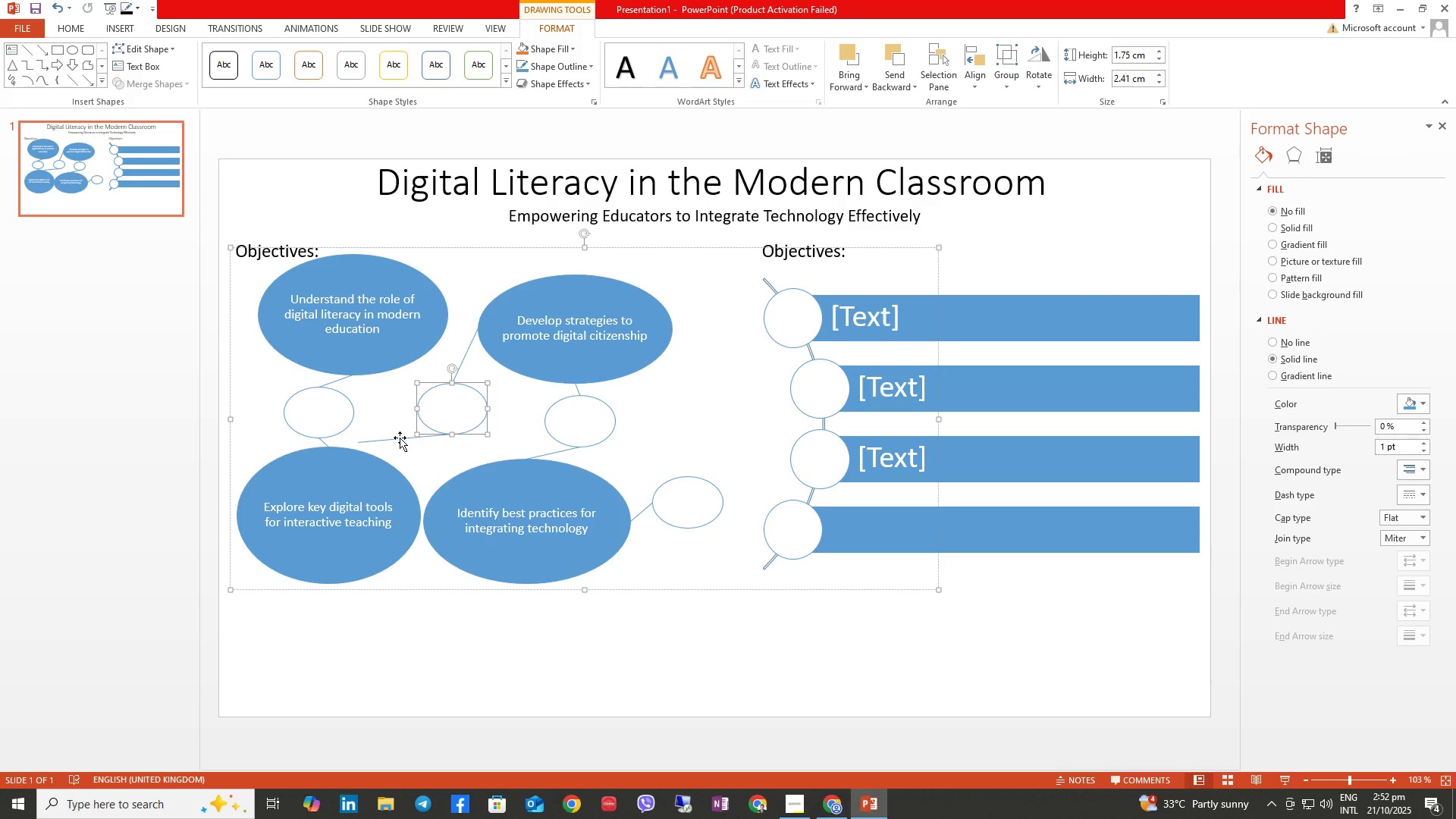 
left_click([382, 438])
 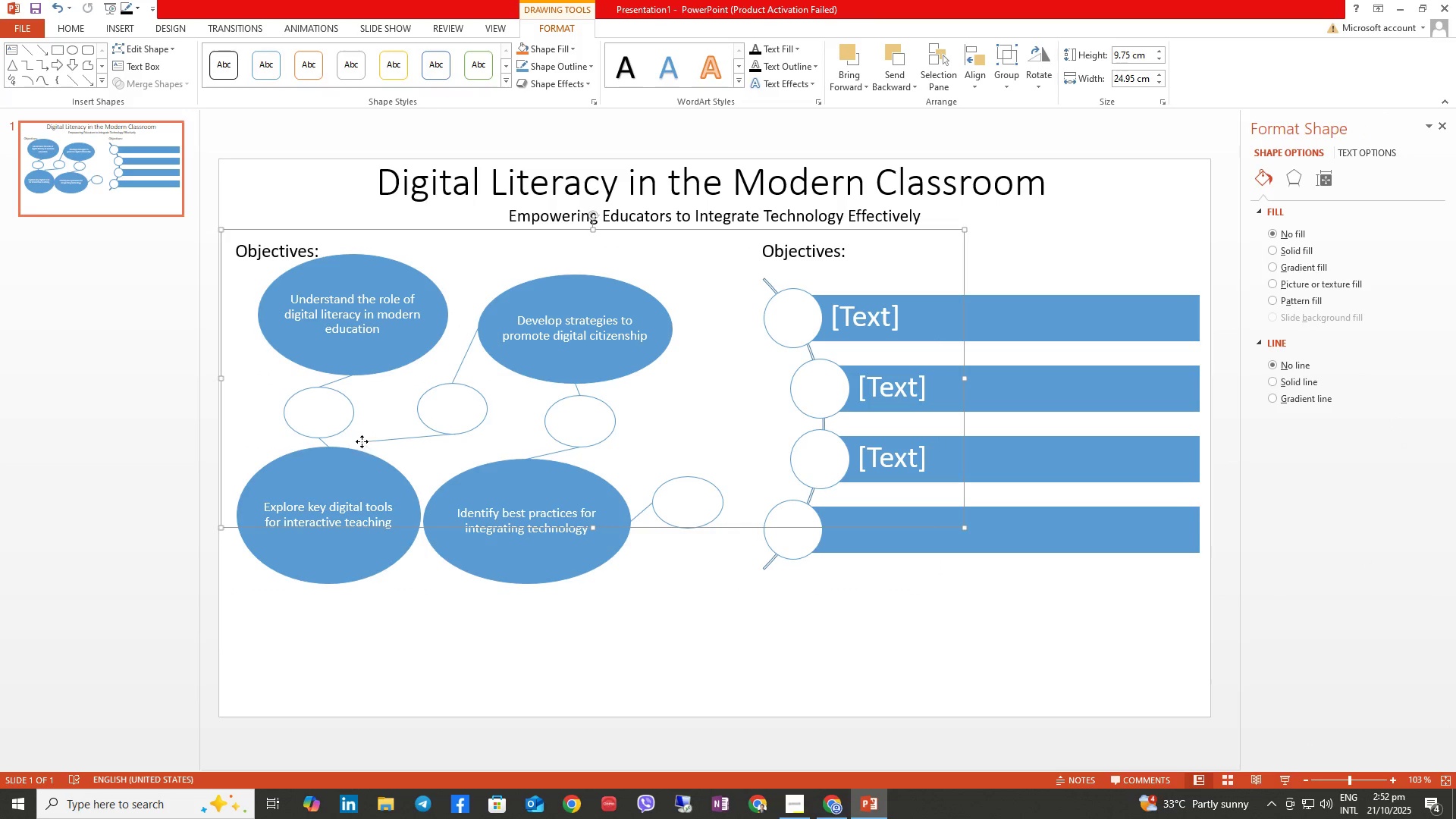 
left_click([362, 441])
 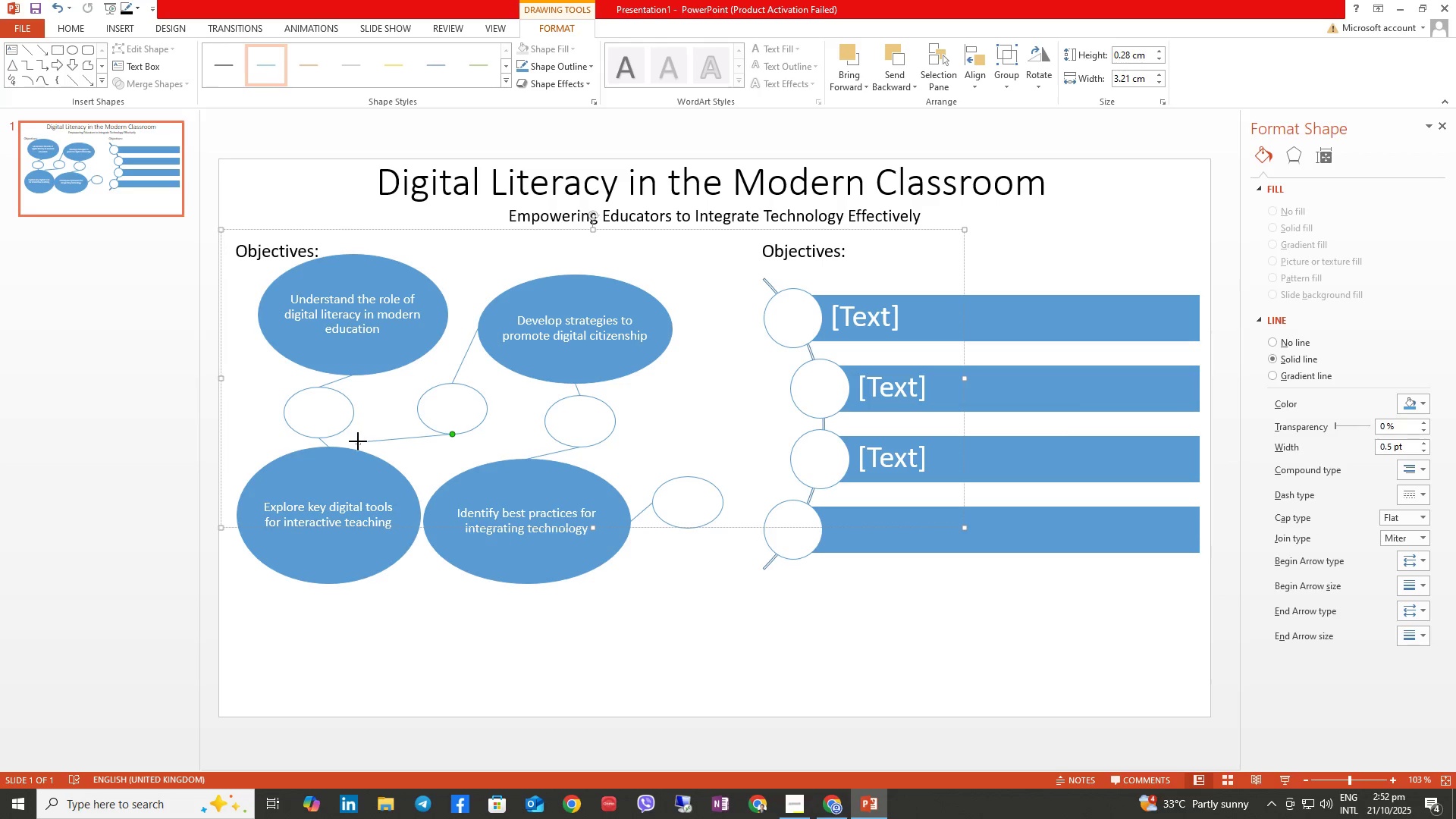 
left_click_drag(start_coordinate=[359, 441], to_coordinate=[379, 456])
 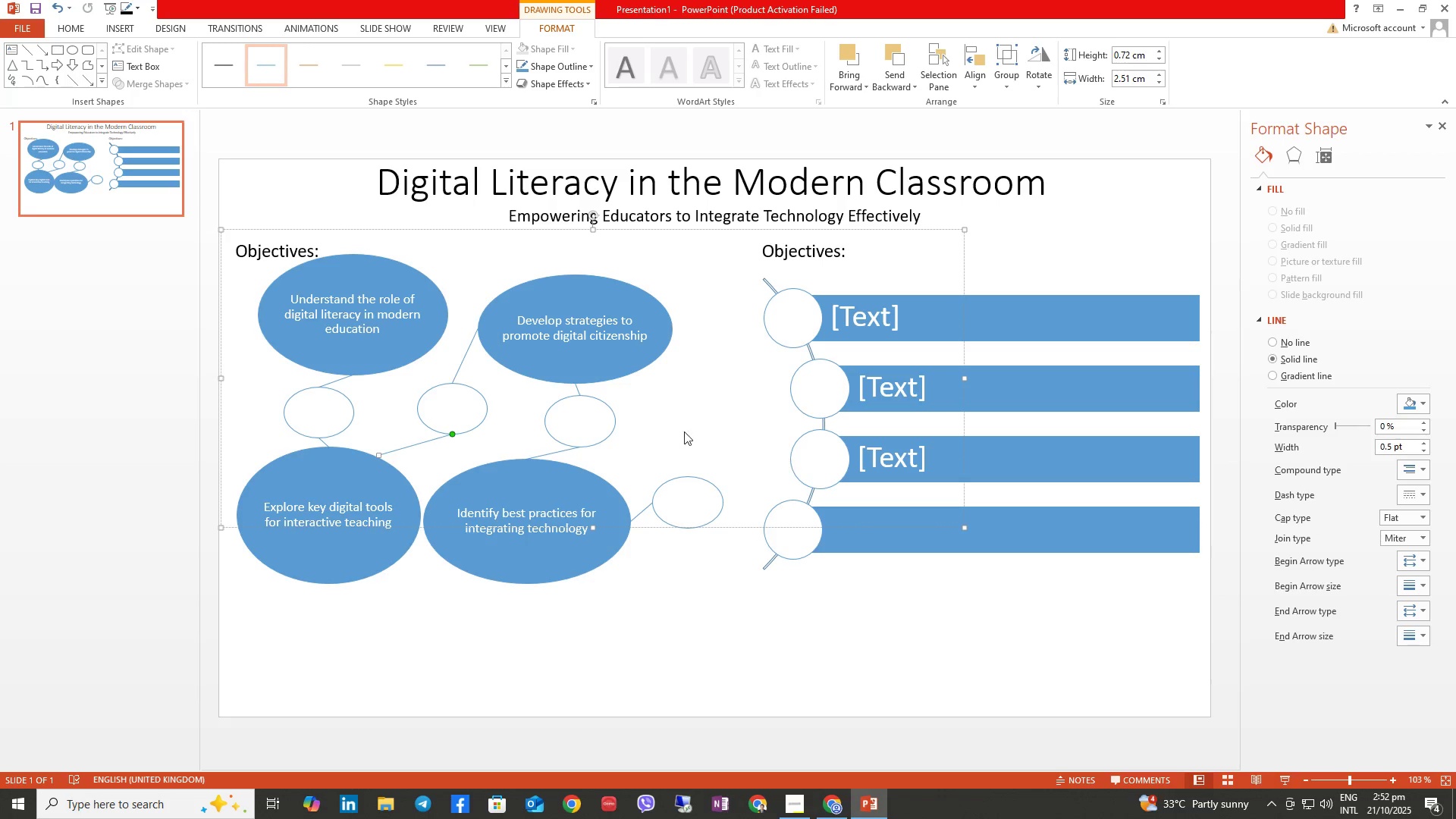 
left_click([657, 421])
 